 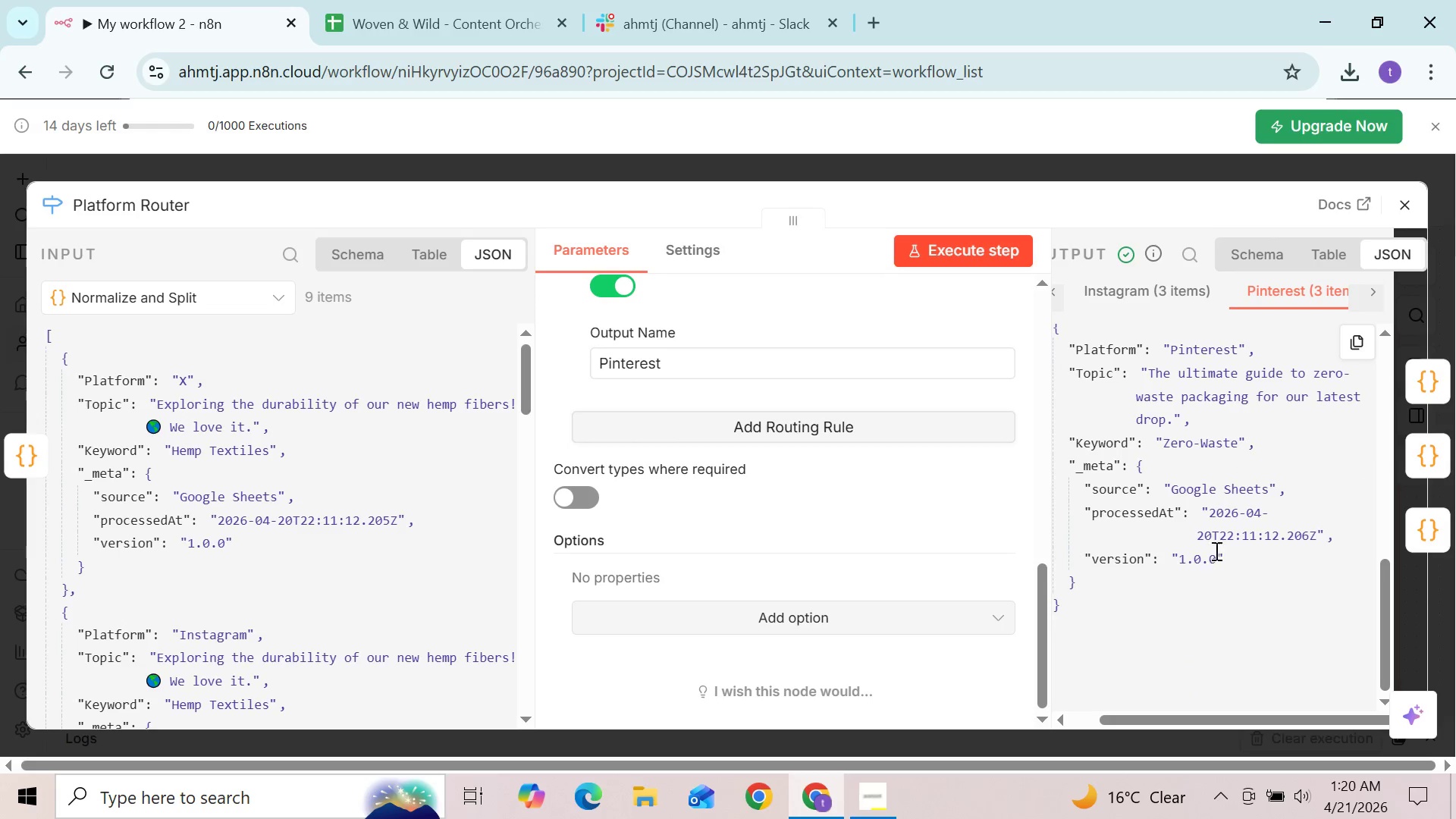 
left_click([1412, 197])
 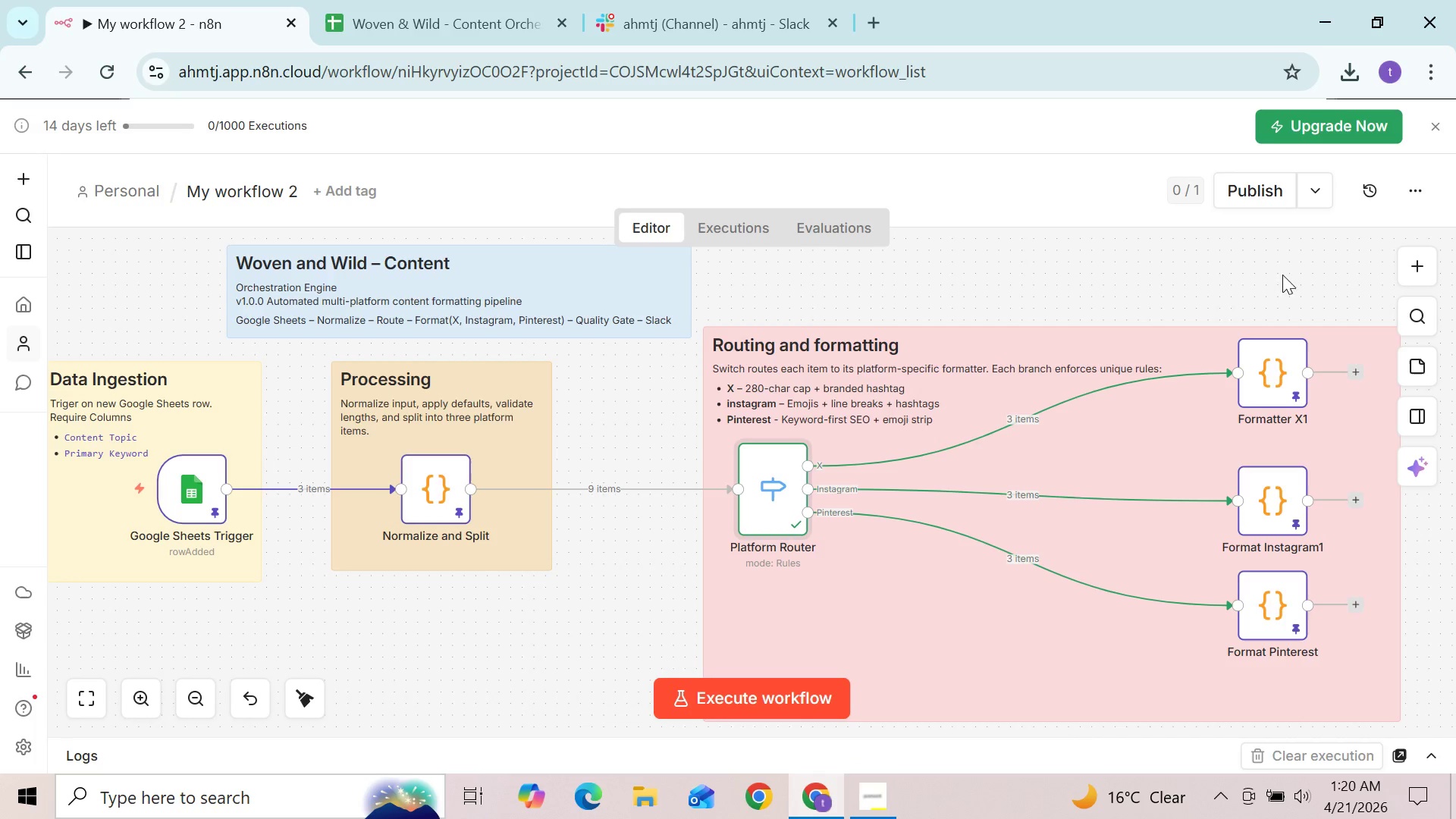 
mouse_move([964, 524])
 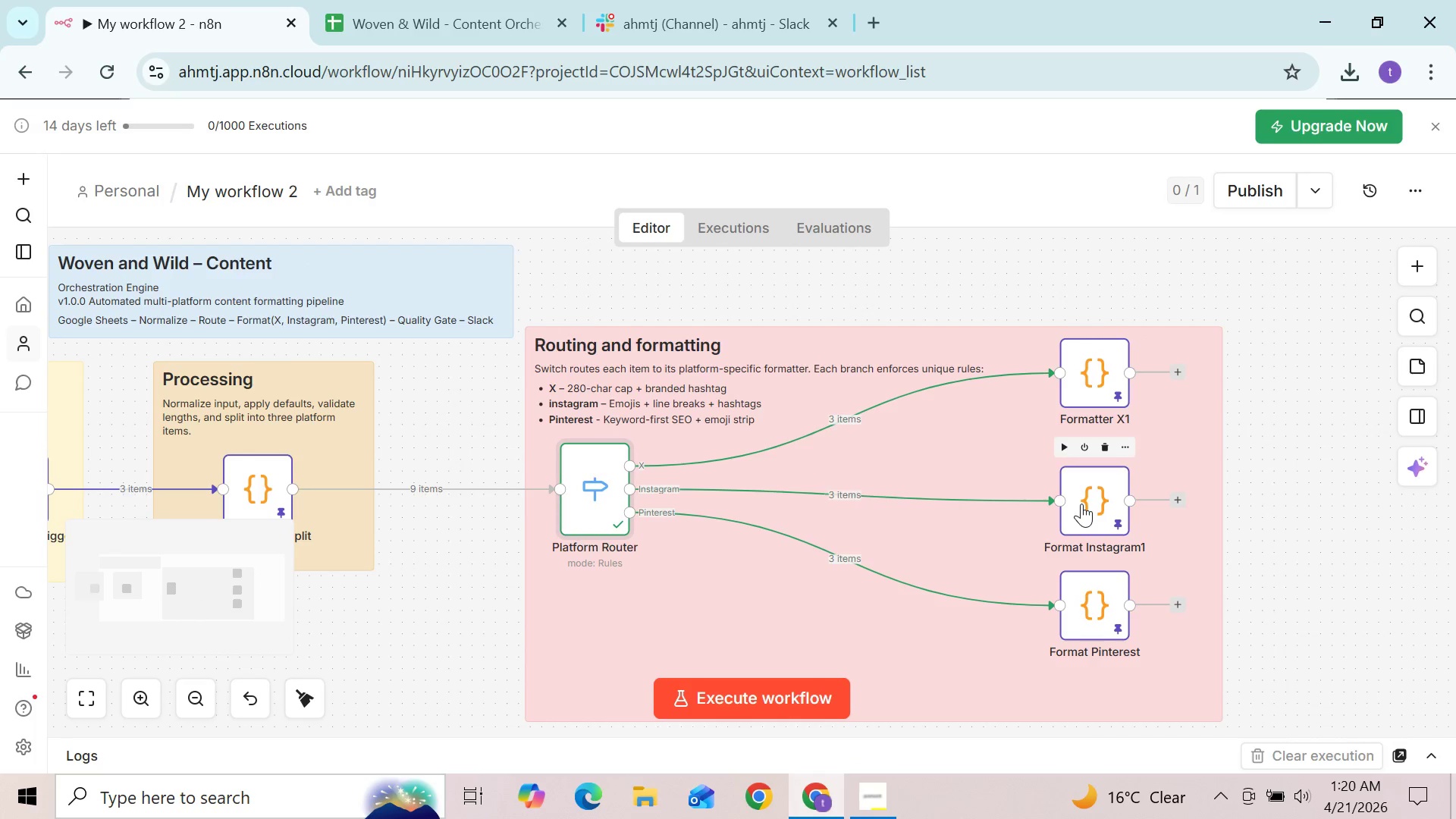 
left_click_drag(start_coordinate=[1081, 504], to_coordinate=[1028, 500])
 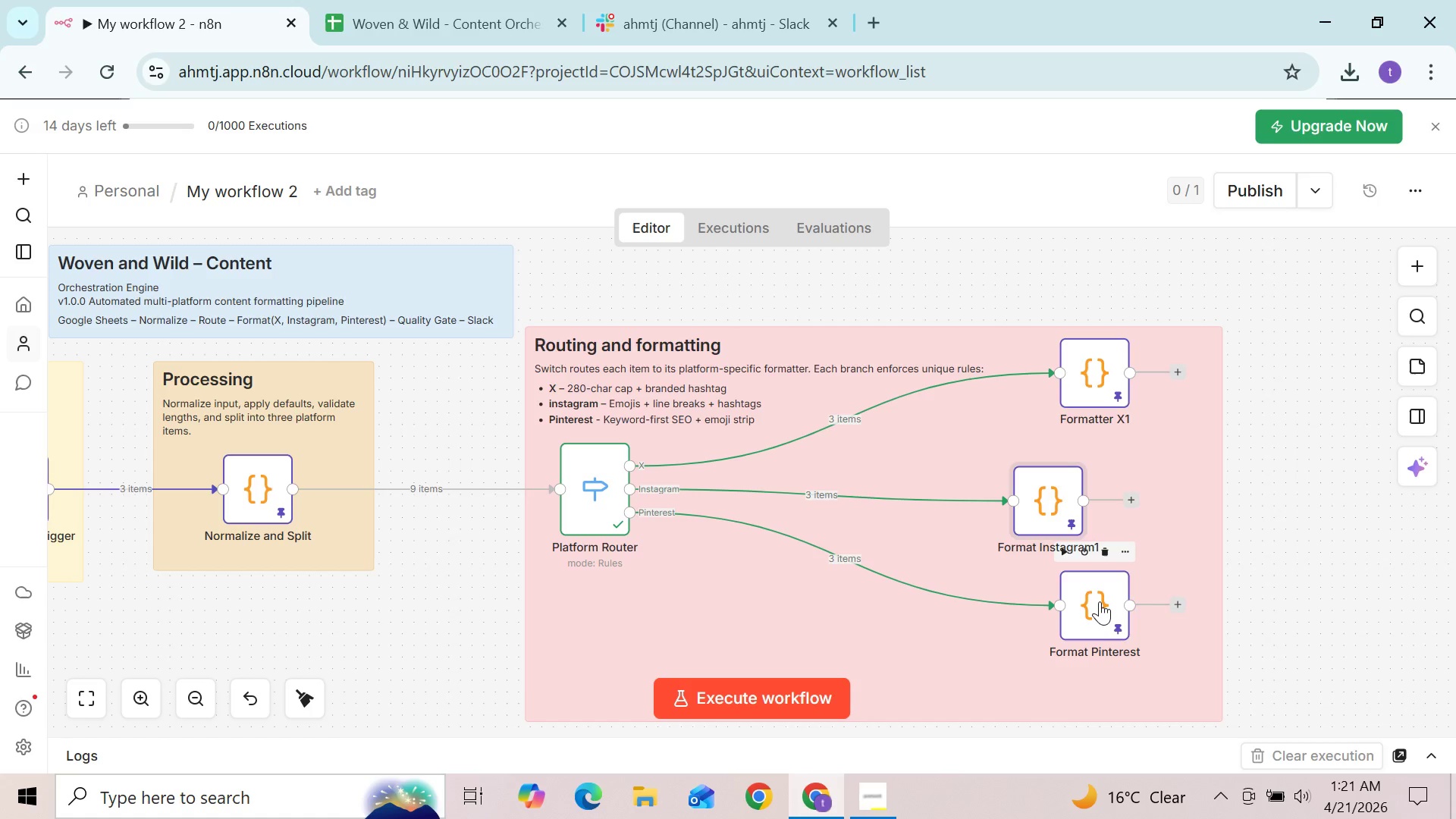 
left_click_drag(start_coordinate=[1100, 601], to_coordinate=[1047, 631])
 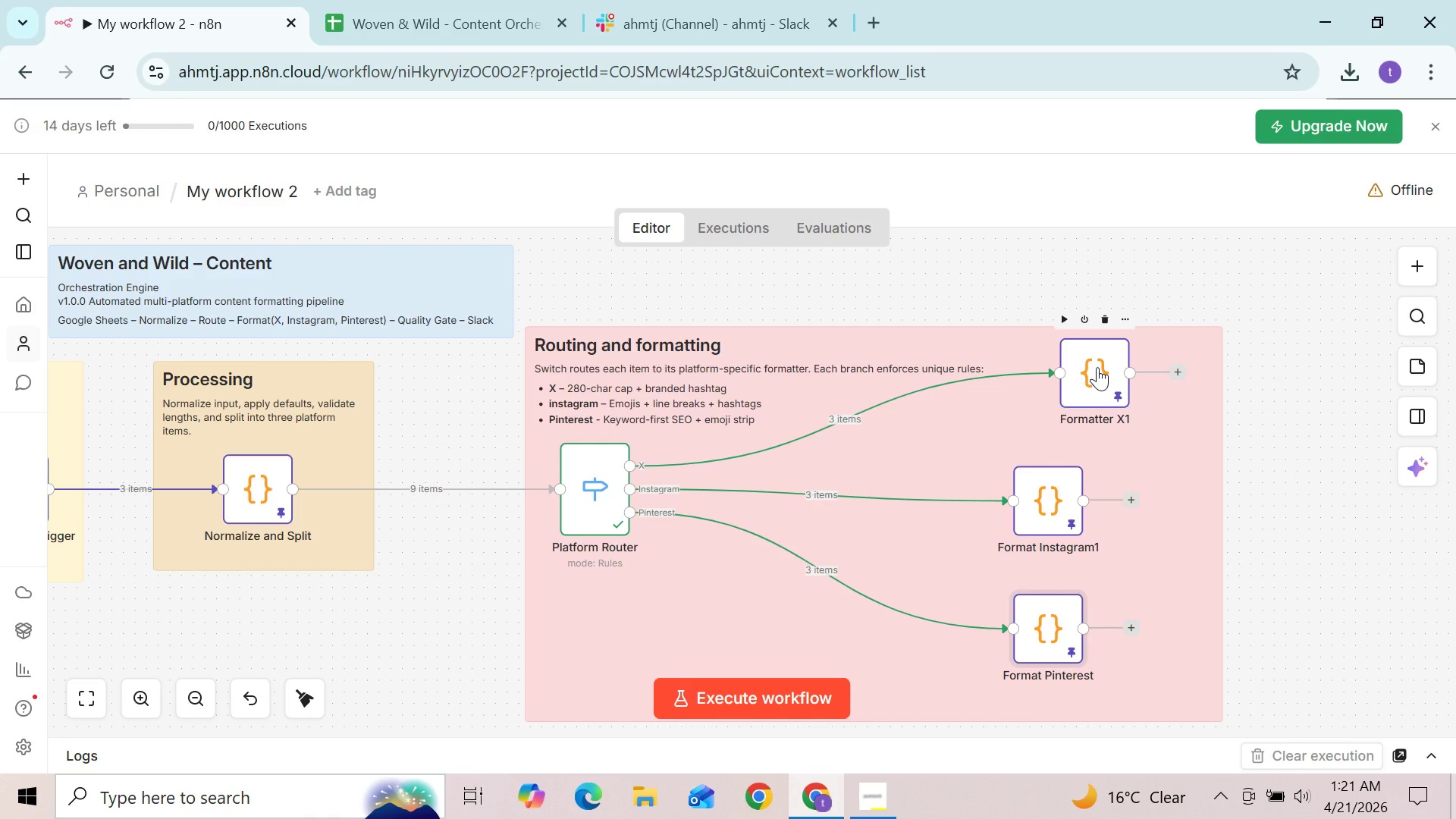 
left_click_drag(start_coordinate=[1097, 367], to_coordinate=[1050, 384])
 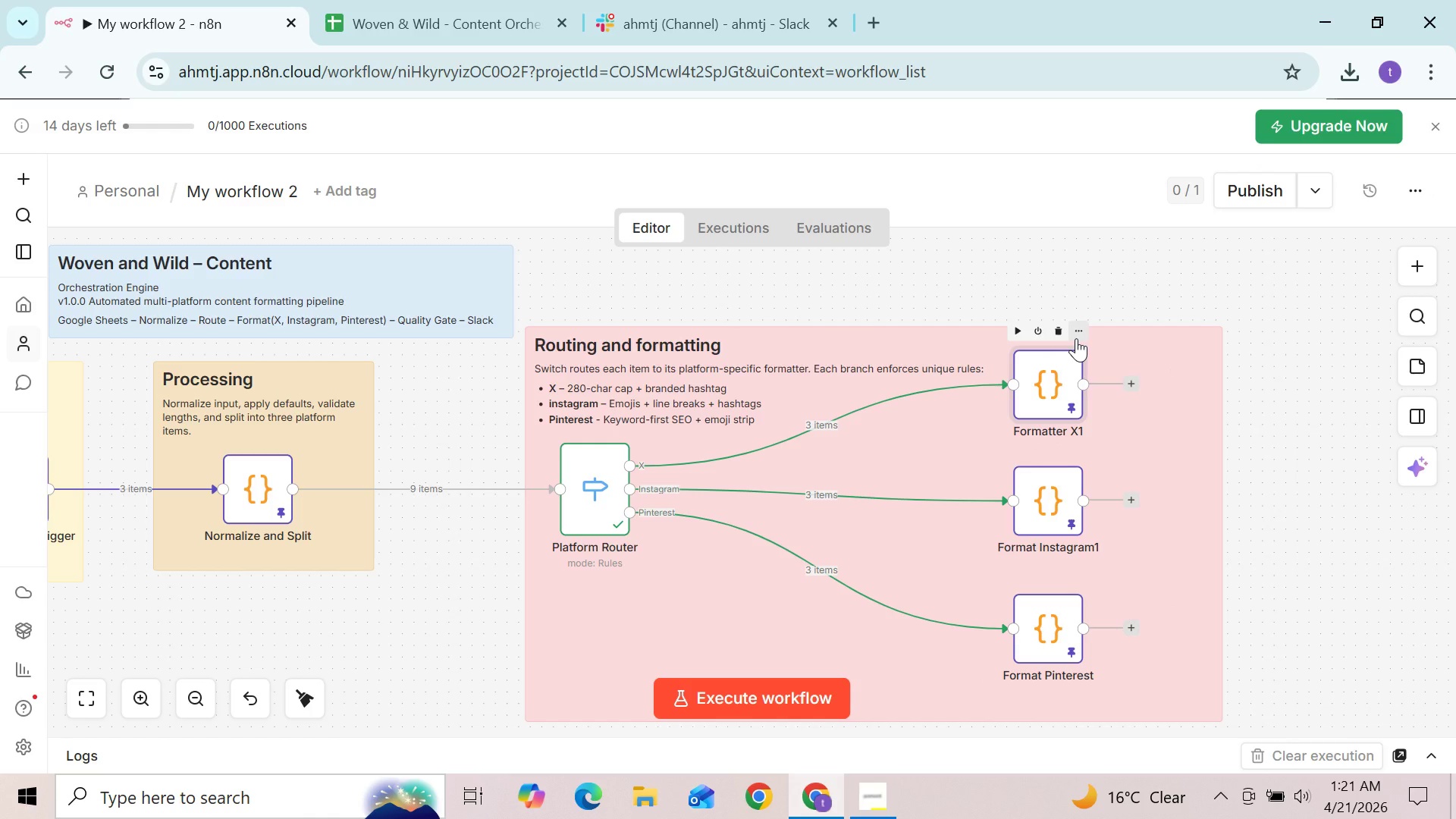 
left_click([1076, 338])
 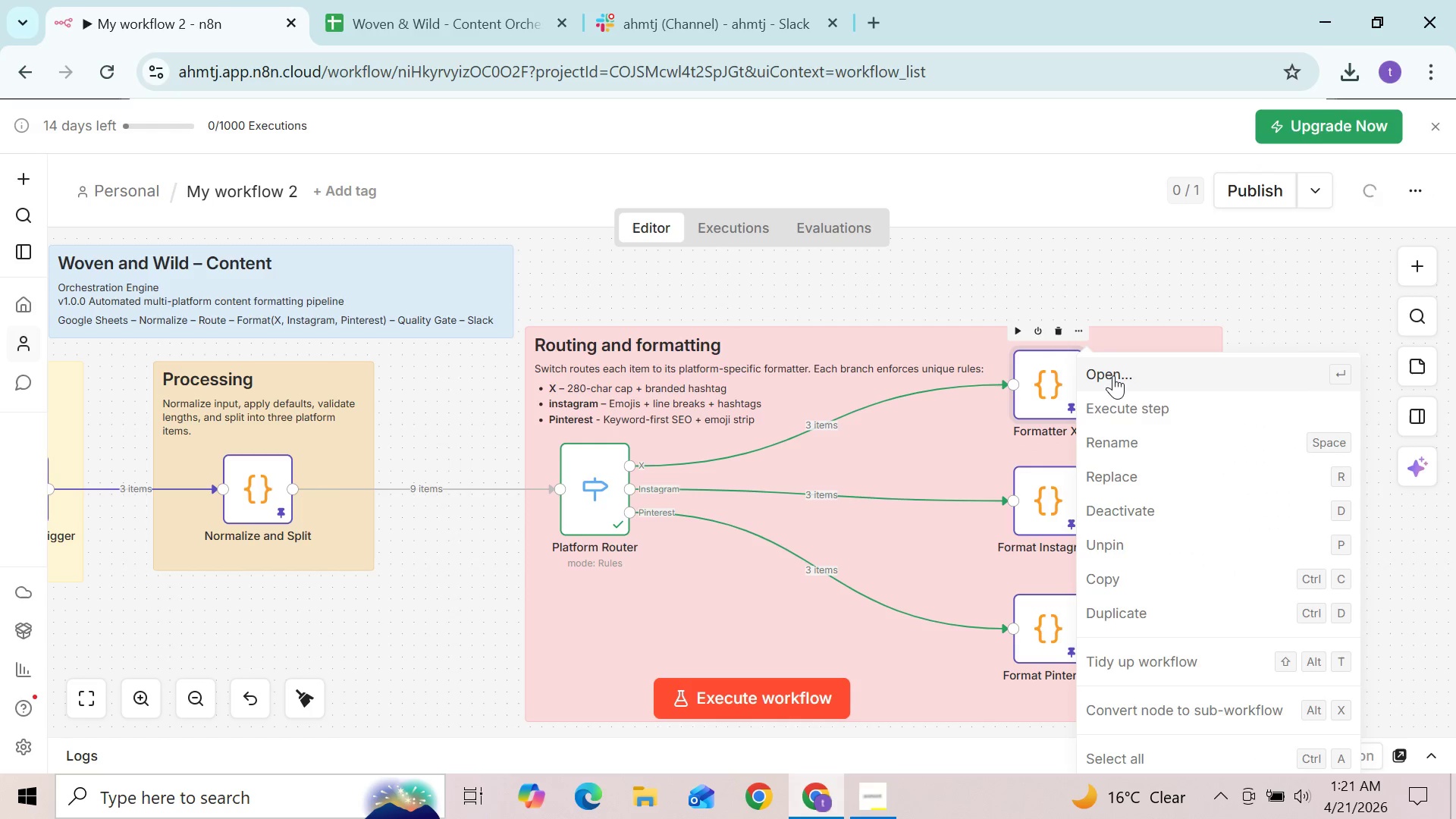 
left_click([1115, 375])
 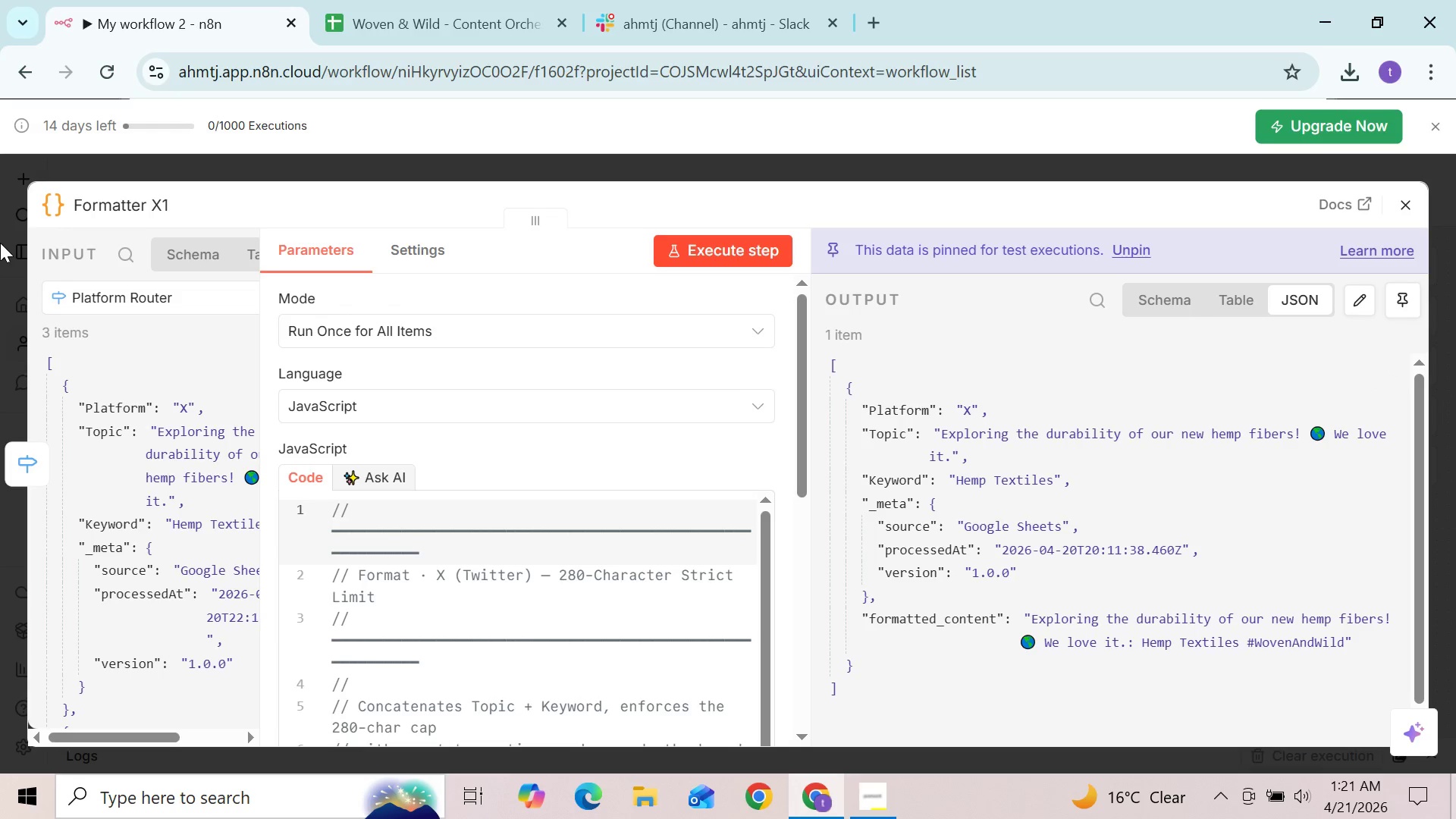 
double_click([171, 193])
 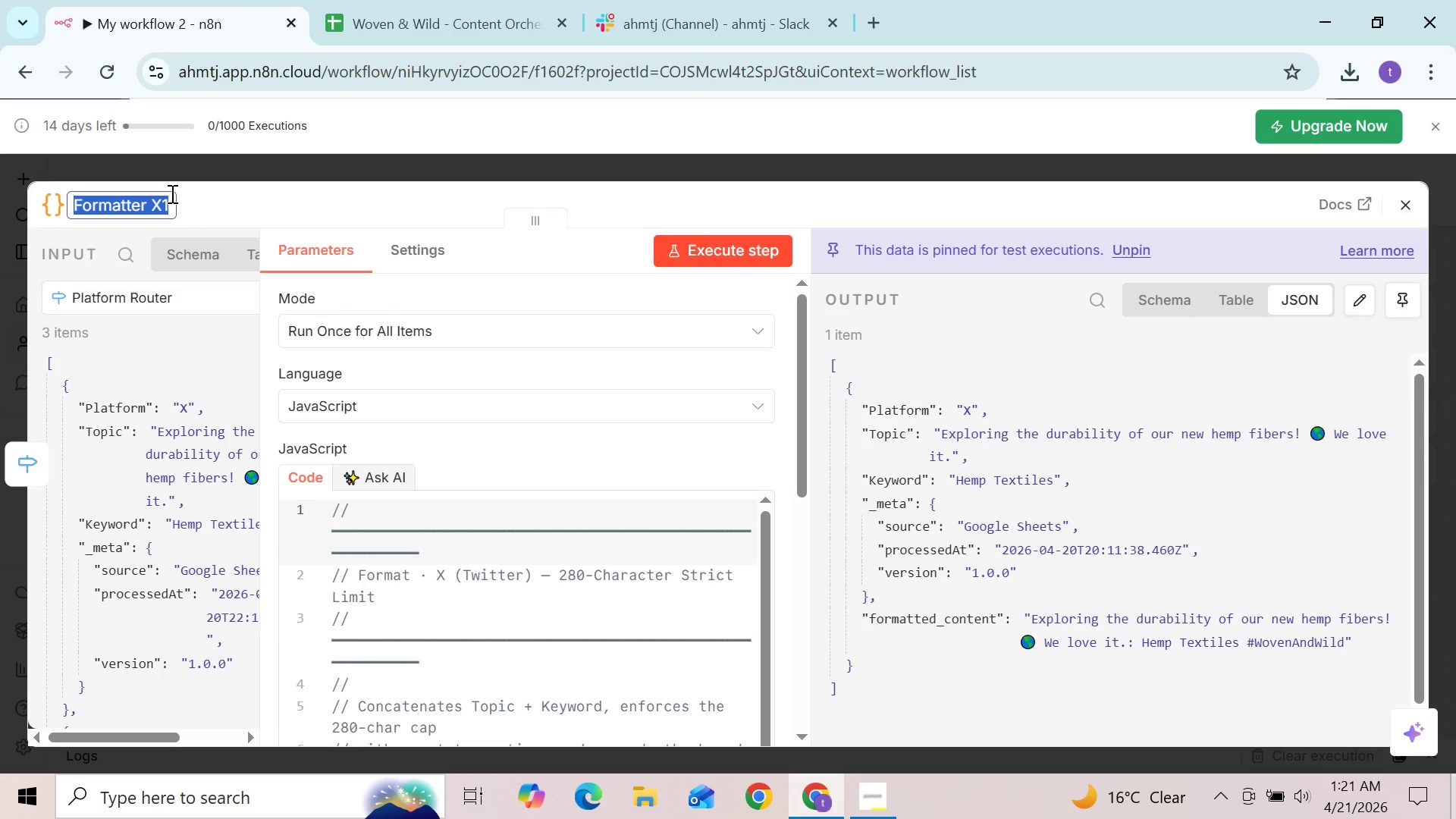 
type(Format X)
 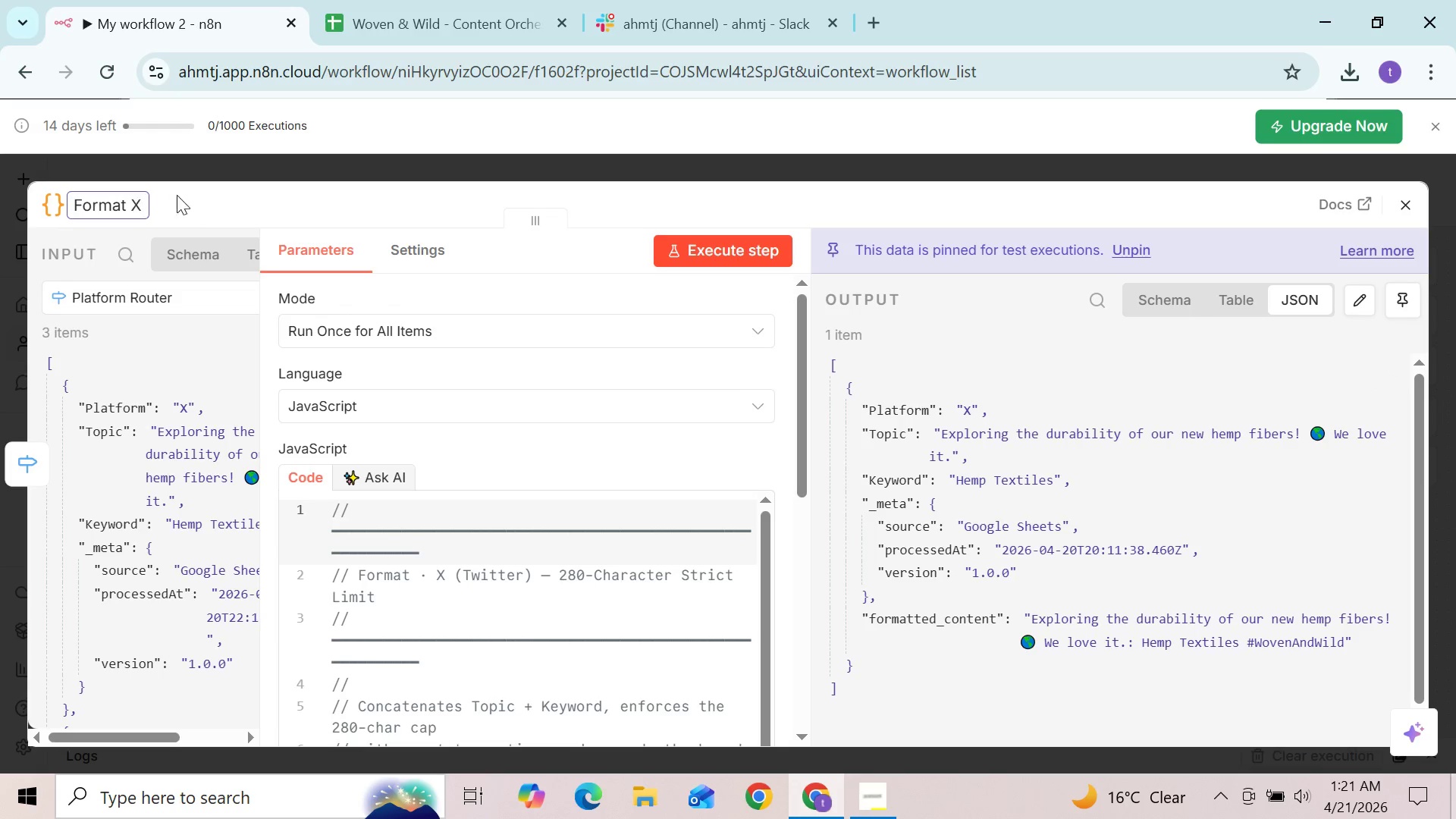 
left_click([185, 196])
 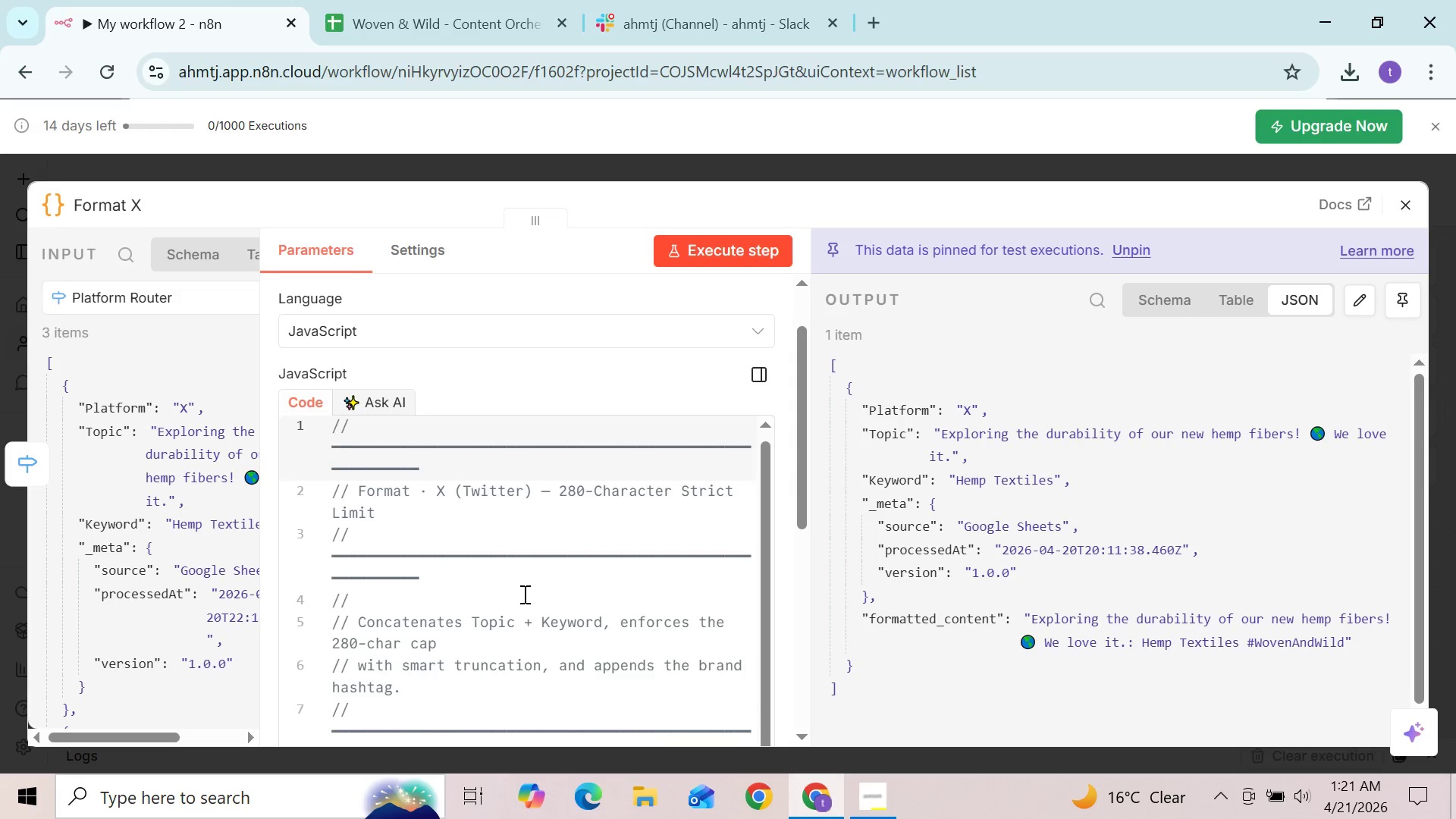 
wait(9.3)
 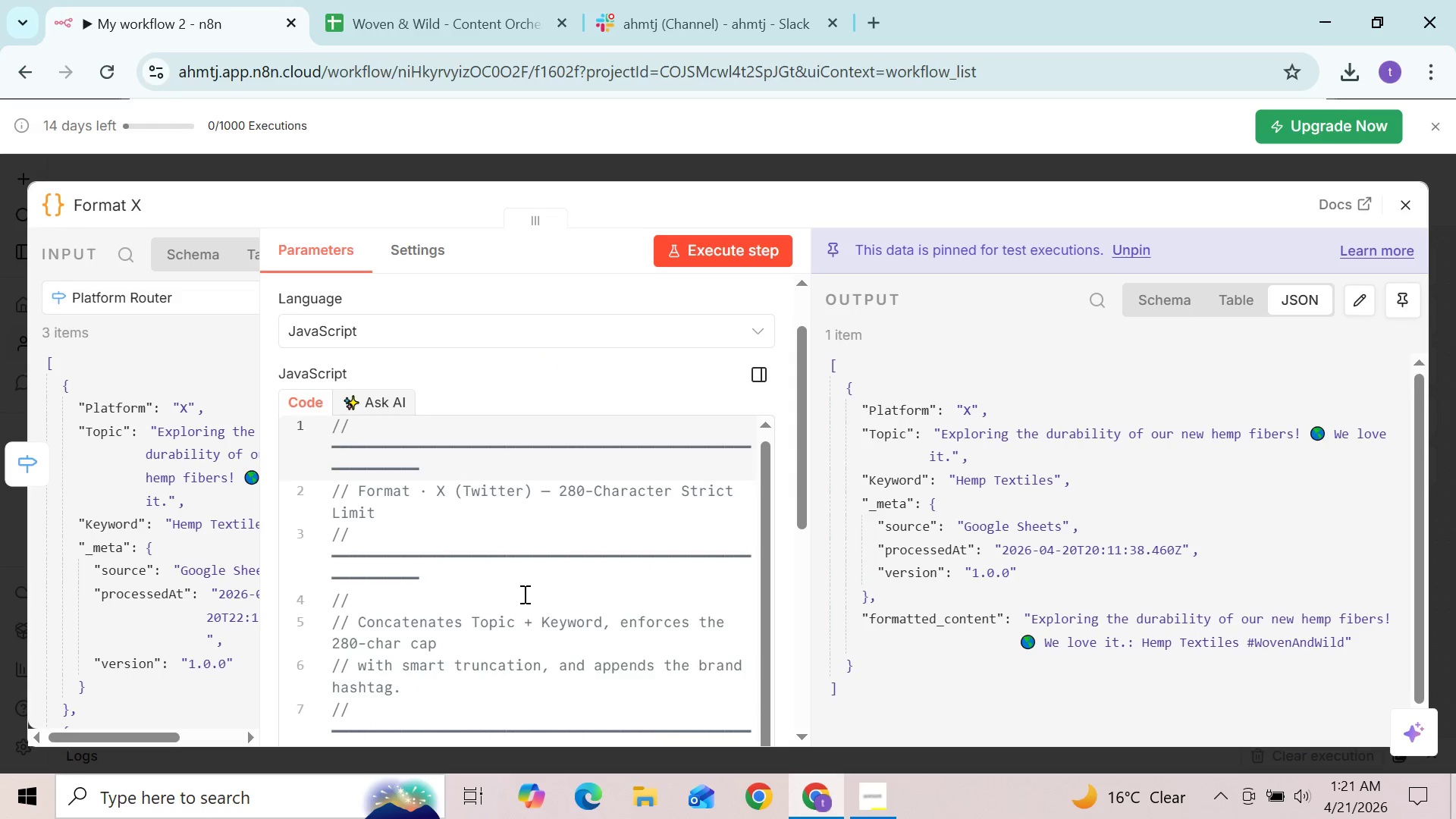 
double_click([499, 591])
 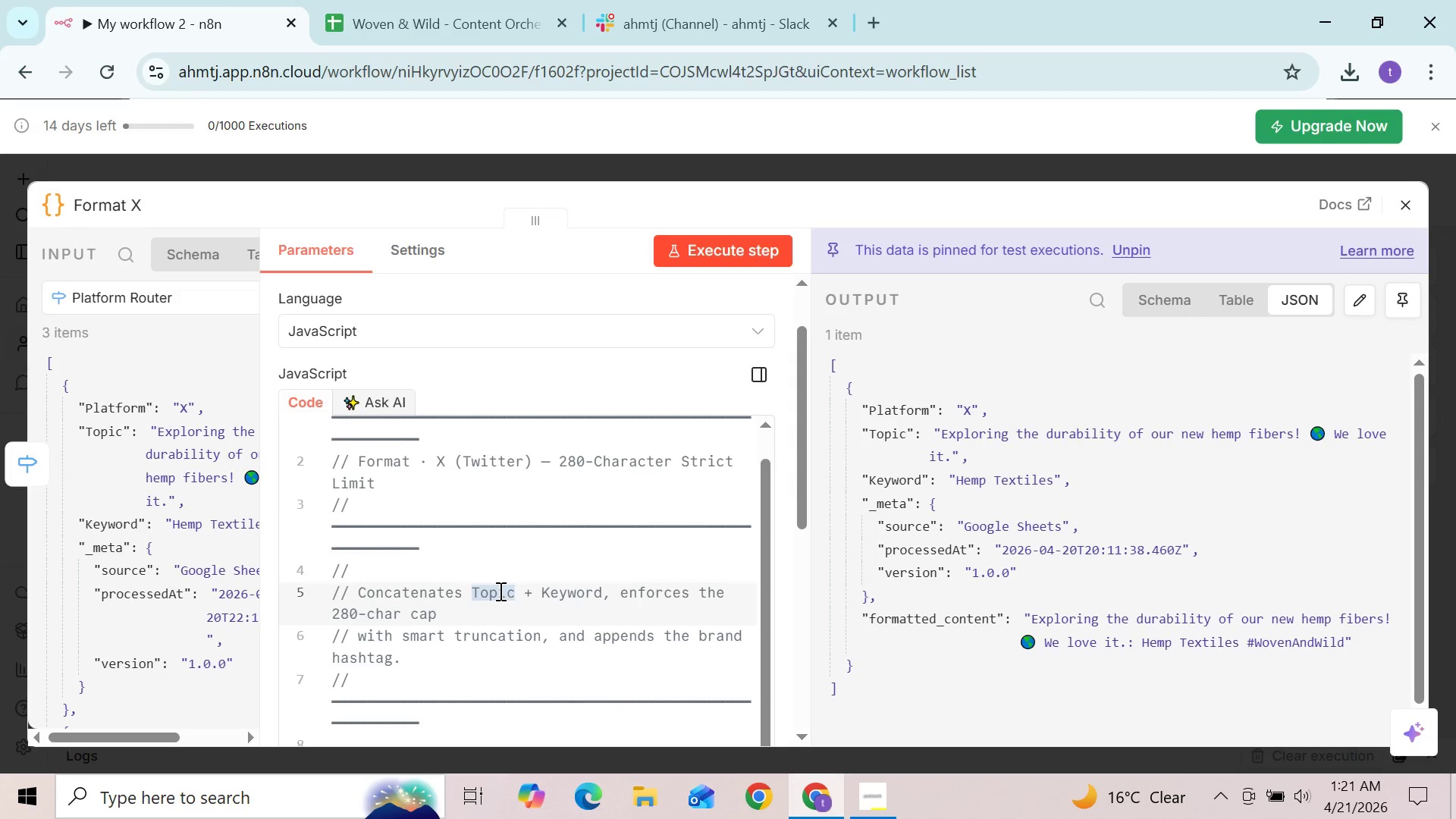 
type(Topic)
 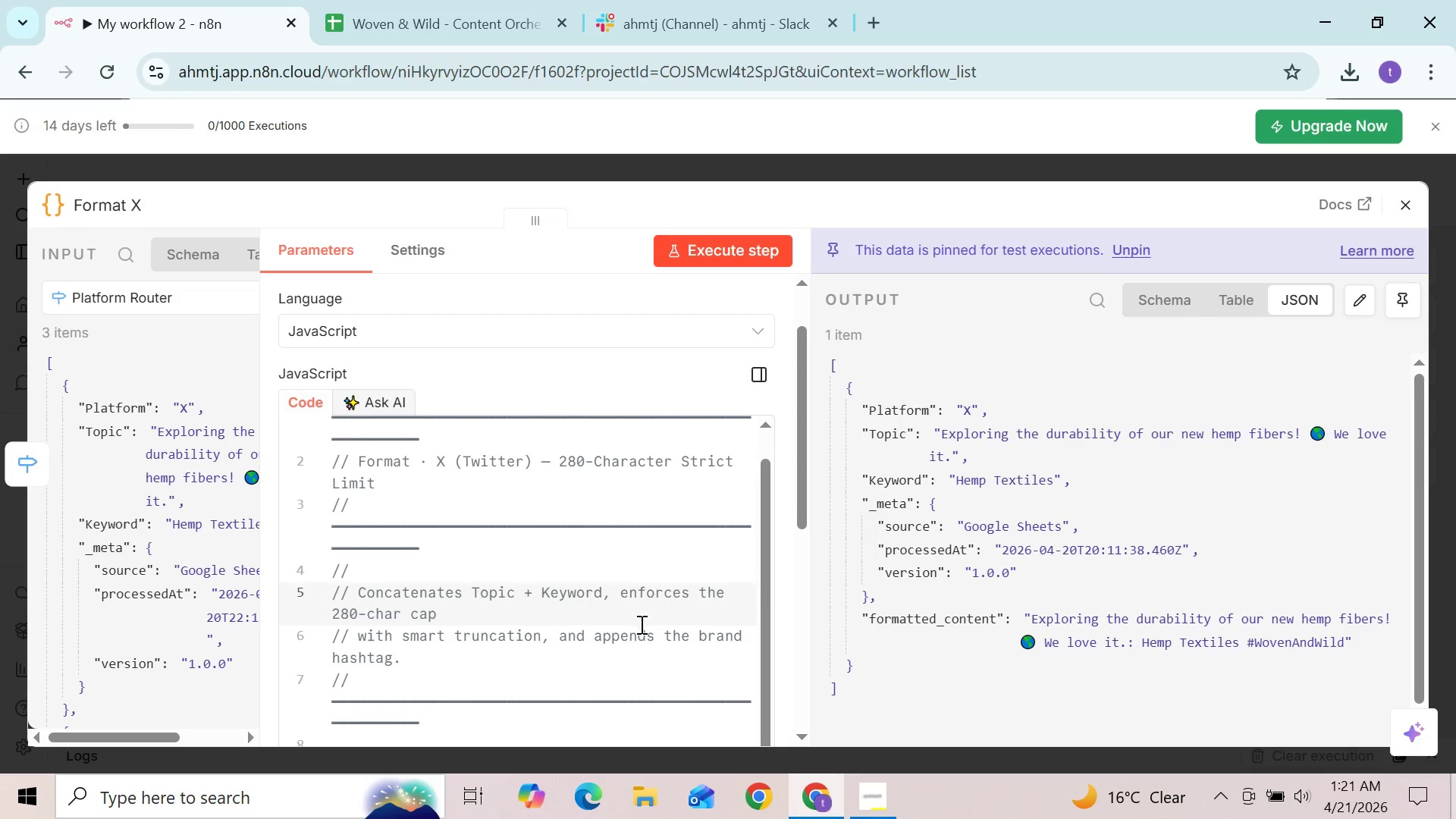 
double_click([646, 596])
 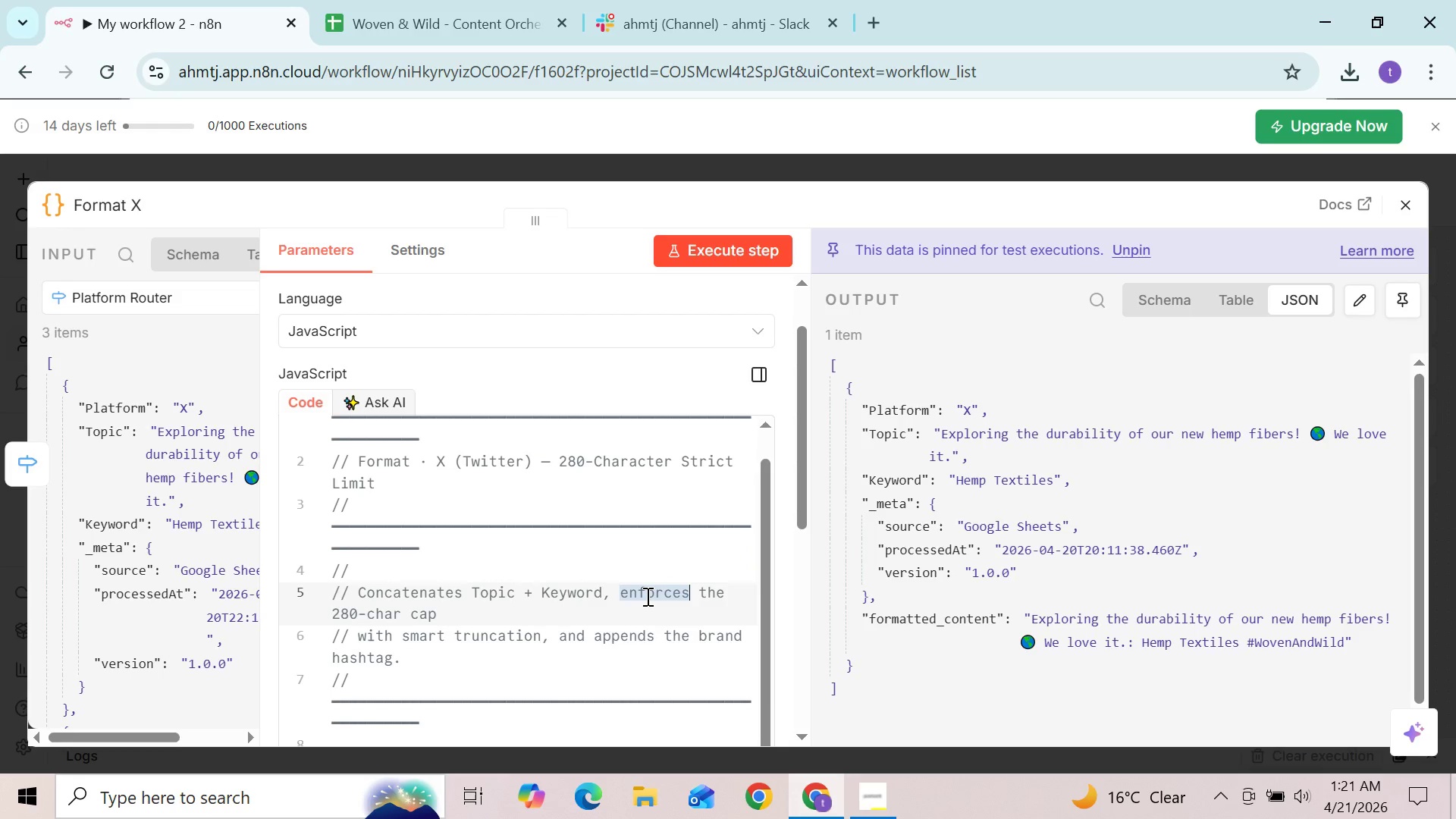 
type(enforces)
 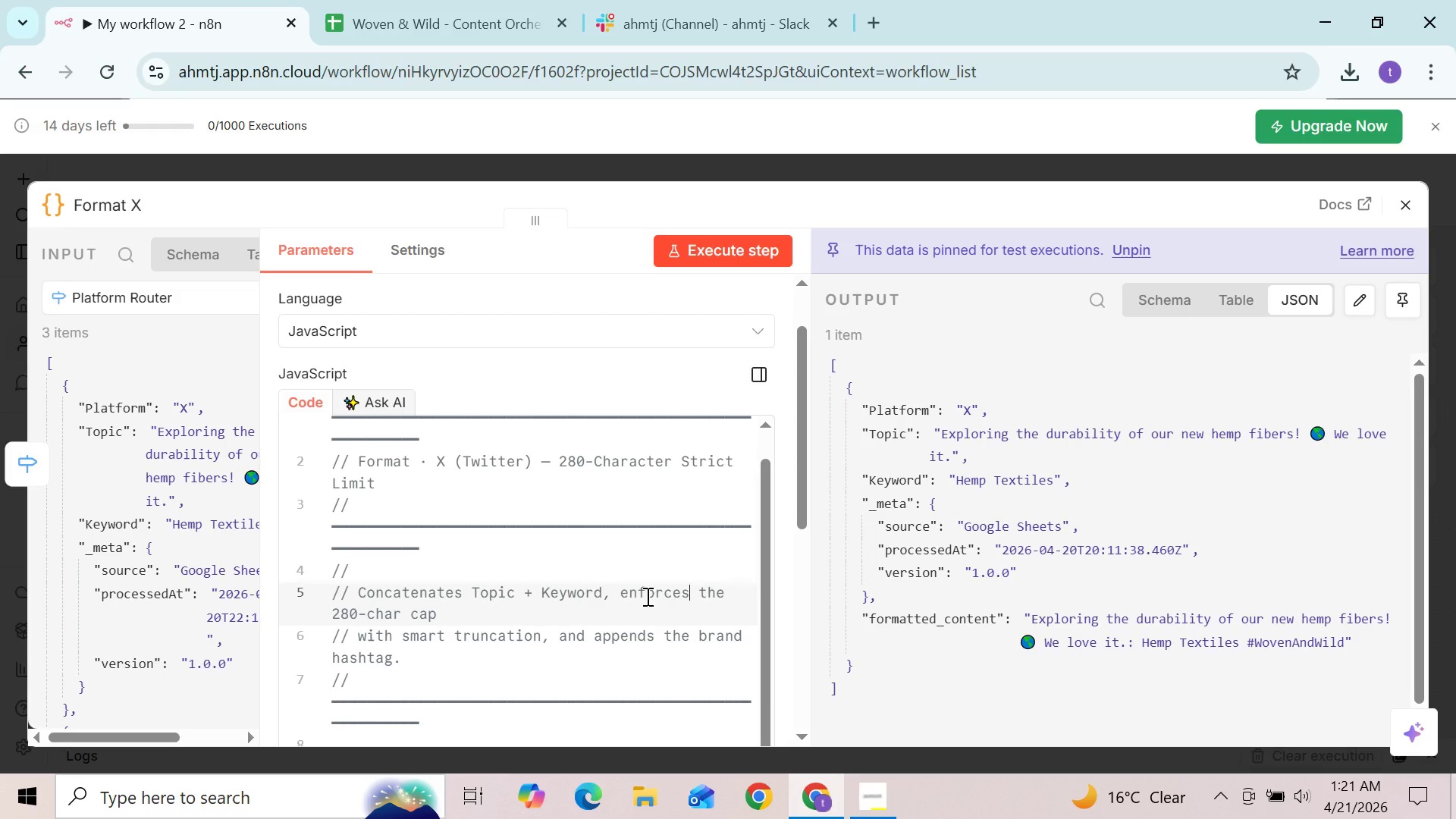 
wait(13.69)
 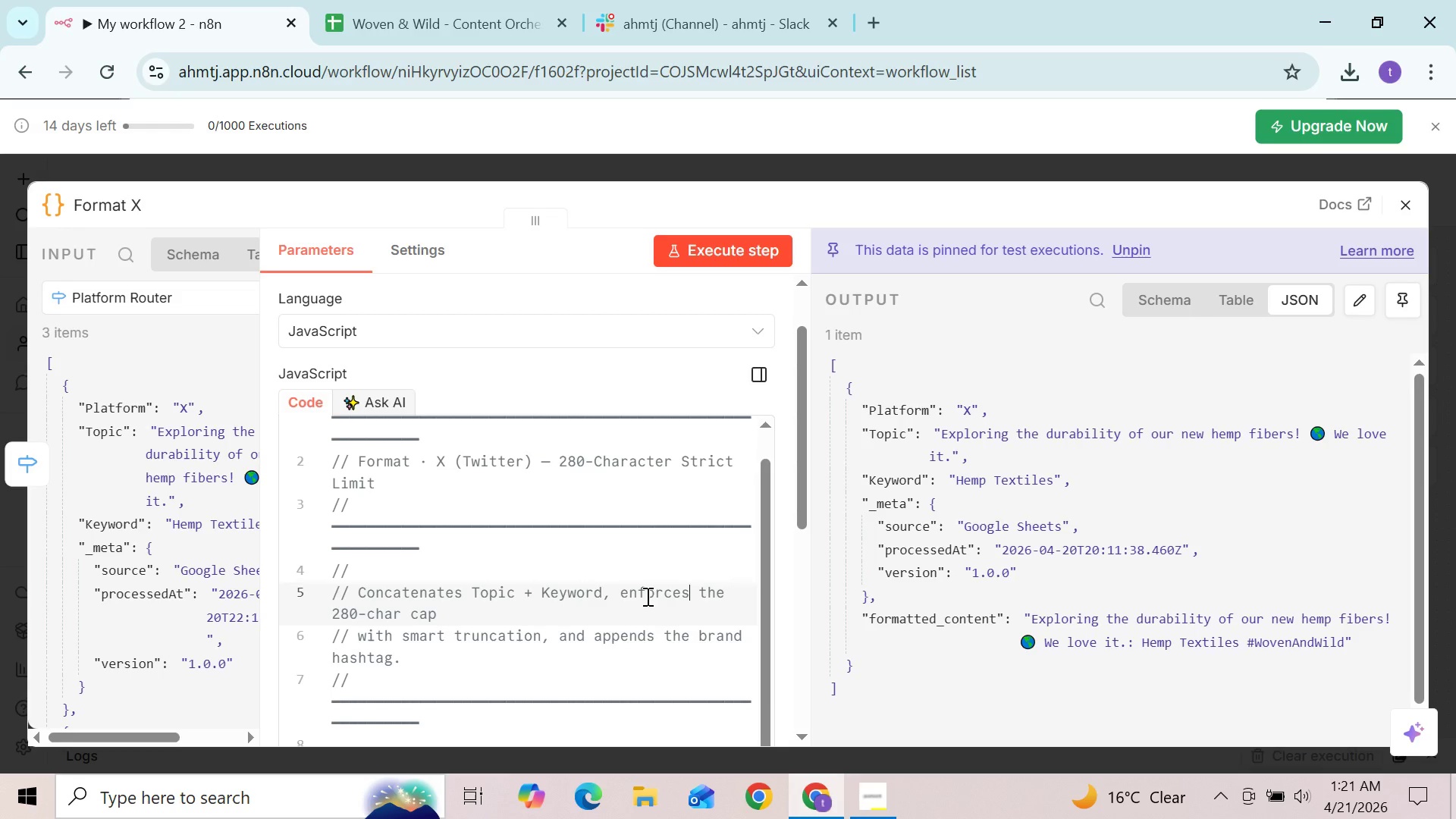 
left_click_drag(start_coordinate=[664, 613], to_coordinate=[604, 637])
 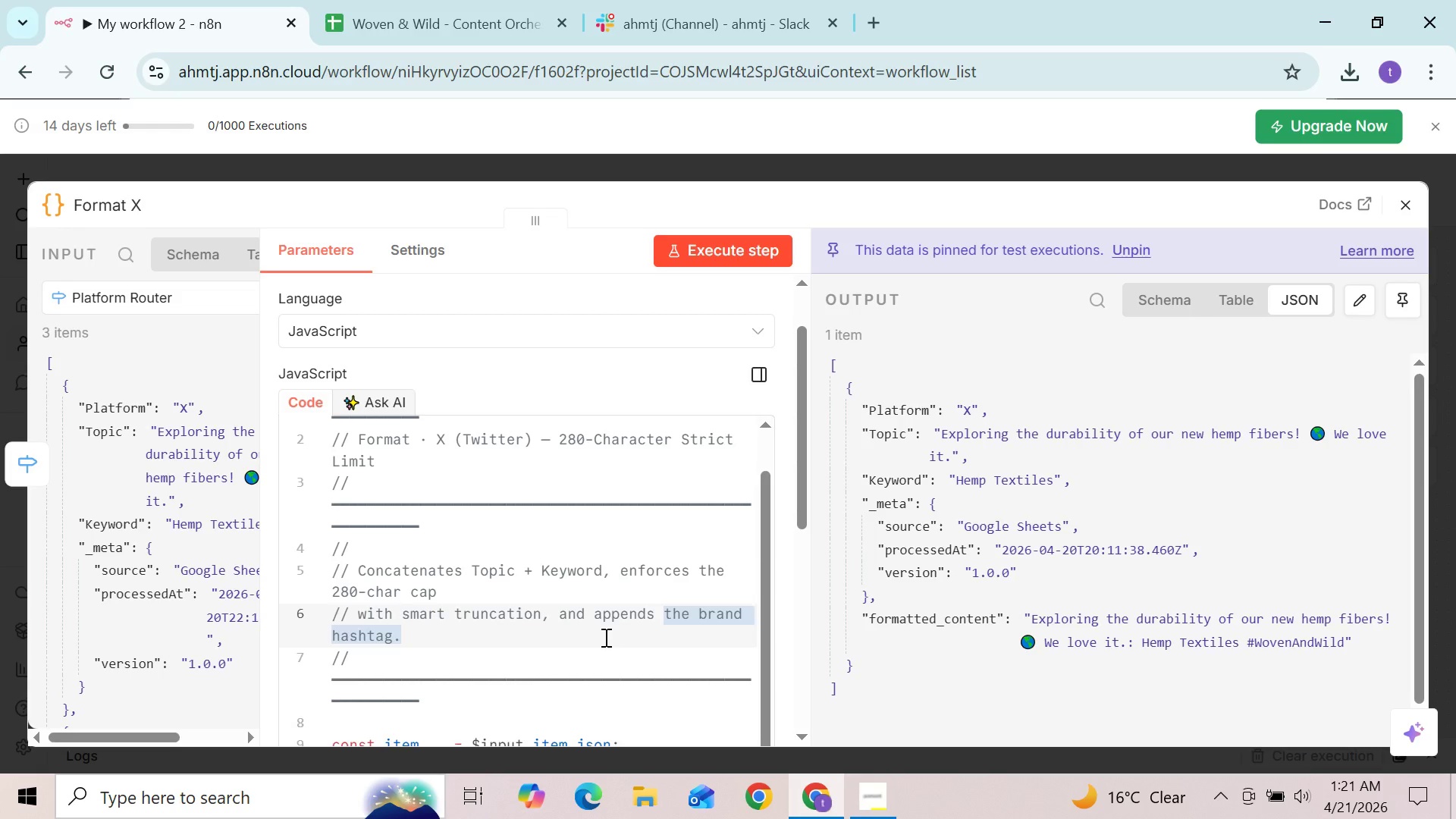 
key(Backspace)
type(the brand hashtag.)
 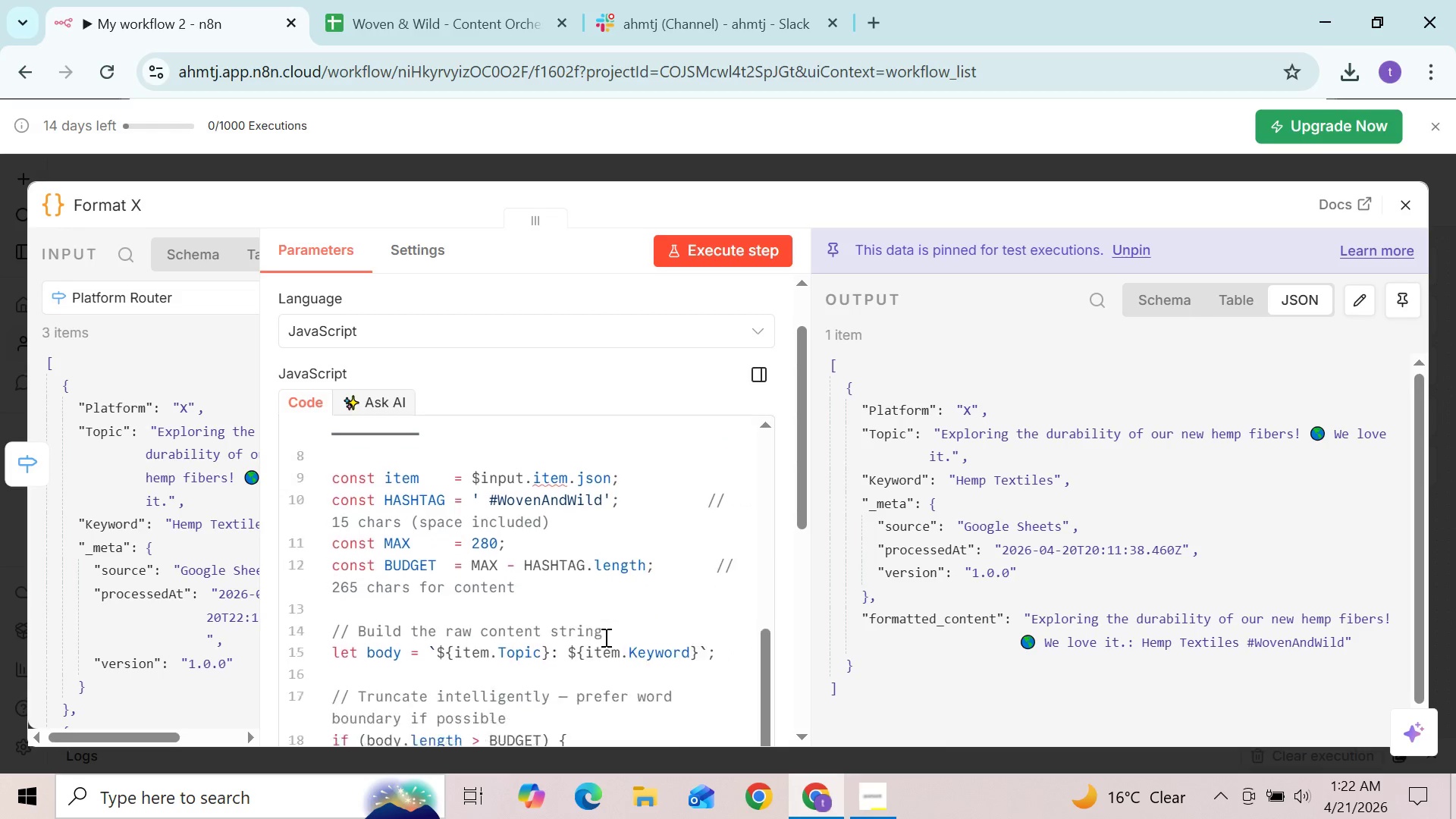 
wait(8.23)
 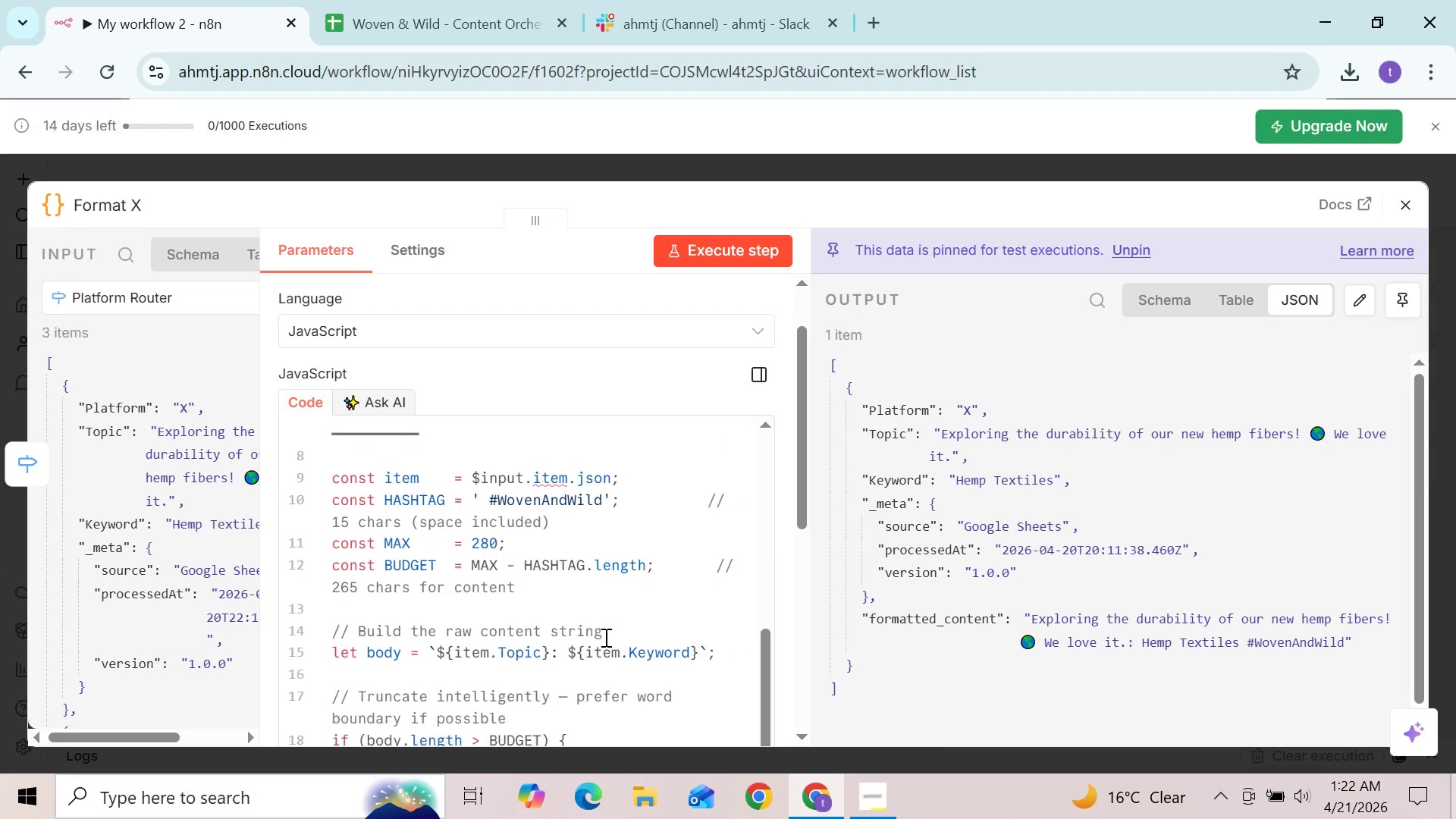 
left_click_drag(start_coordinate=[603, 475], to_coordinate=[497, 475])
 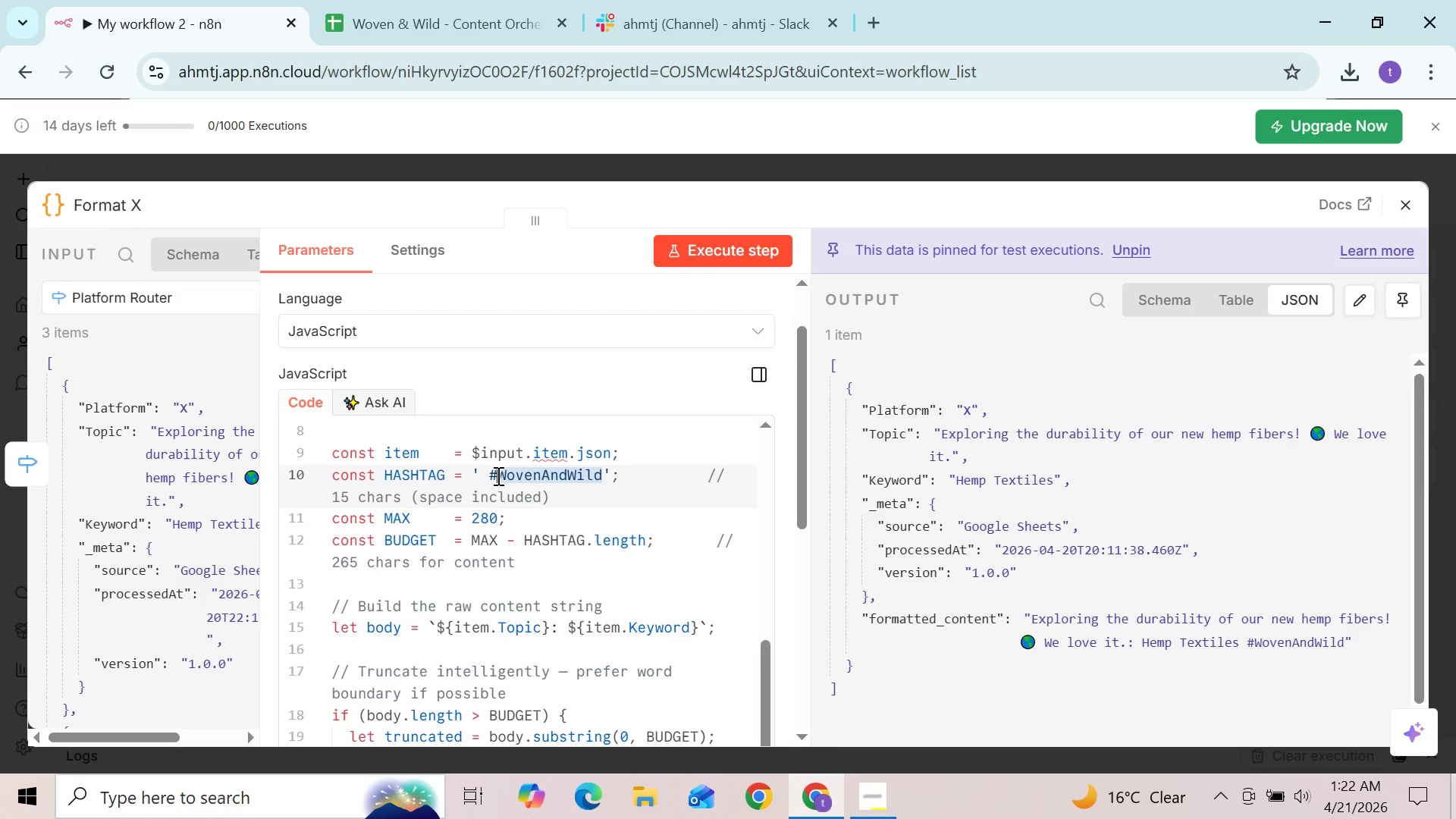 
key(Backspace)
key(Backspace)
type(#Woven )
key(Backspace)
type(AndWild)
 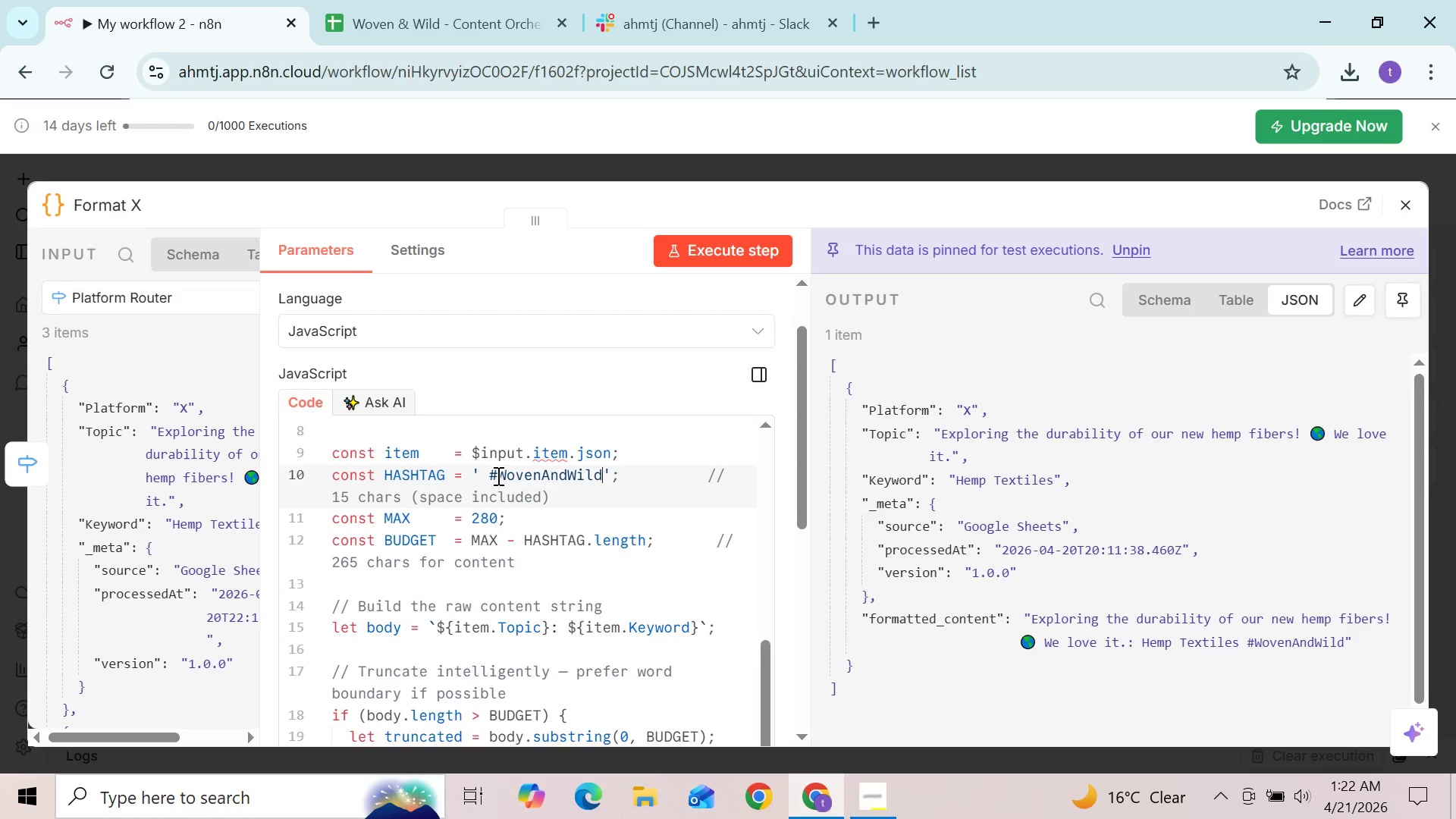 
key(Control+Z)
 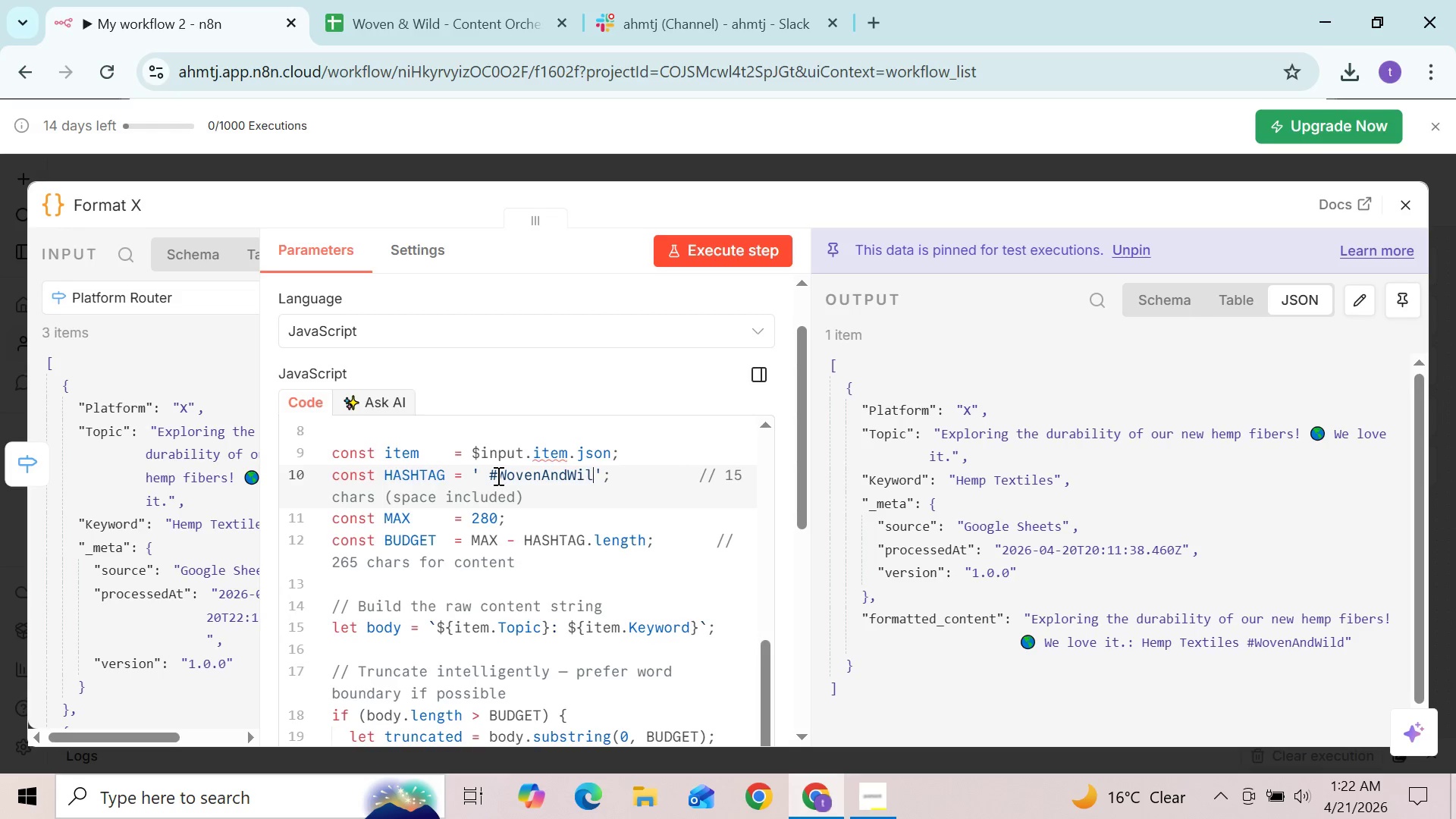 
key(Control+Z)
 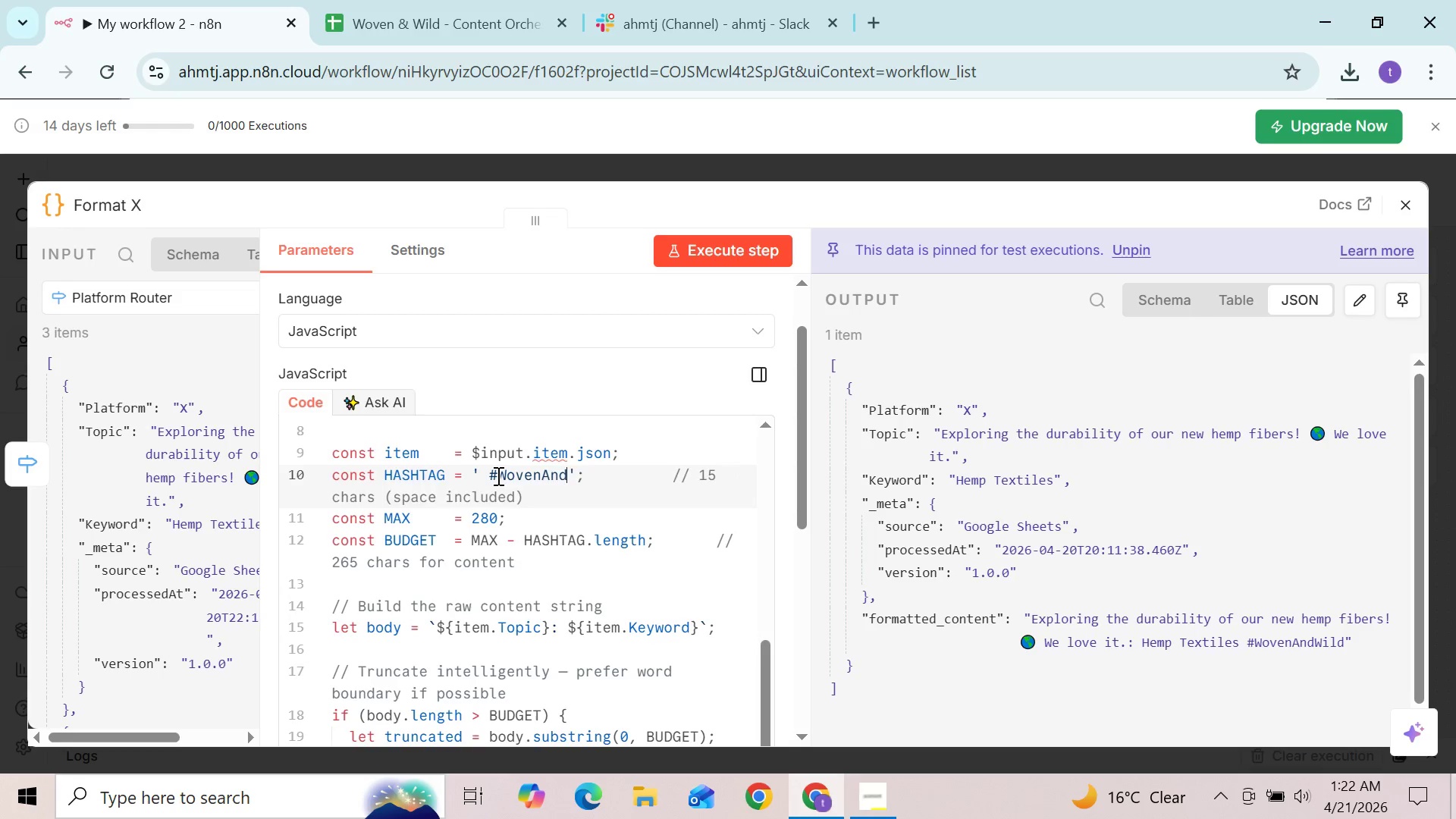 
key(Control+Z)
 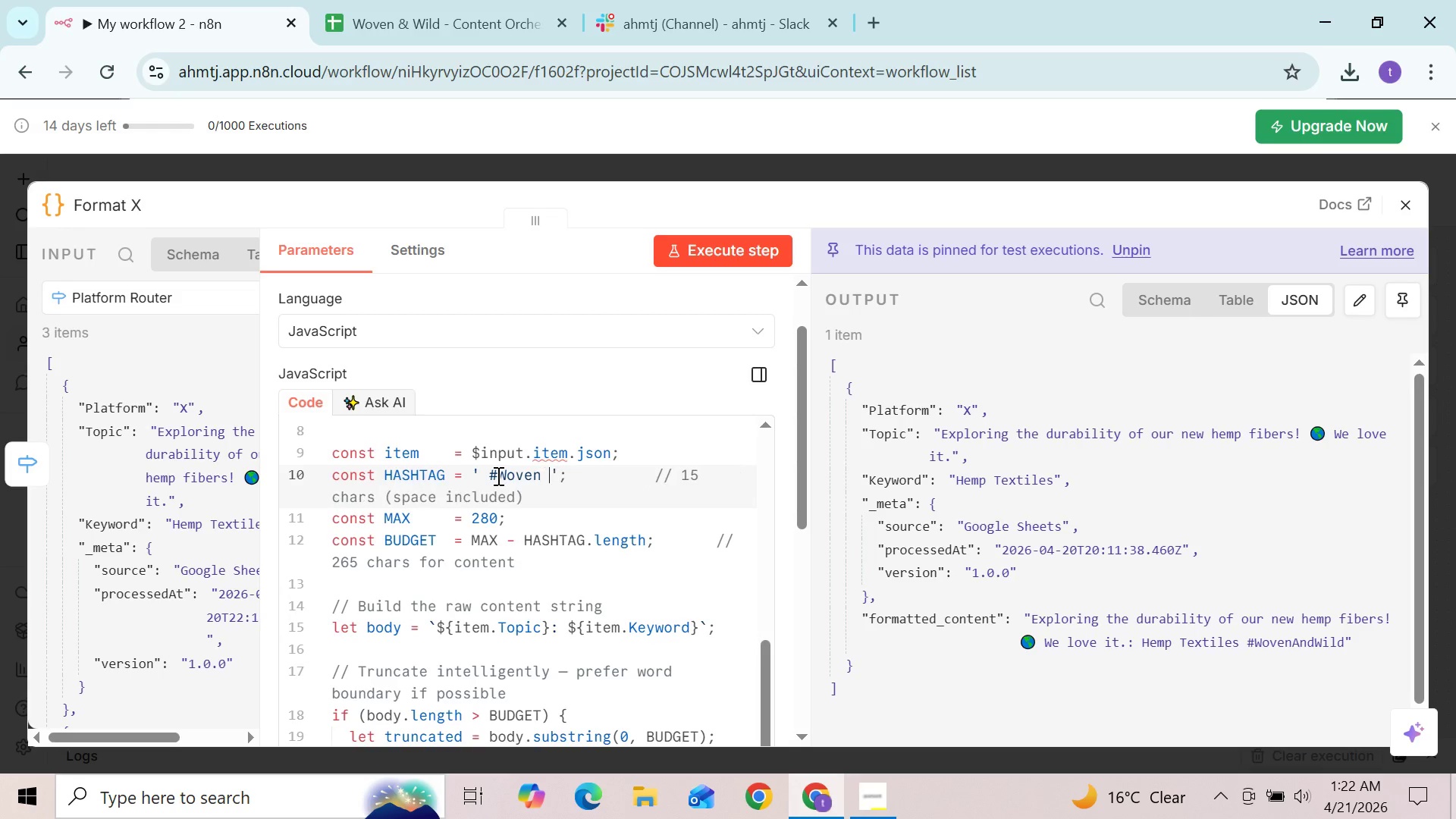 
key(Control+Z)
 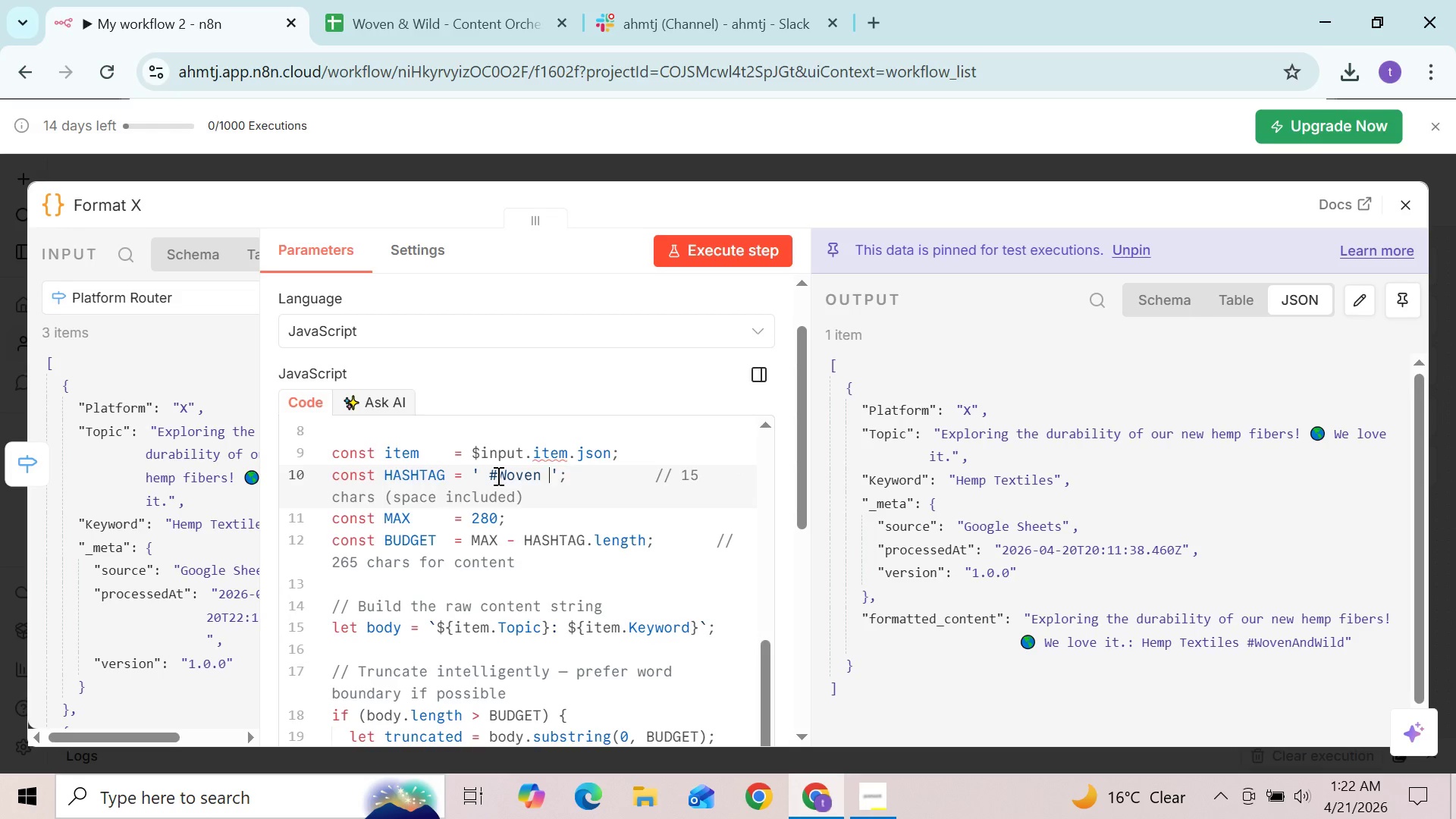 
key(Control+Z)
 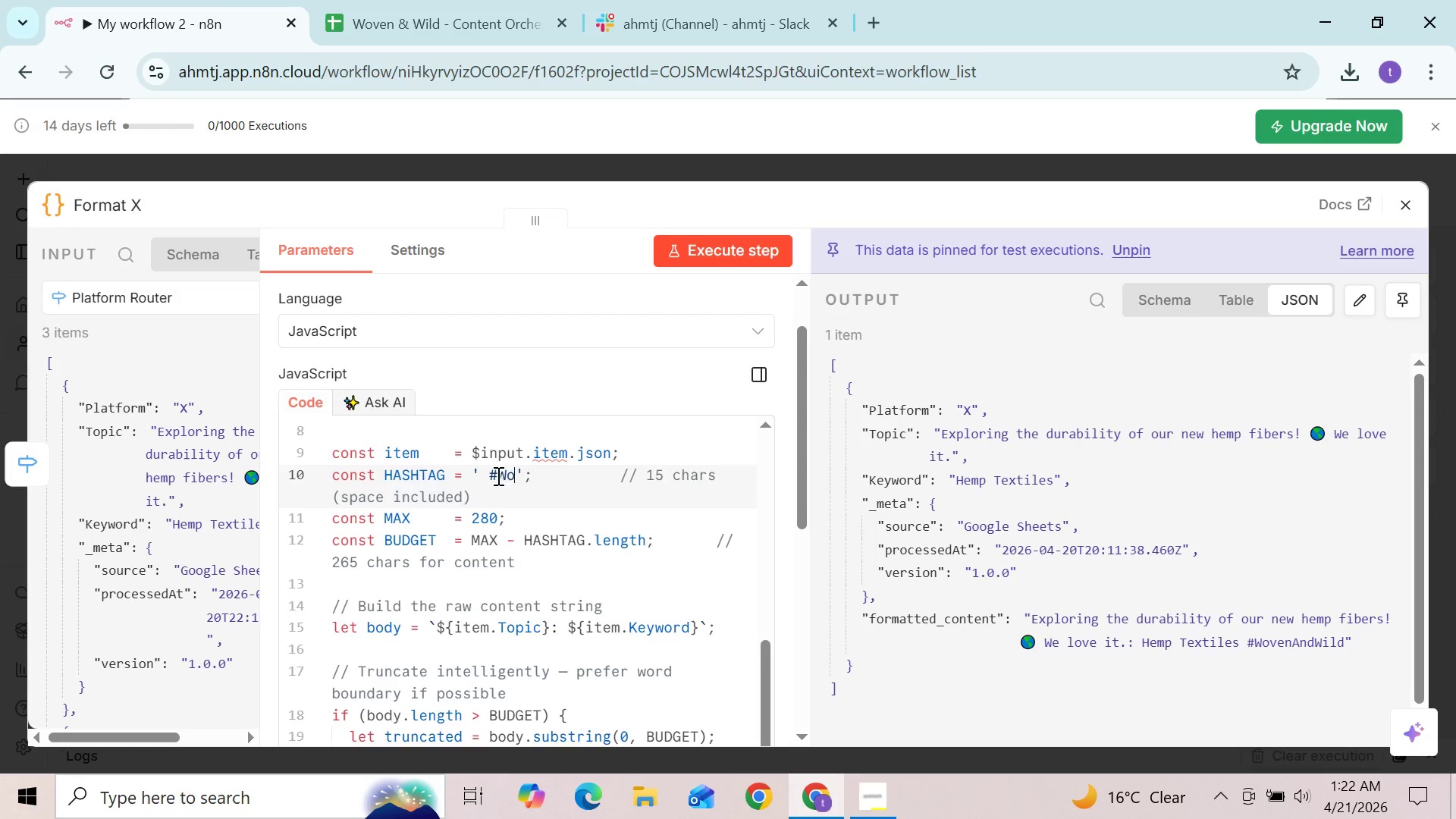 
key(Control+Z)
 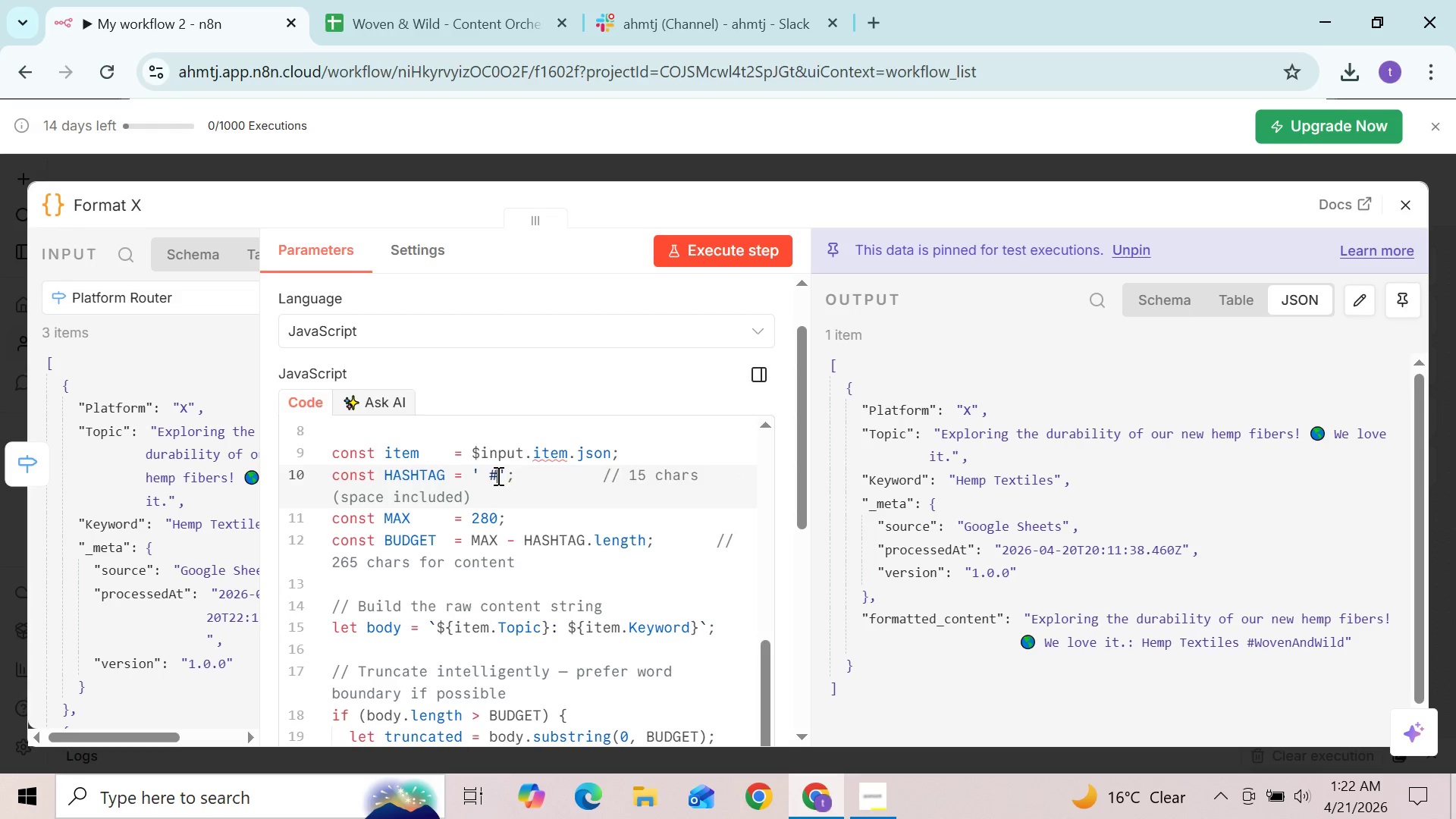 
key(Control+Z)
 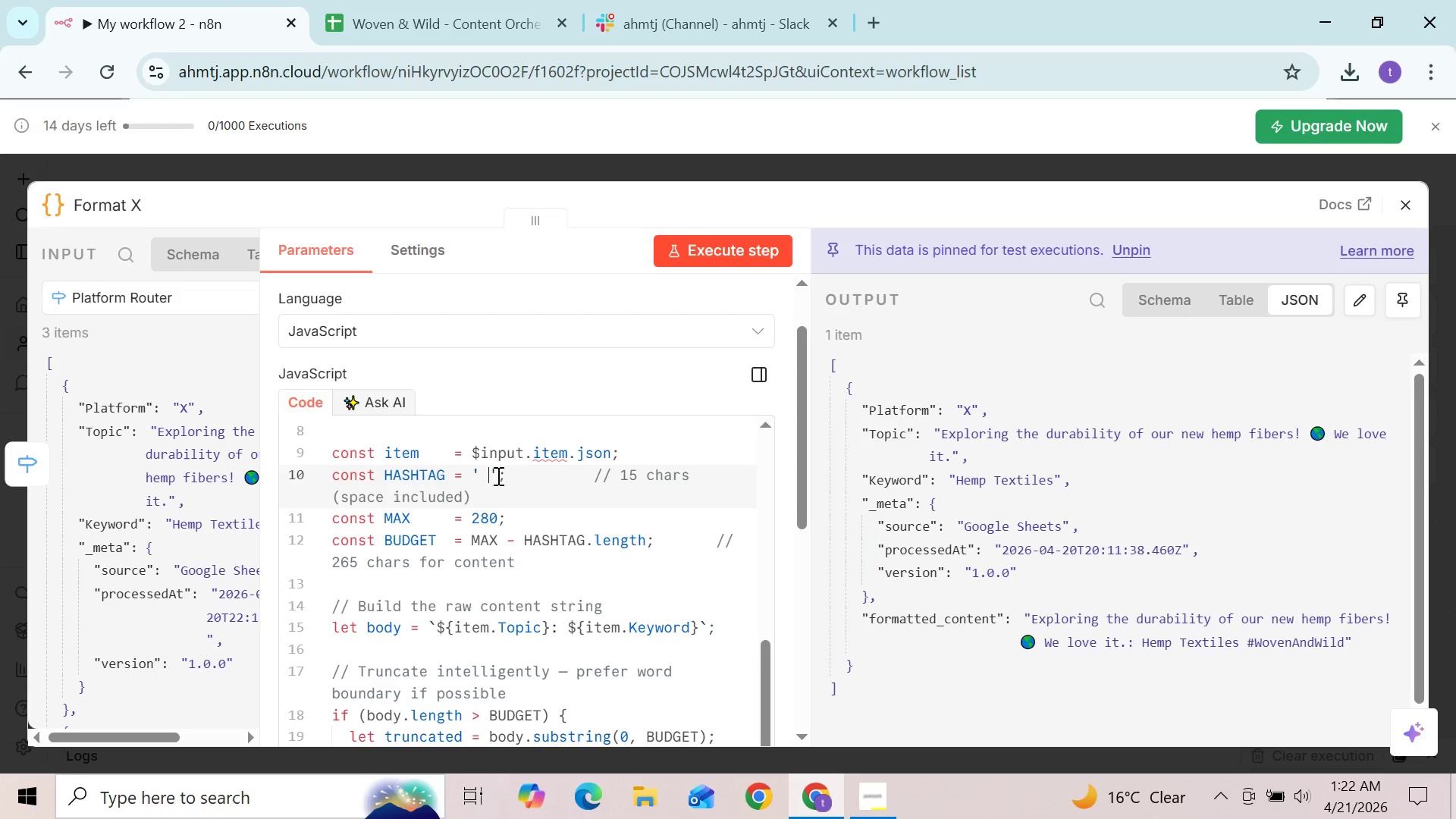 
key(Control+Z)
 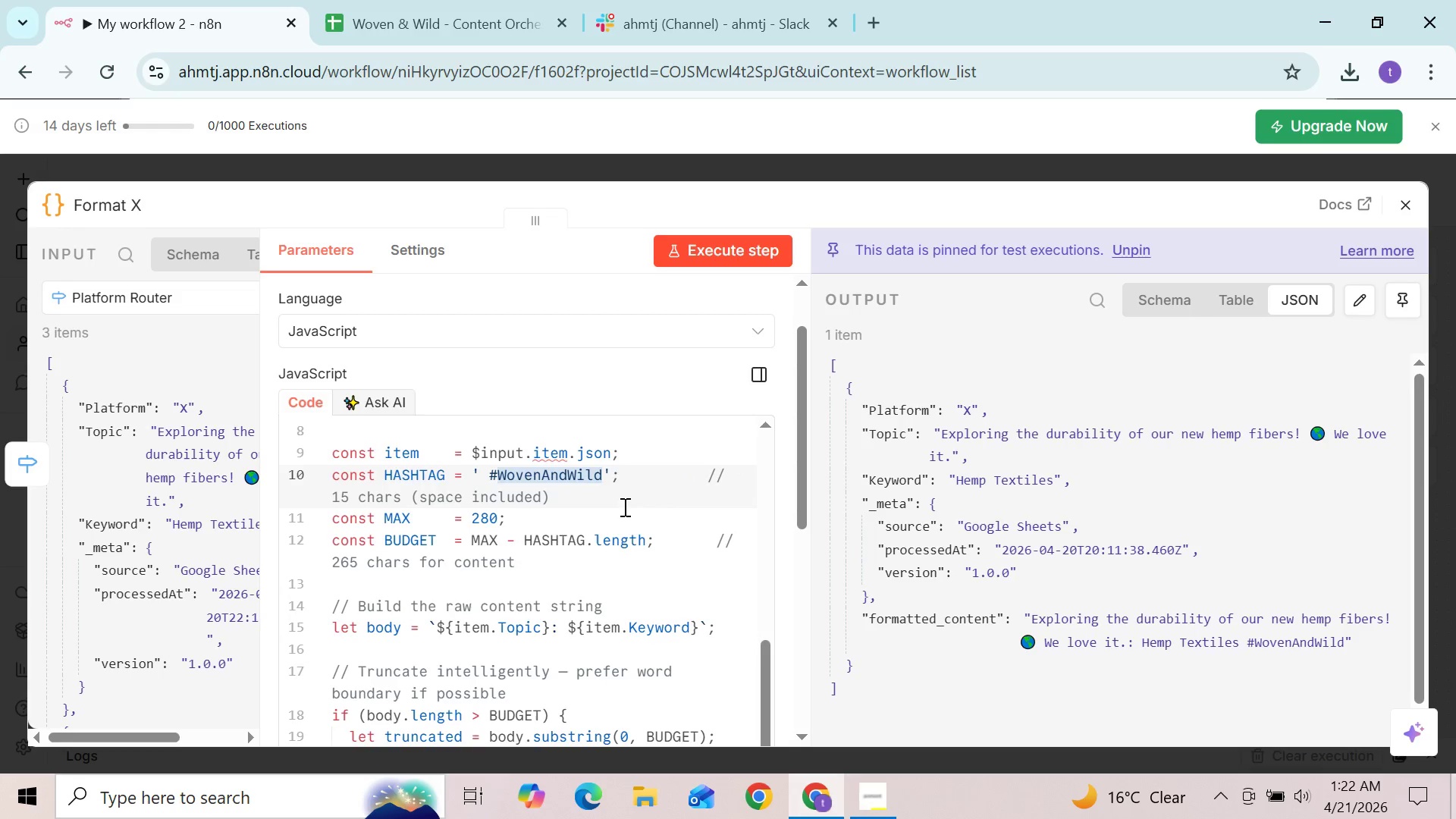 
left_click([687, 532])
 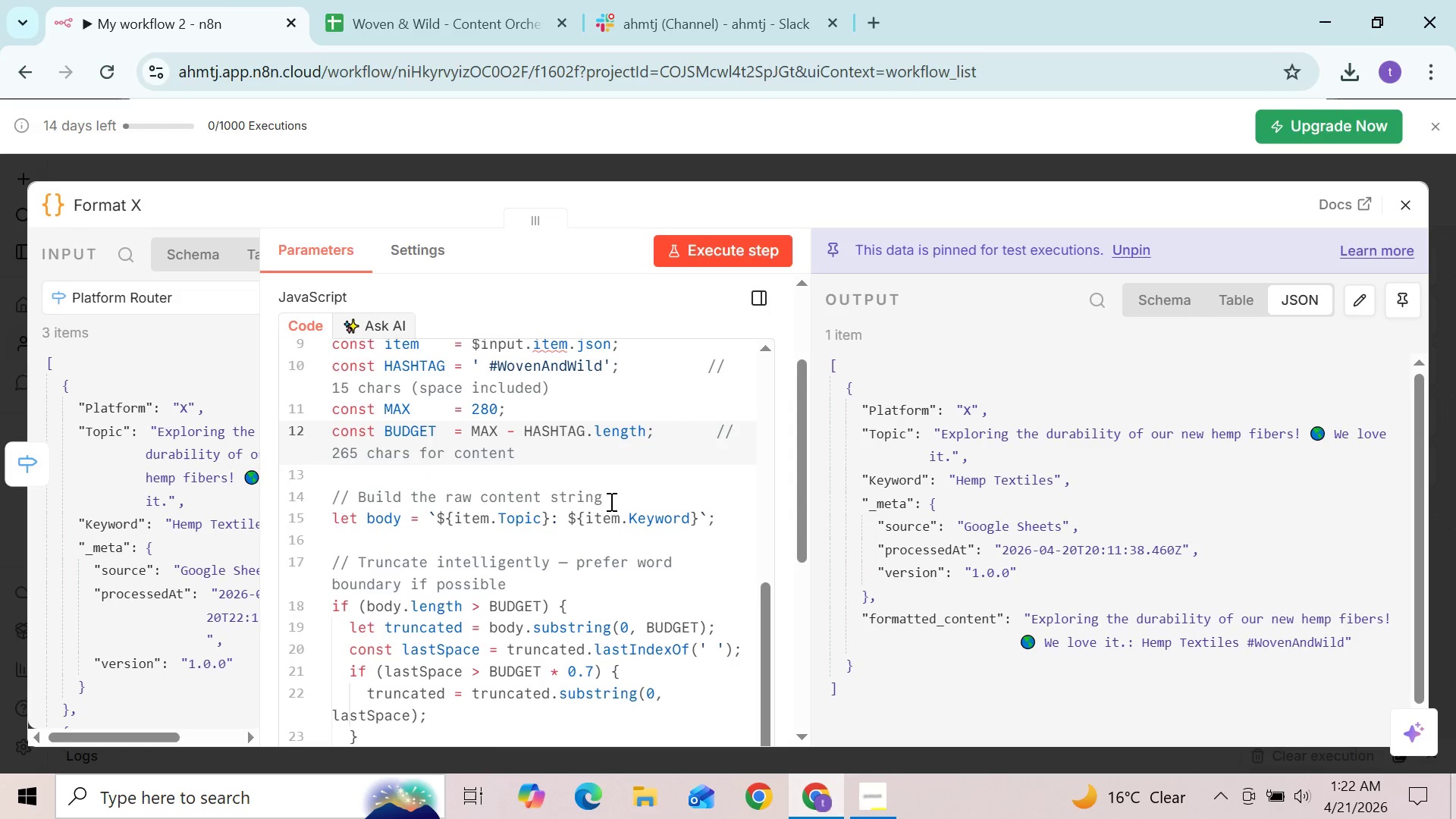 
double_click([596, 498])
 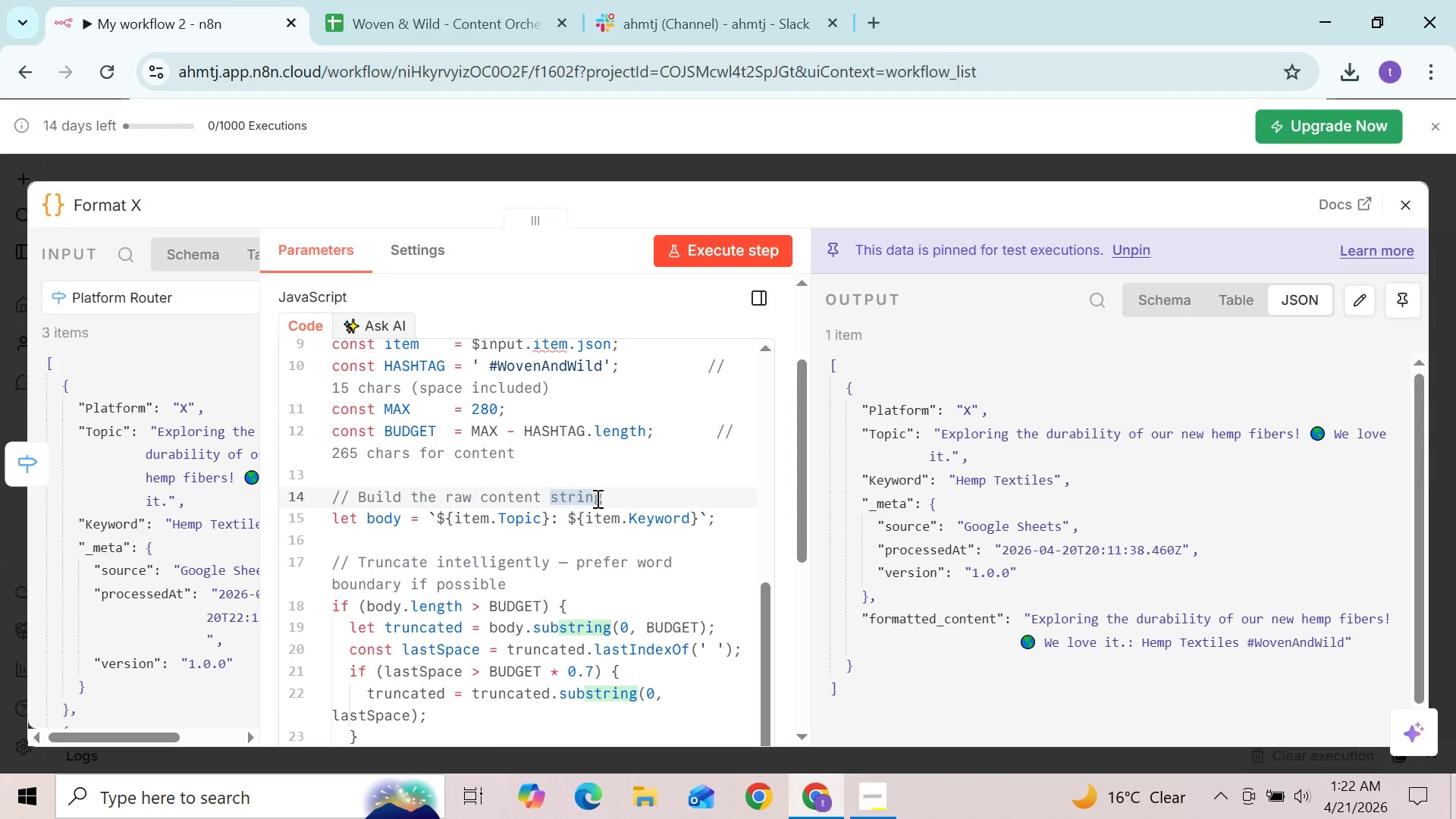 
type(string)
 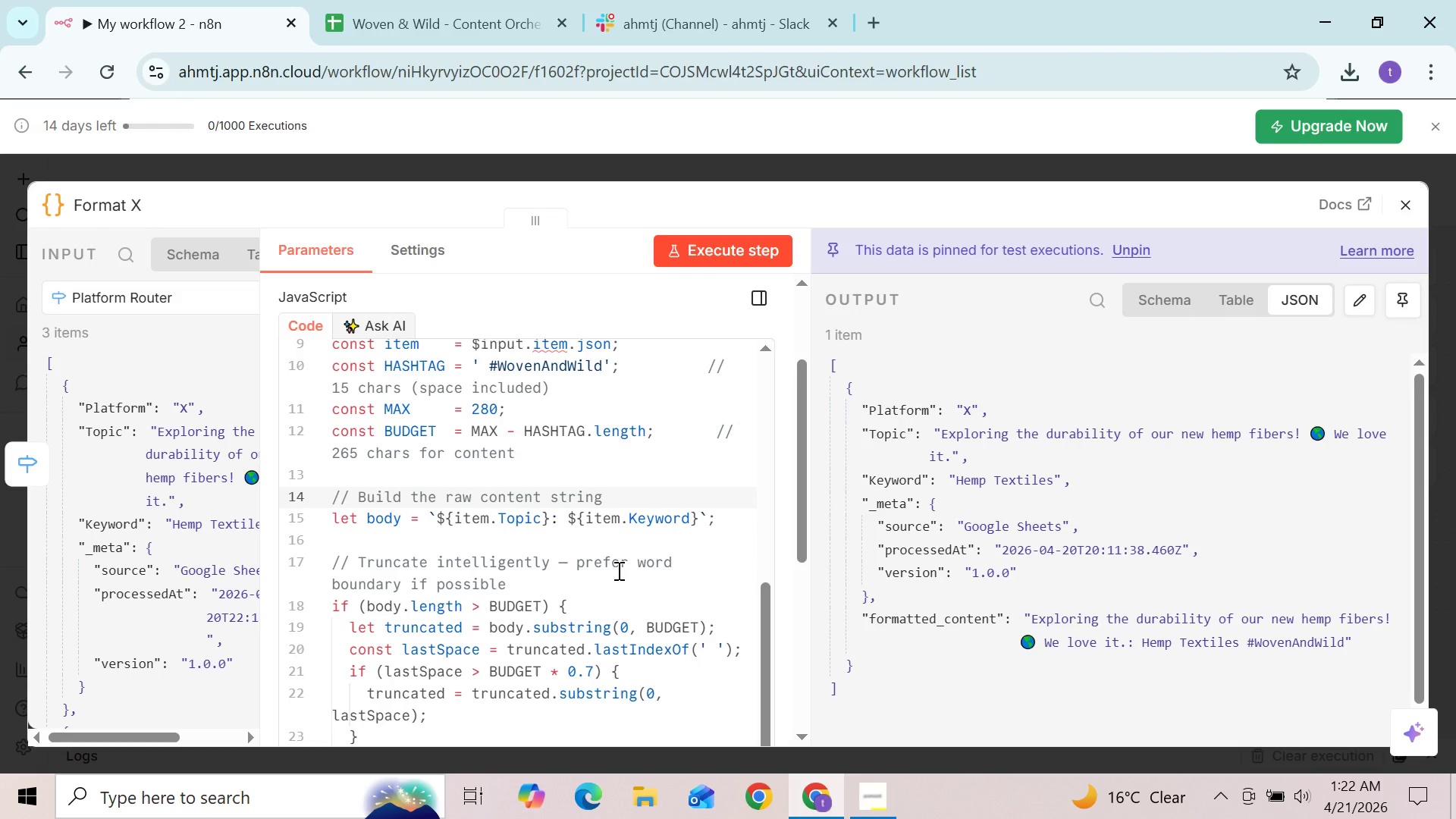 
left_click([617, 570])
 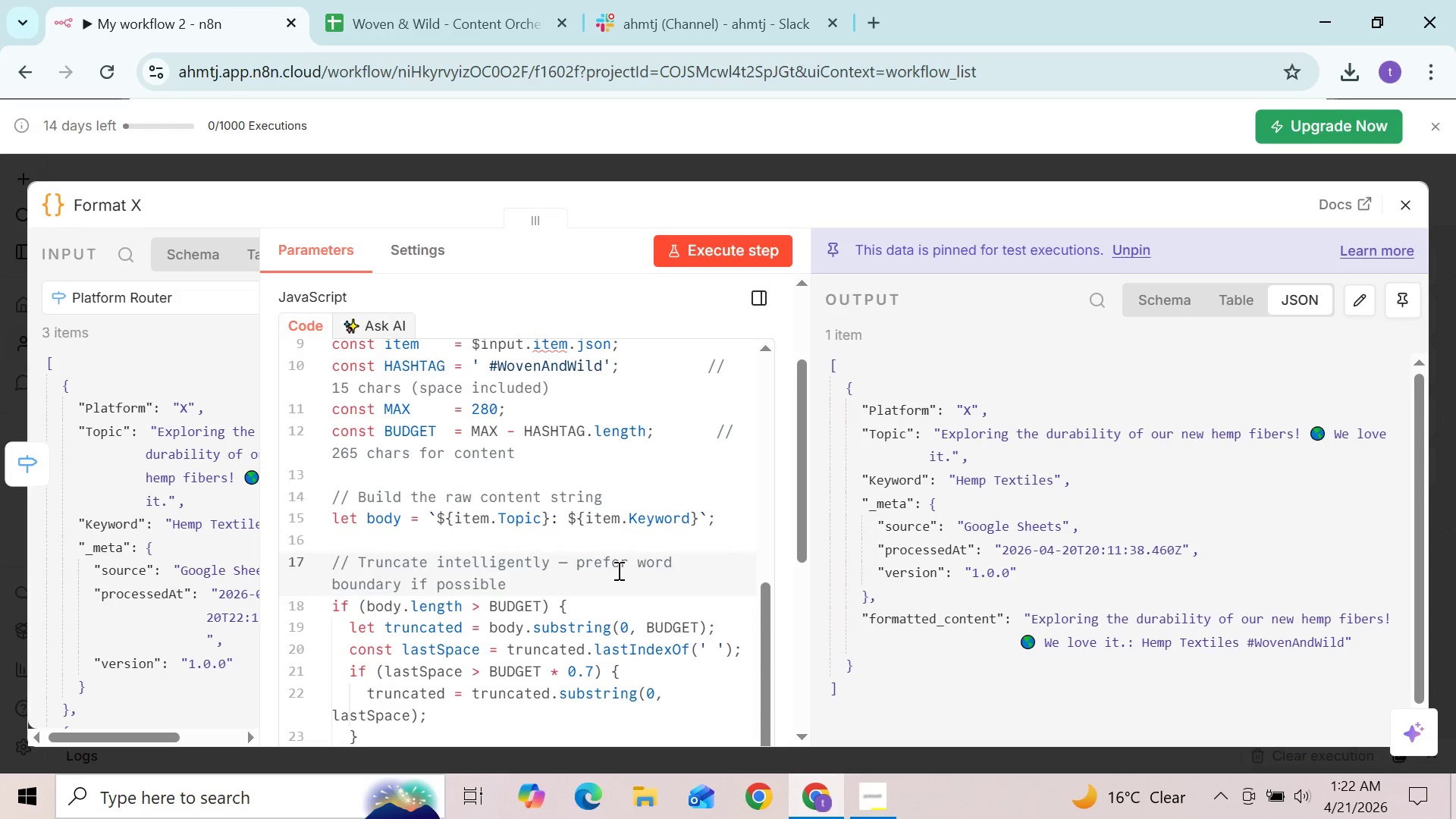 
double_click([617, 570])
 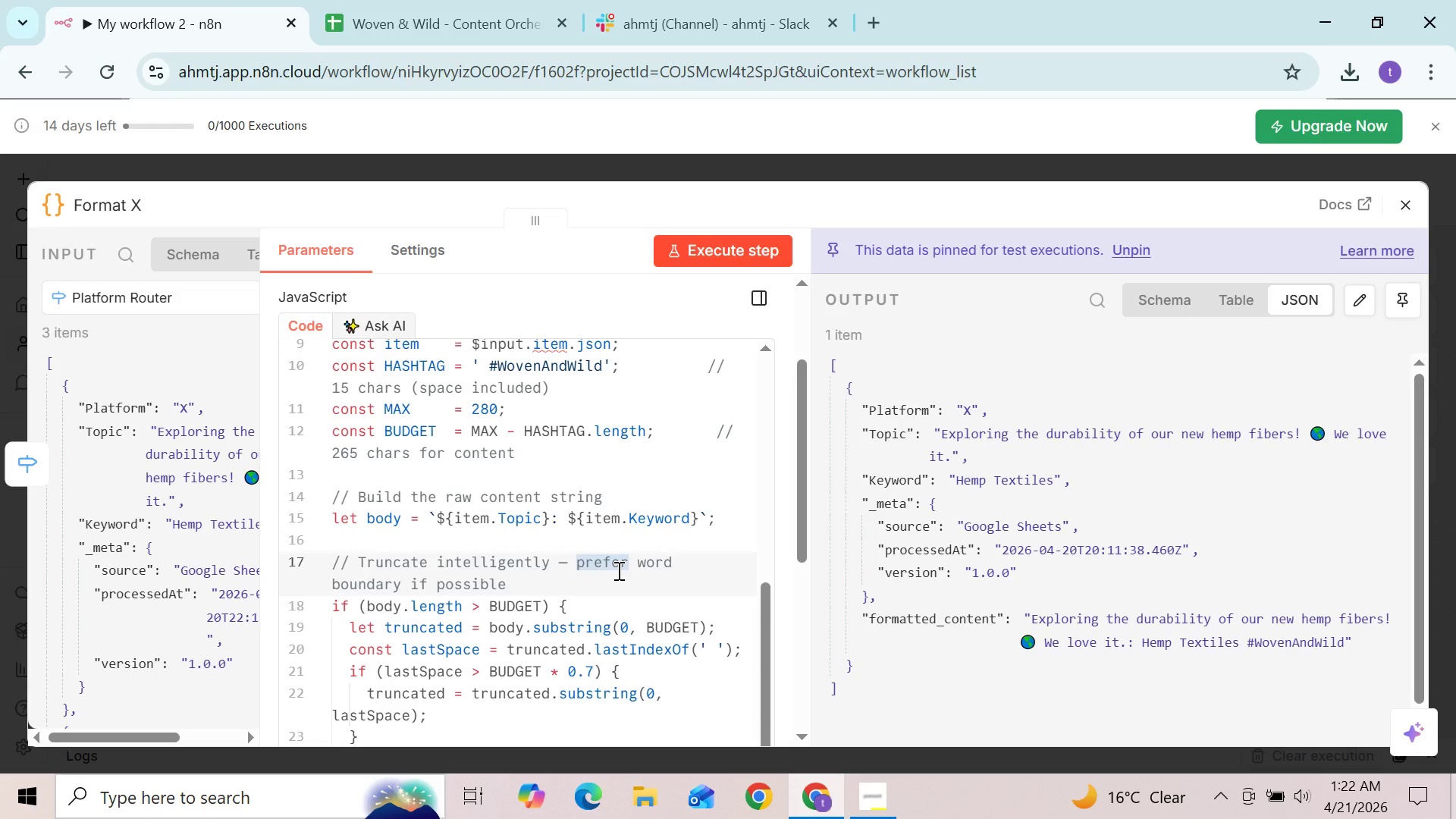 
type(prefer)
 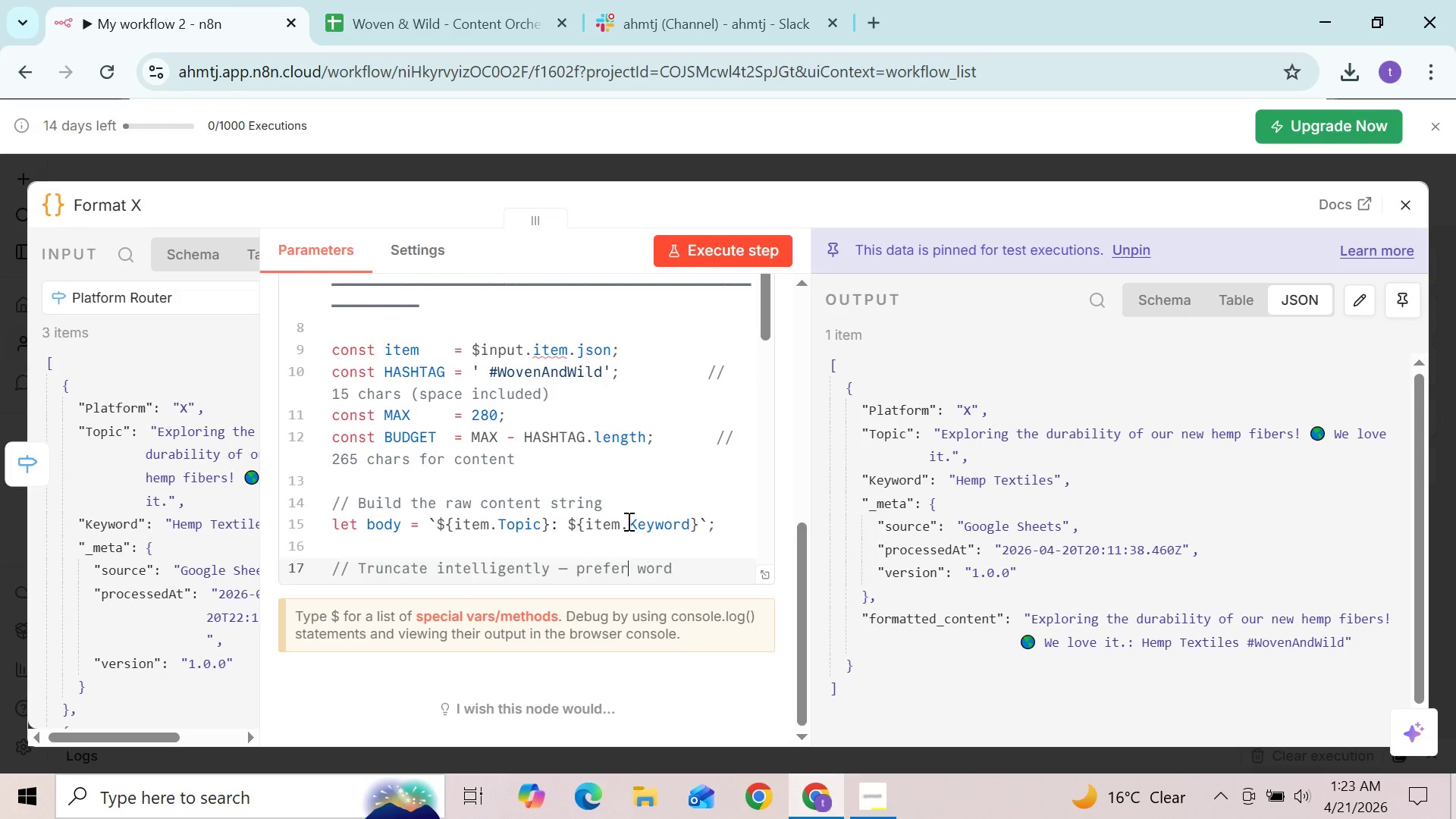 
wait(22.97)
 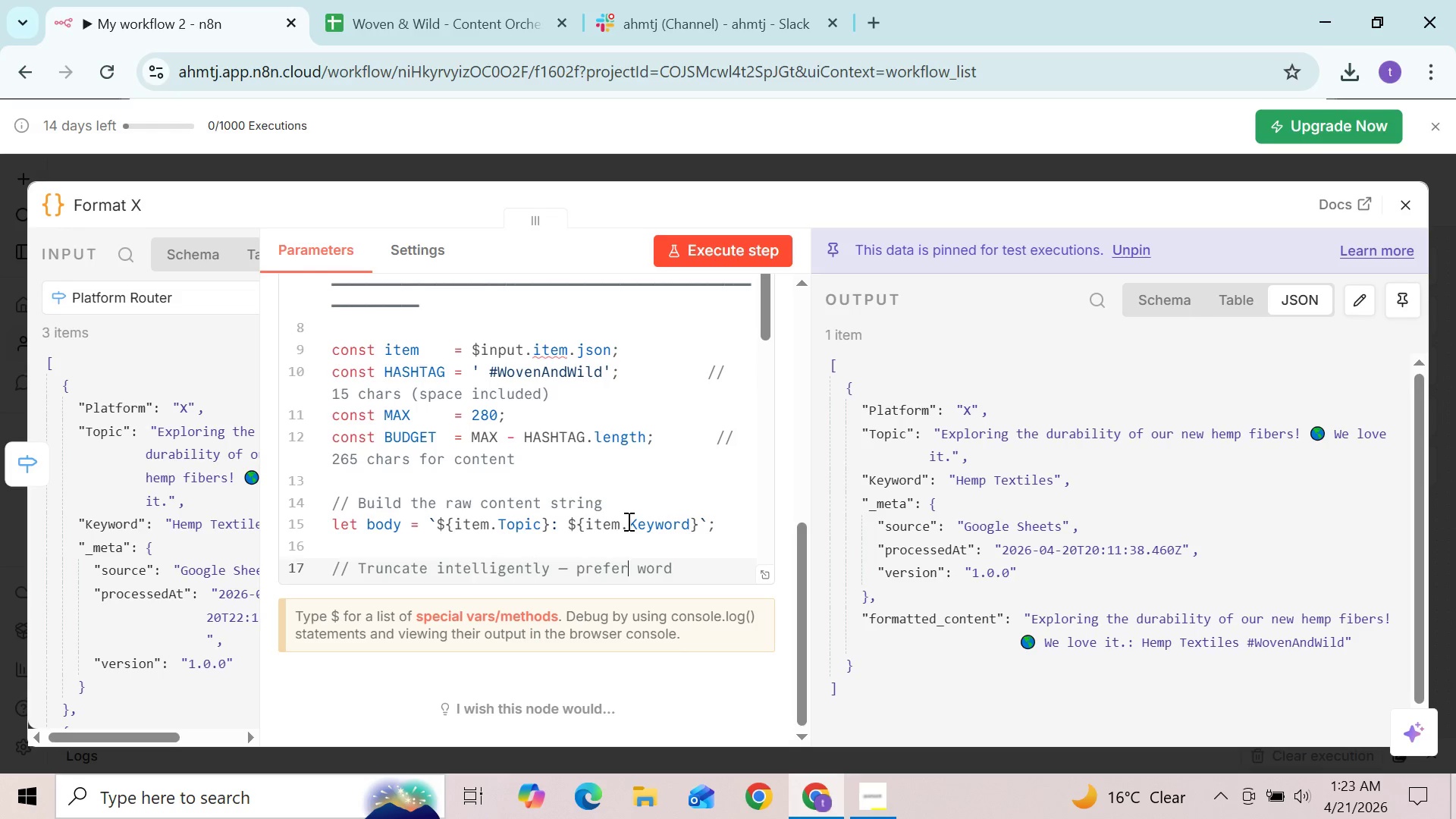 
double_click([556, 345])
 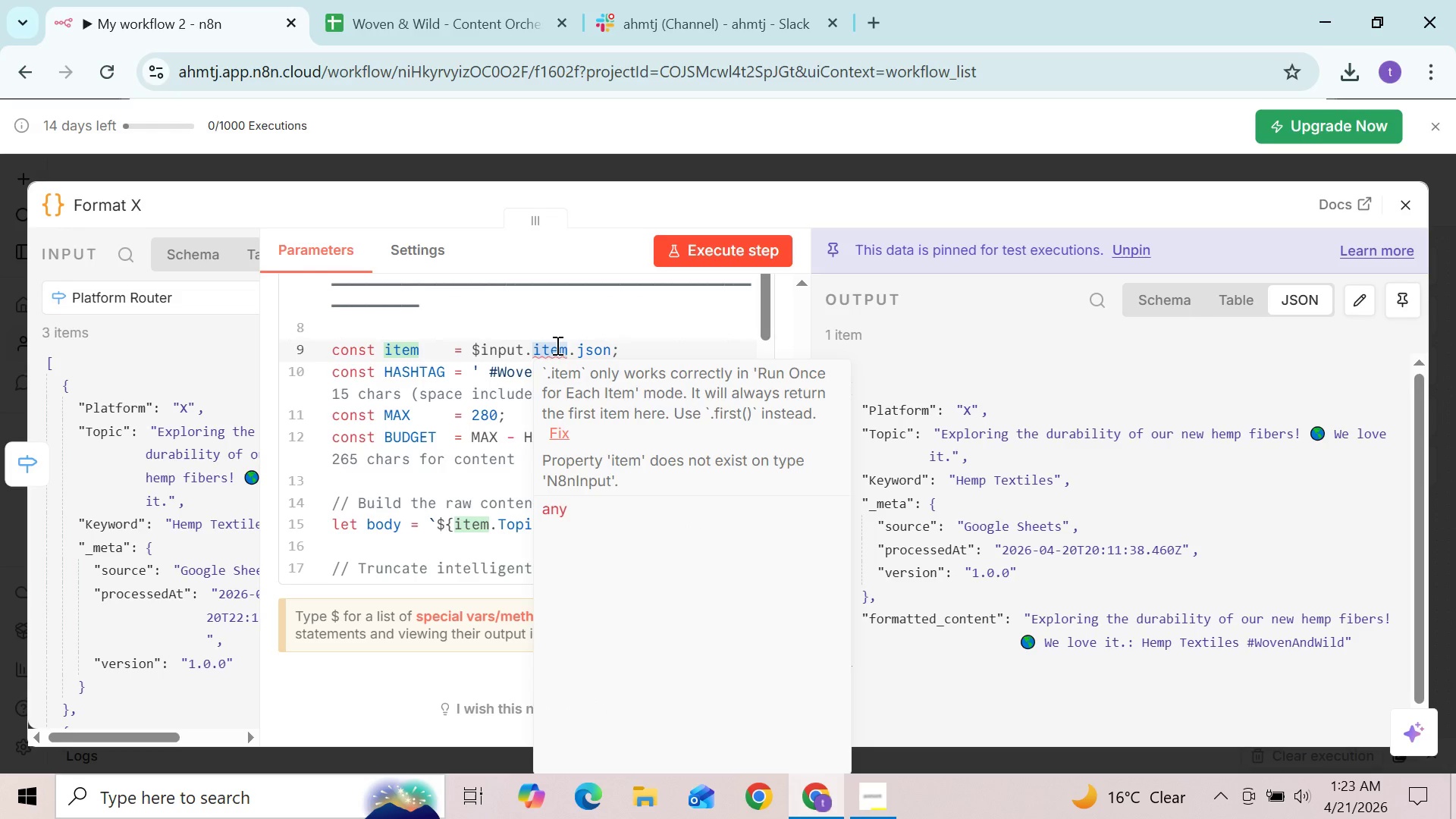 
type(item)
 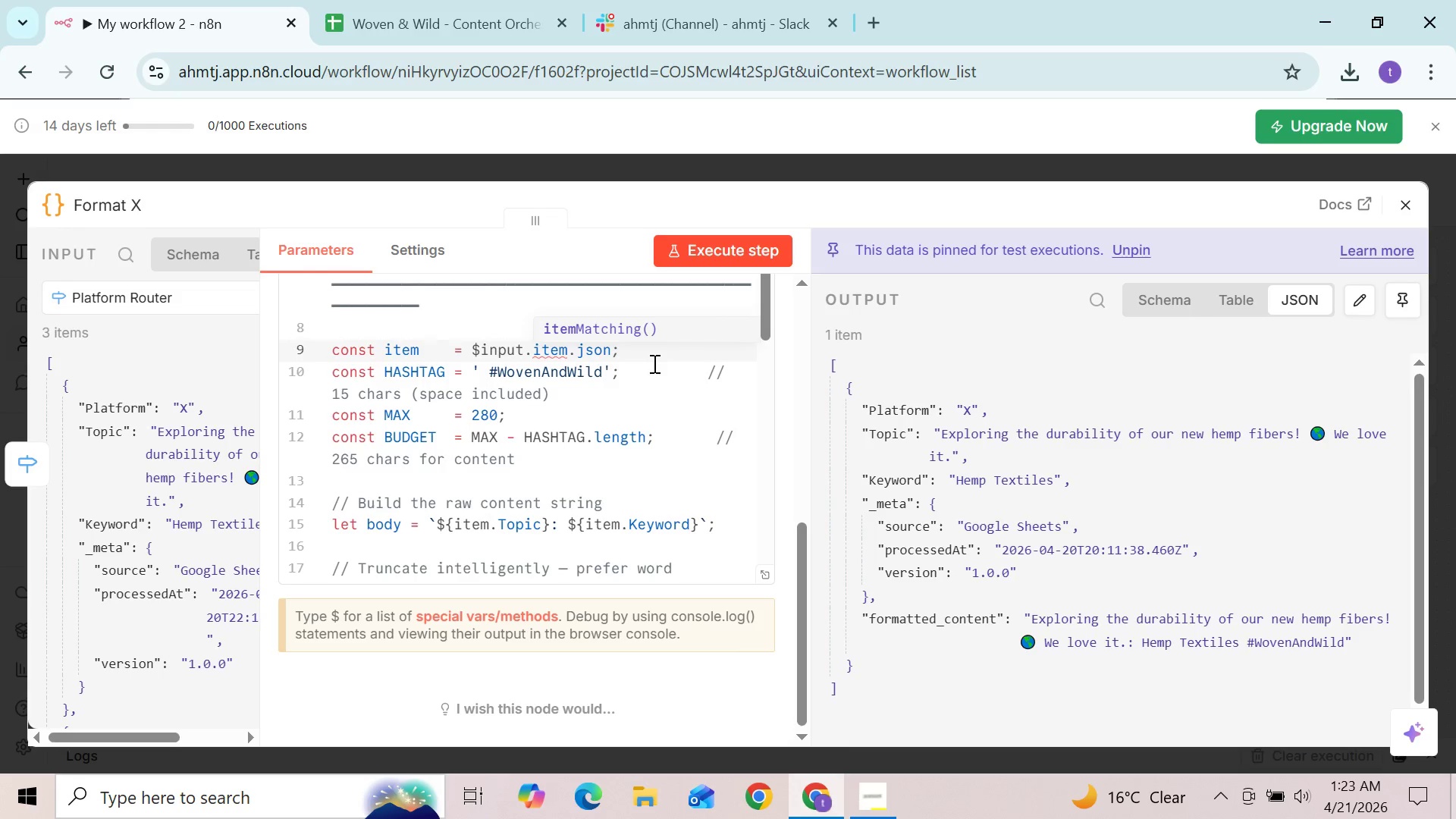 
left_click([653, 363])
 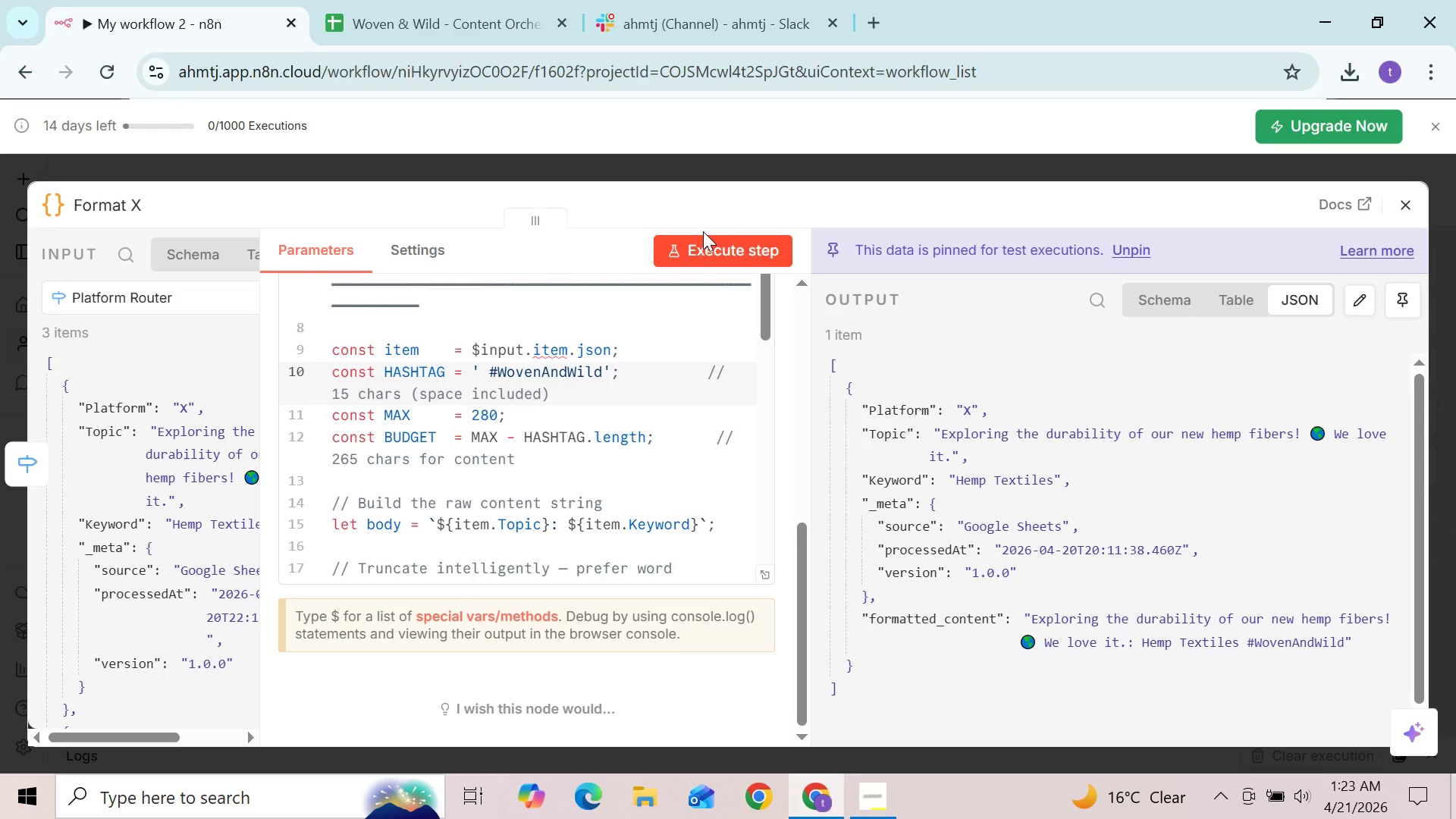 
left_click([692, 253])
 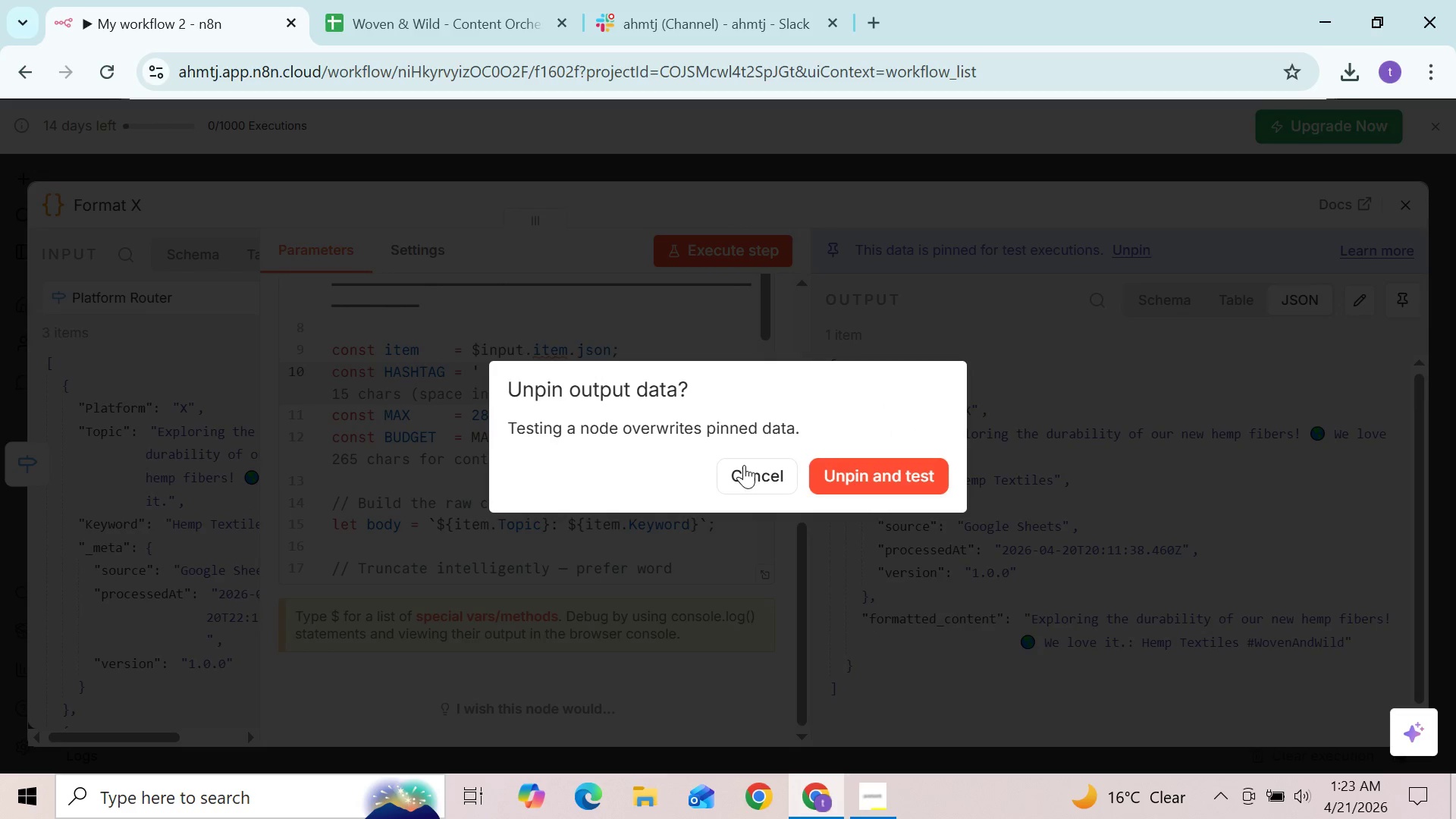 
left_click([902, 460])
 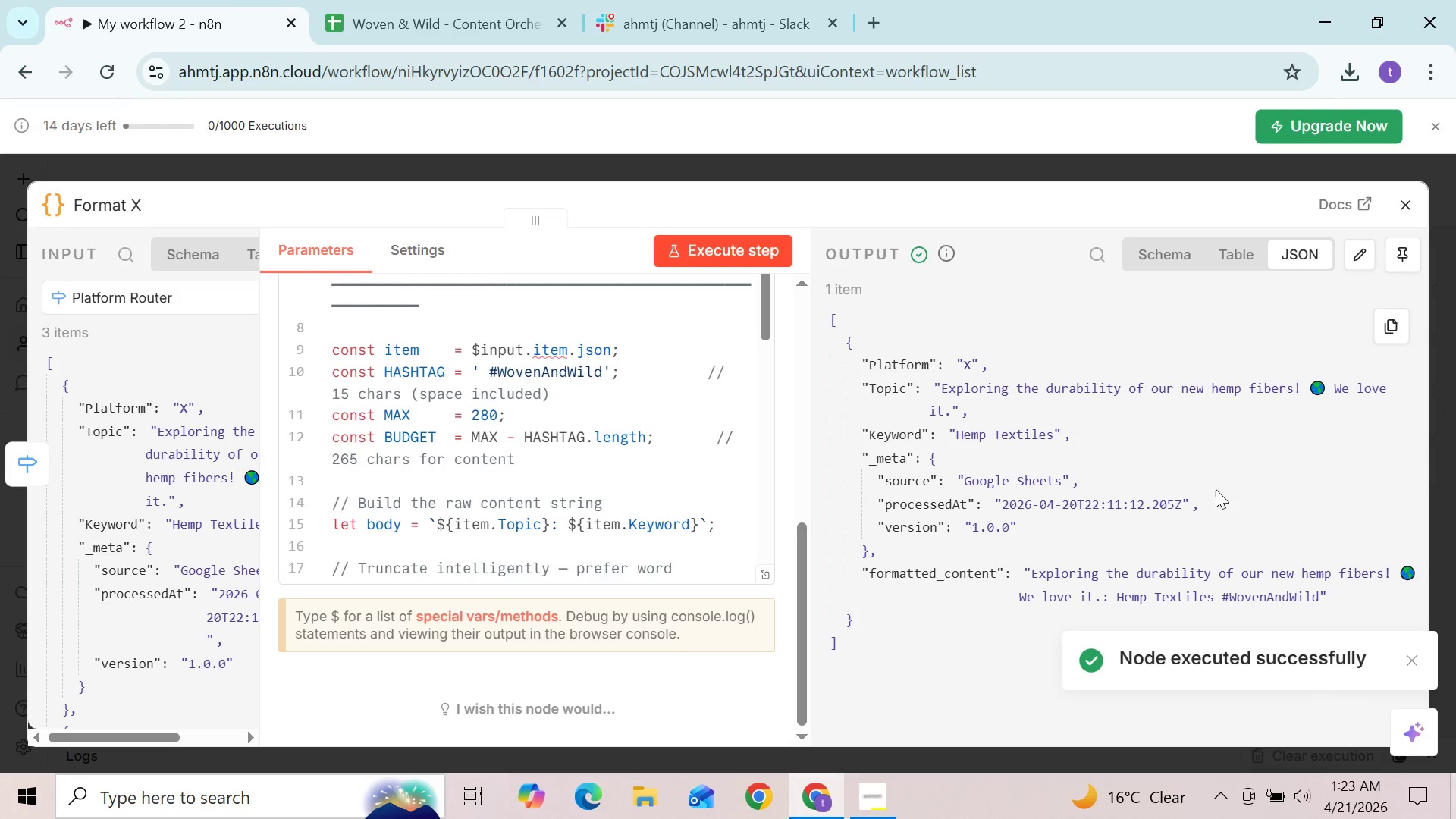 
wait(6.61)
 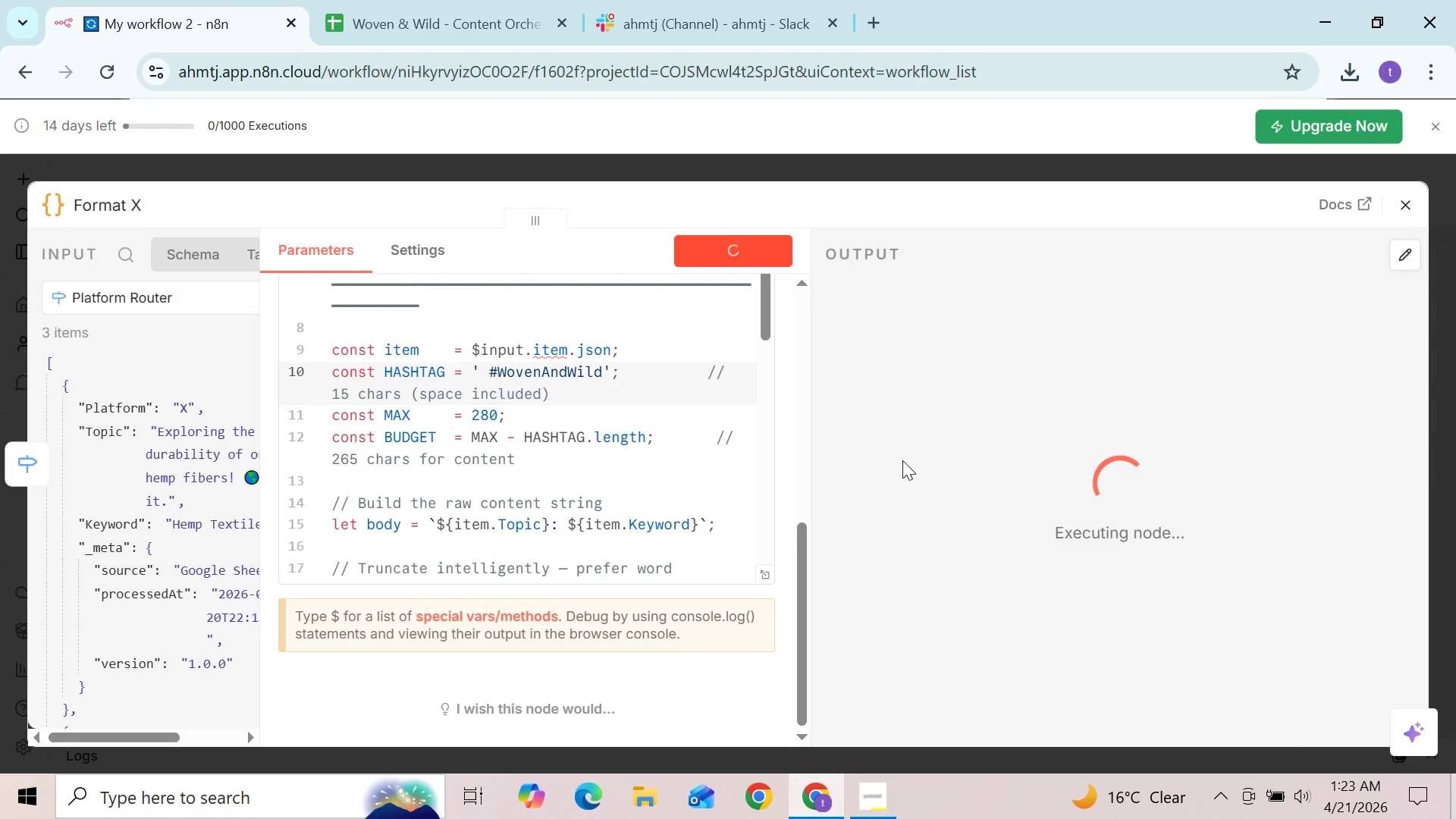 
left_click([1232, 264])
 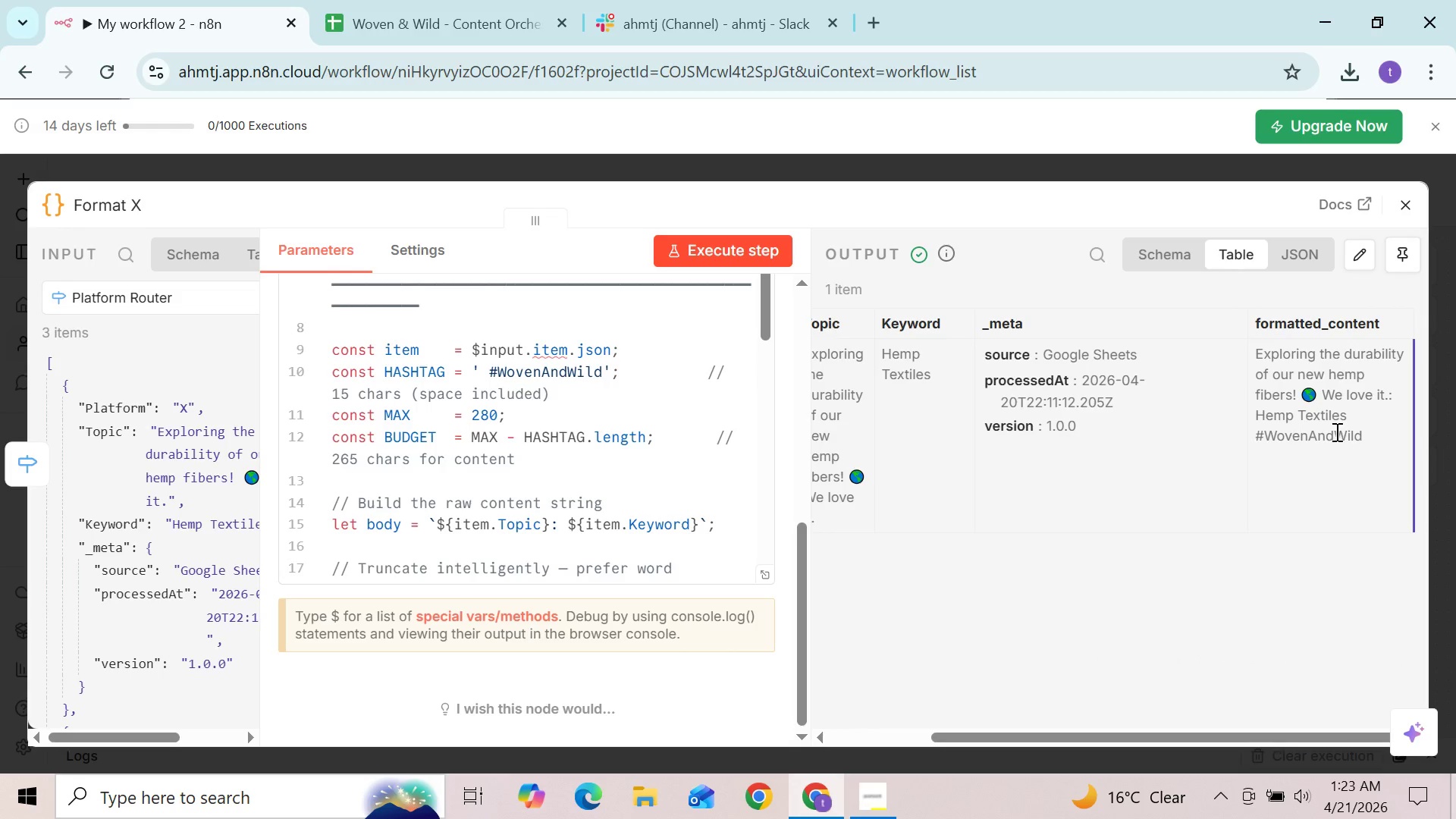 
left_click_drag(start_coordinate=[1360, 431], to_coordinate=[1257, 440])
 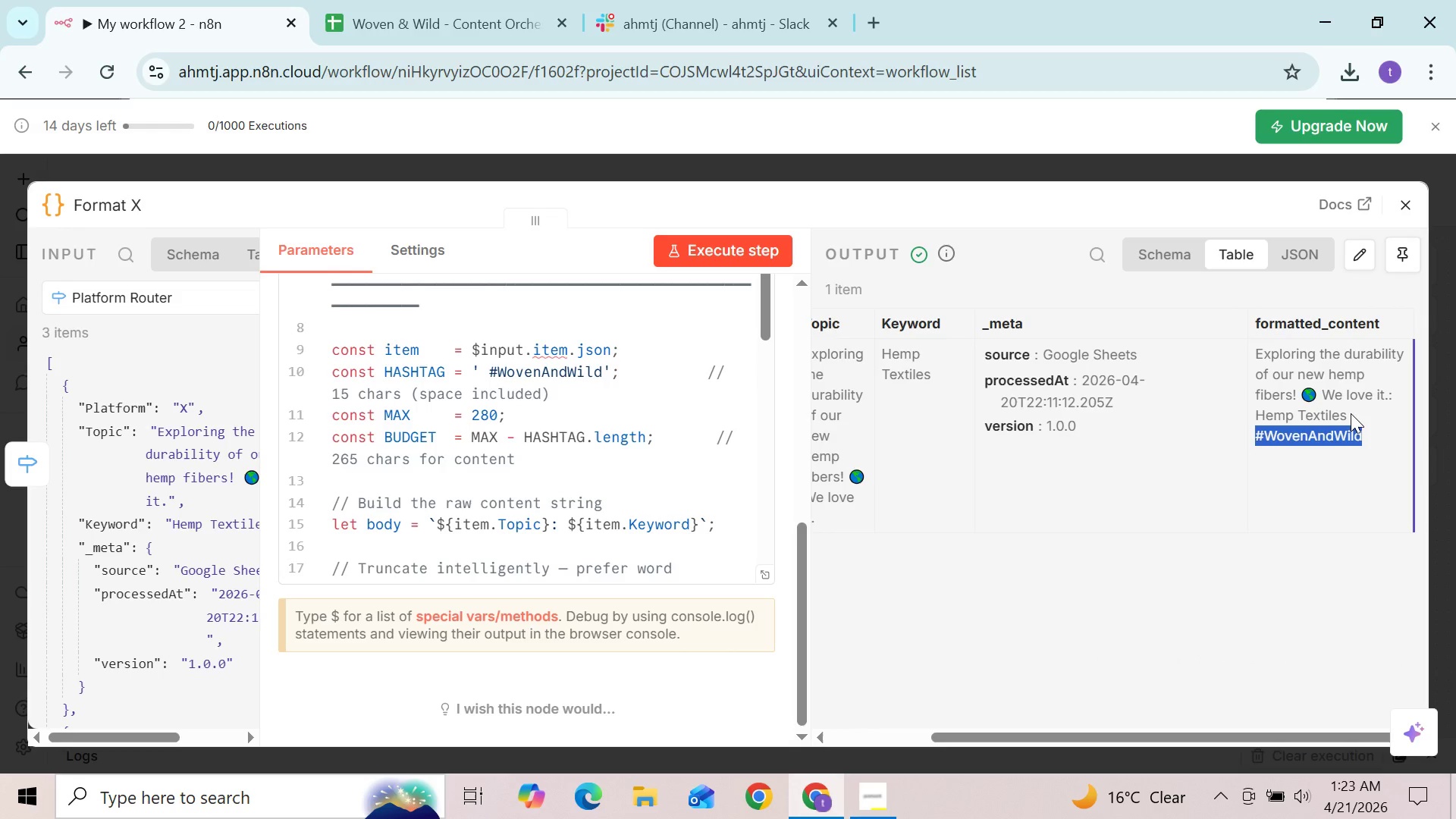 
left_click_drag(start_coordinate=[1351, 414], to_coordinate=[1302, 424])
 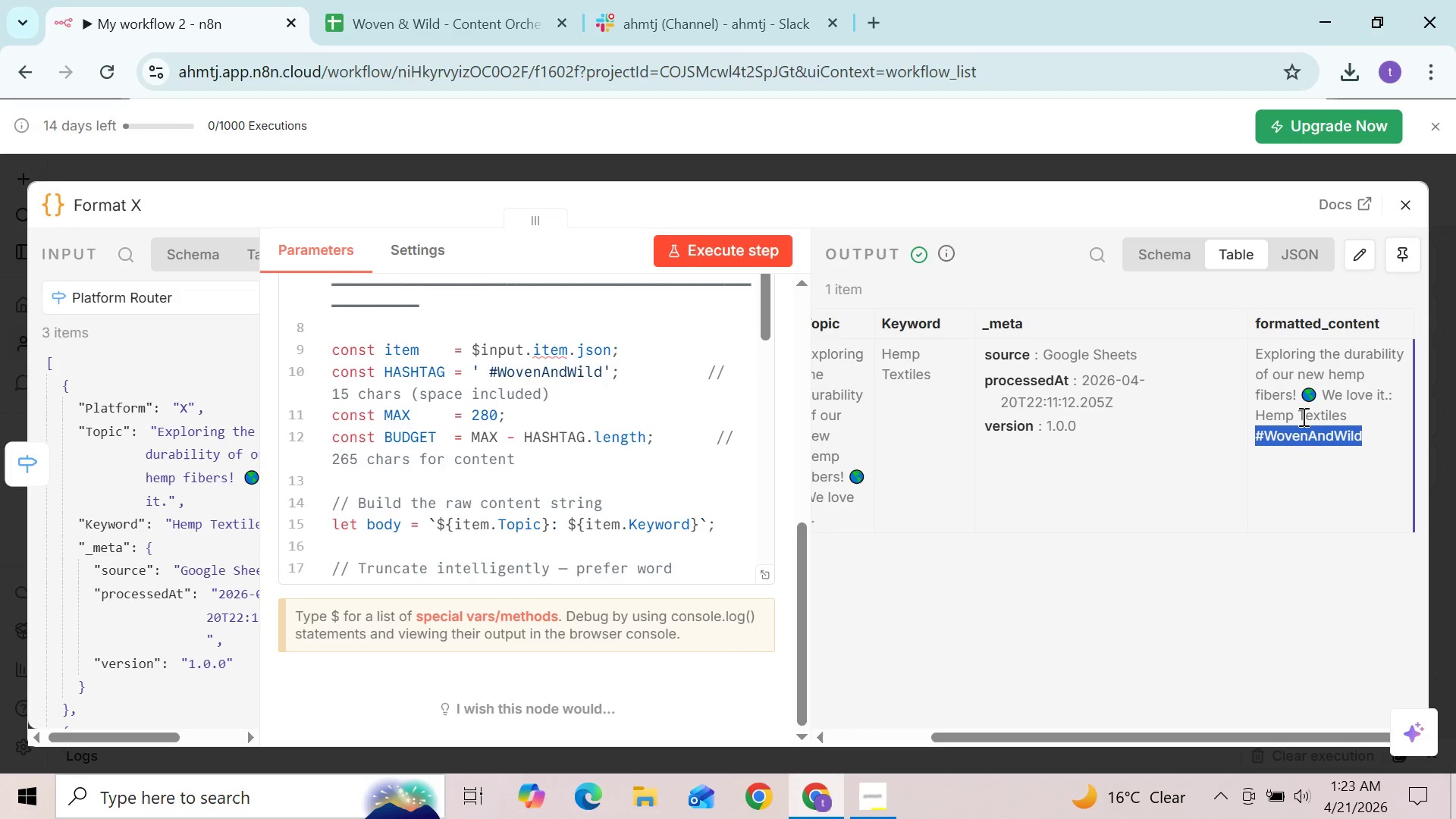 
mouse_move([1284, 378])
 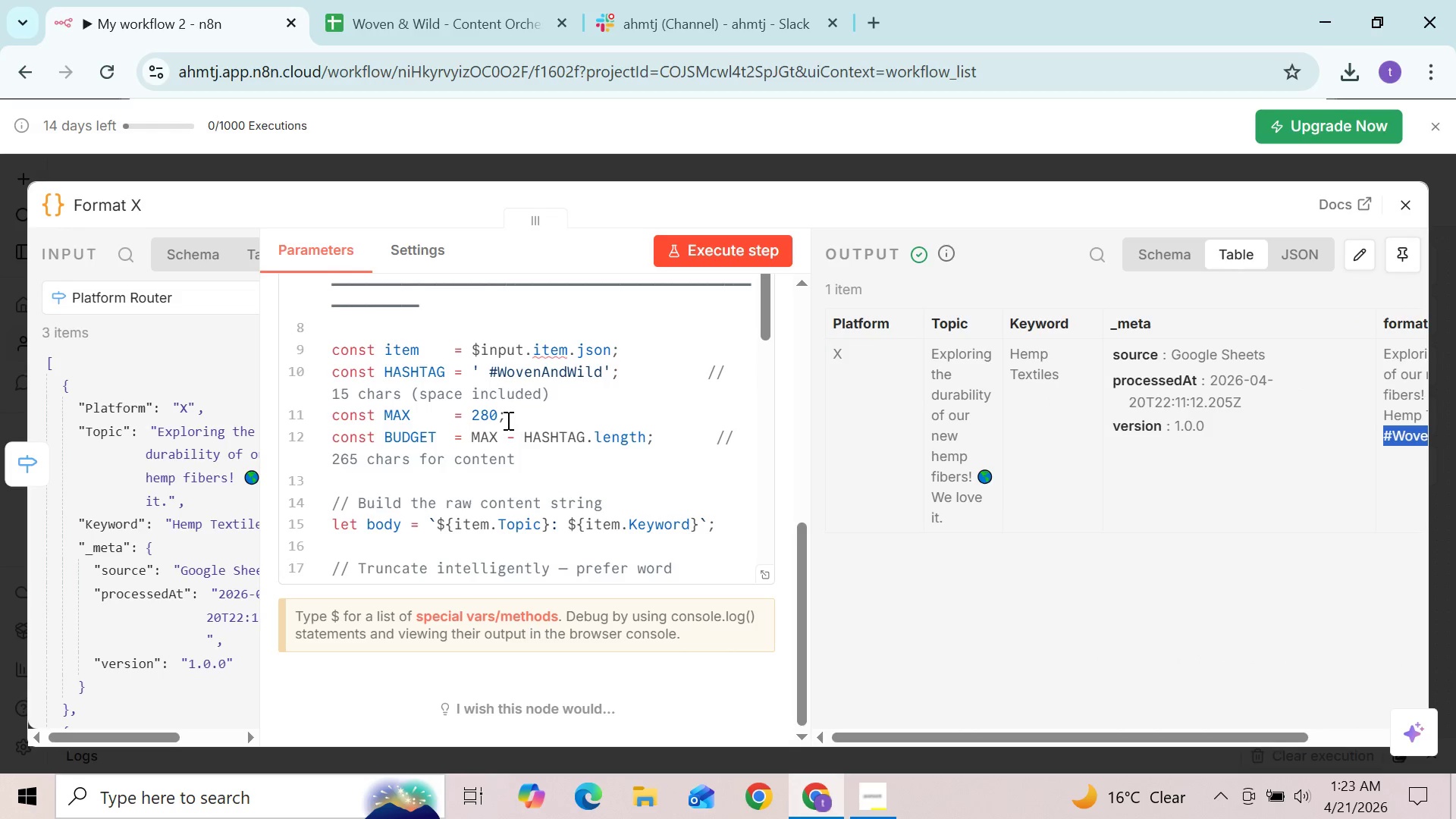 
left_click_drag(start_coordinate=[506, 415], to_coordinate=[465, 422])
 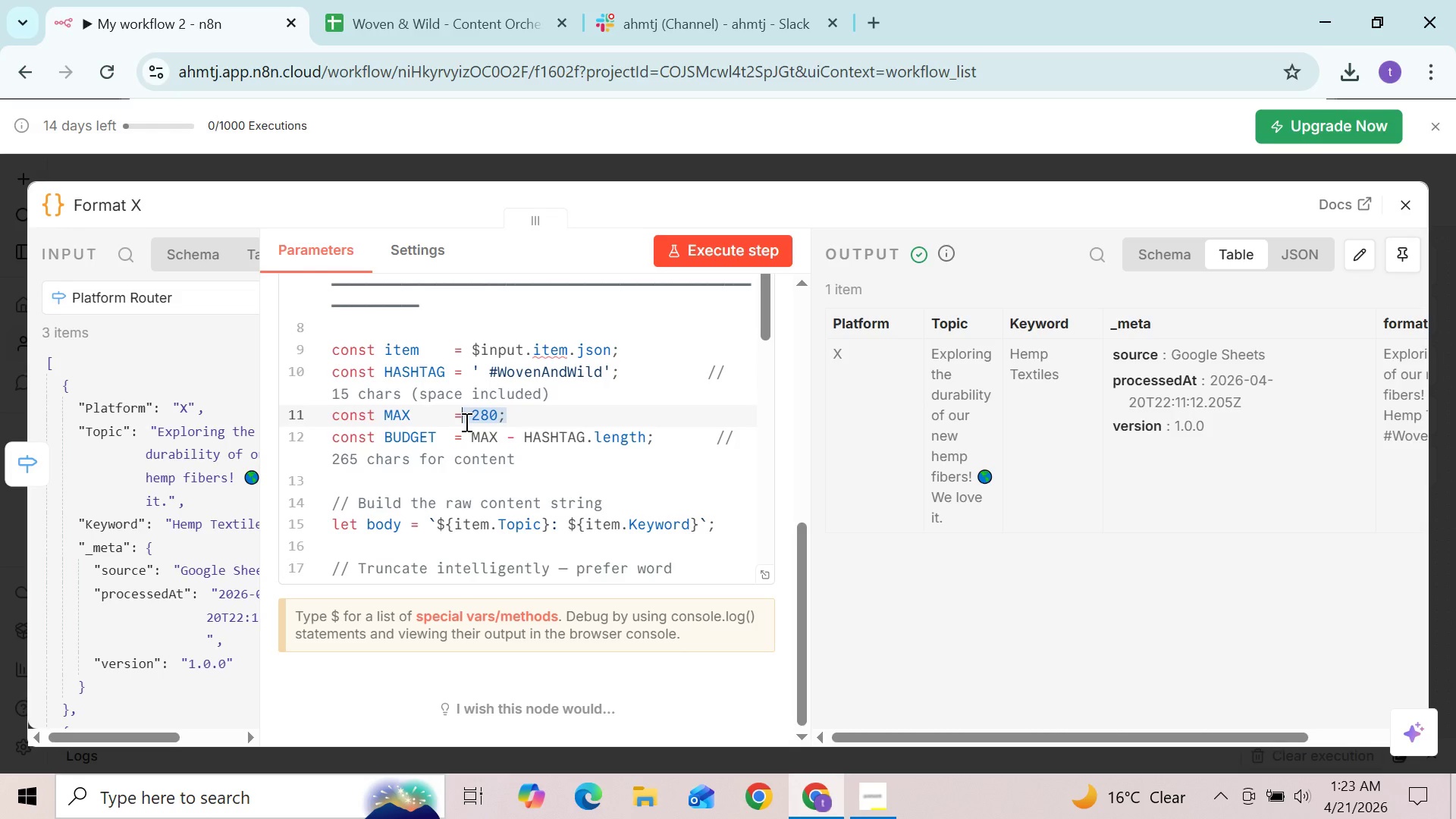 
wait(7.74)
 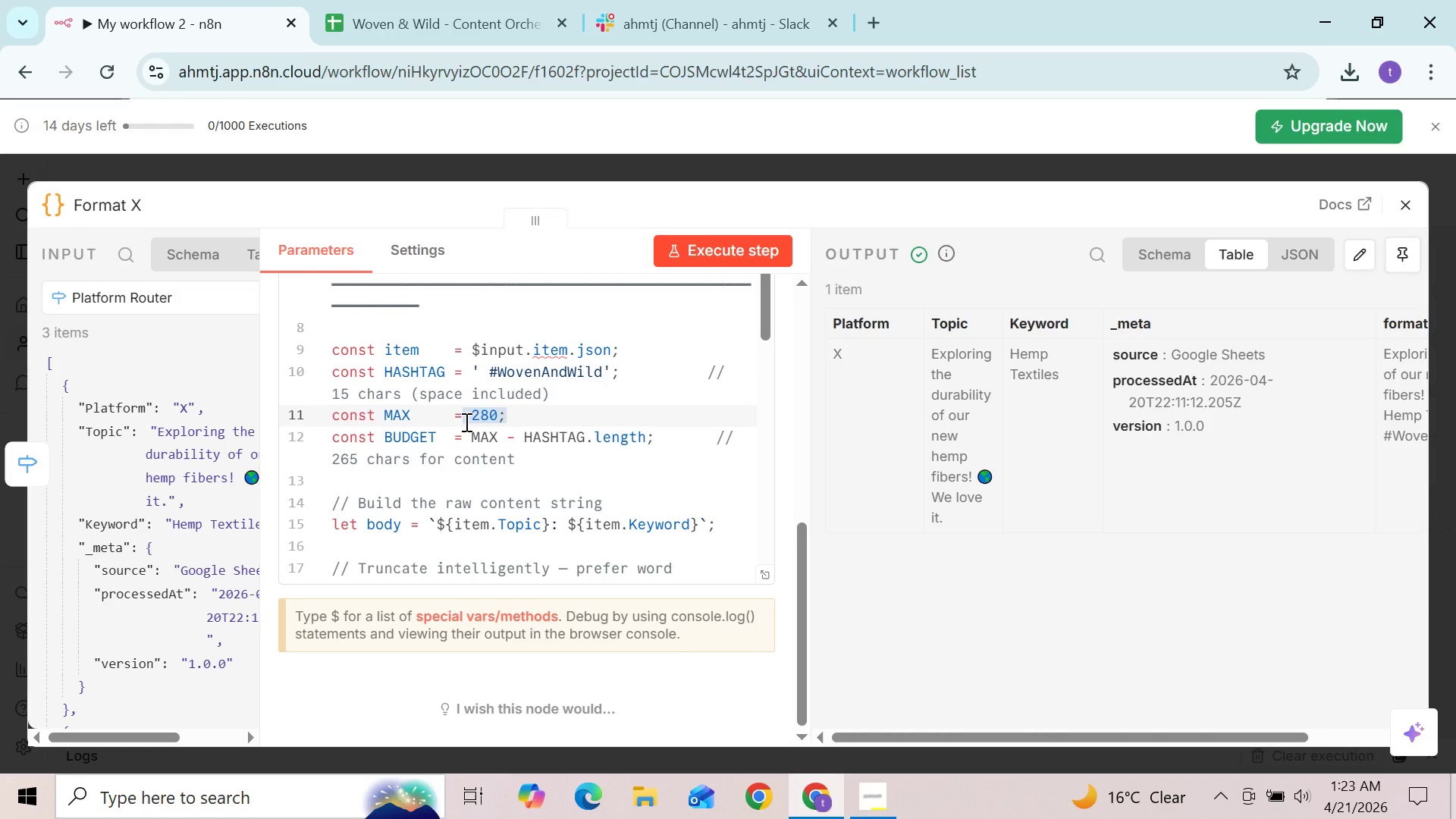 
left_click([465, 422])
 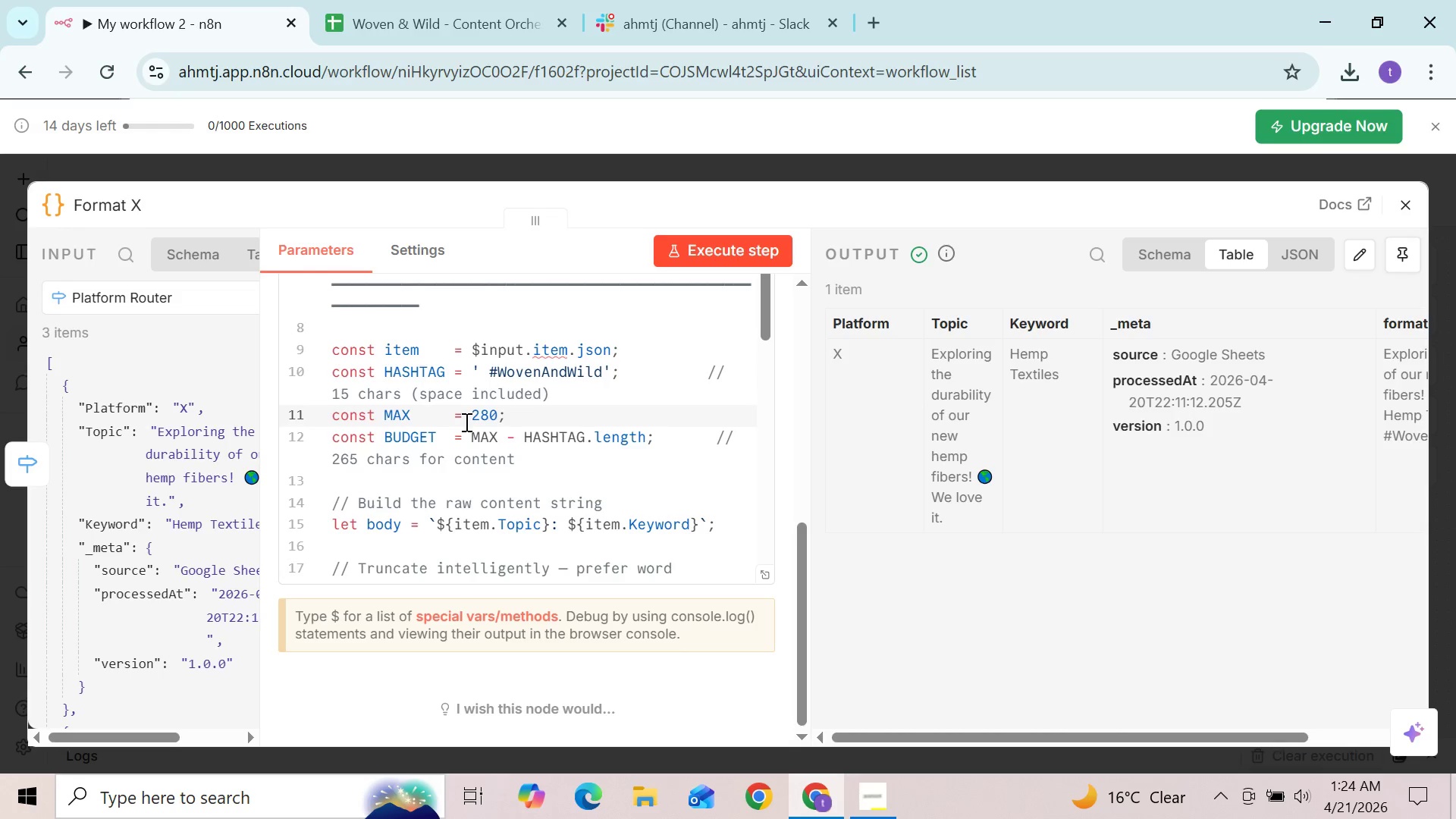 
wait(26.39)
 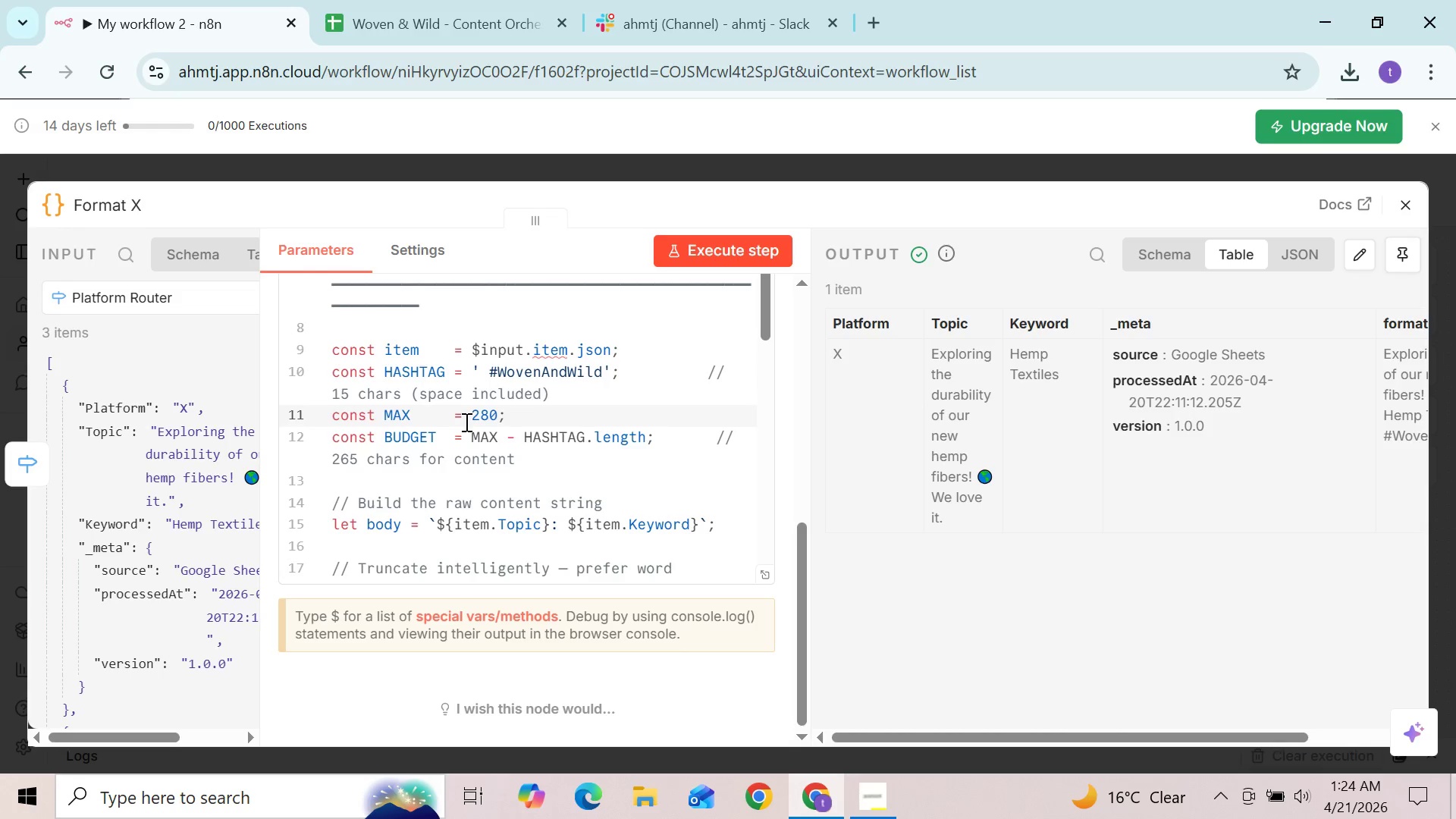 
double_click([520, 385])
 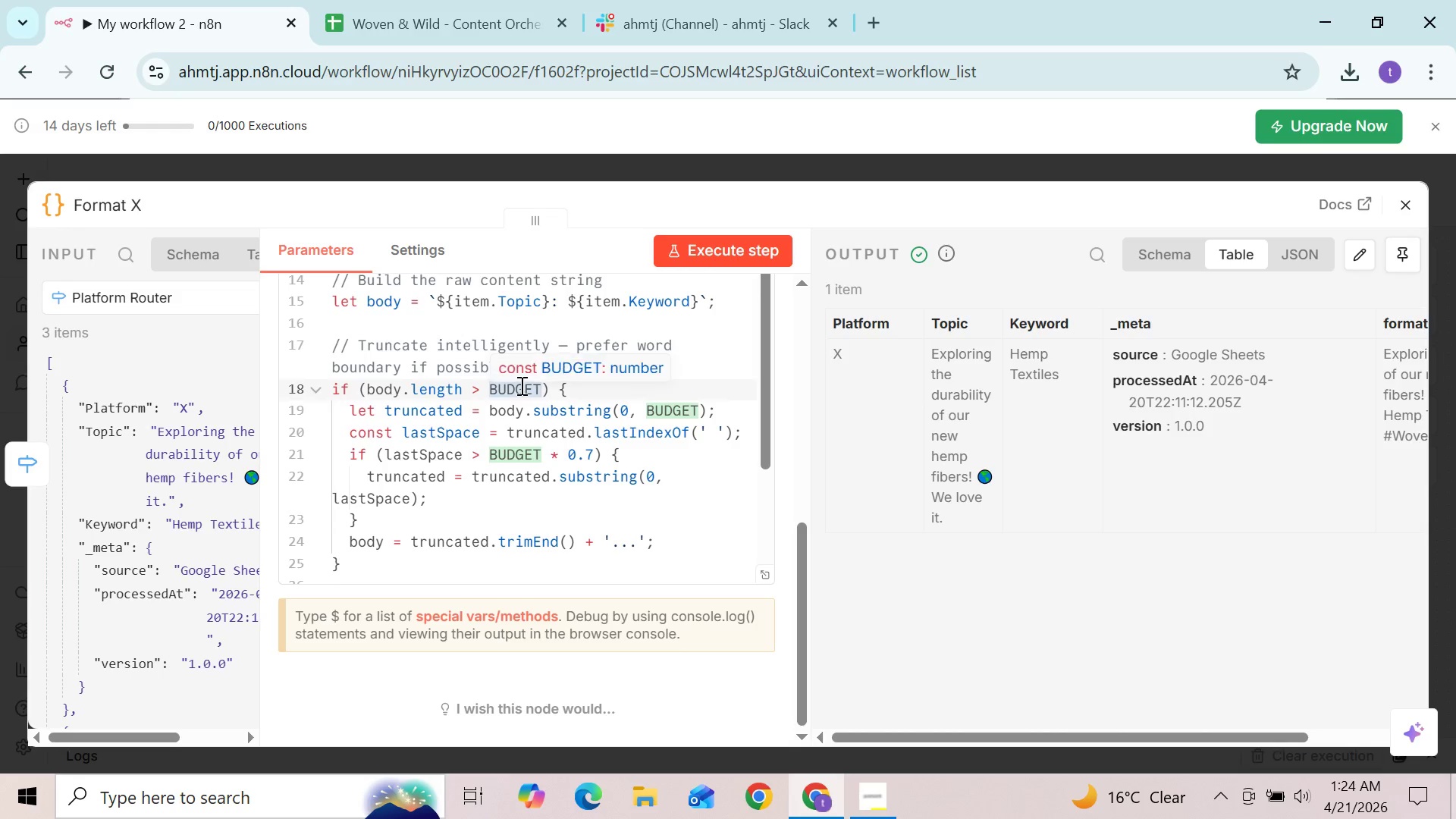 
type(Bud)
key(Backspace)
key(Backspace)
type(UD)
 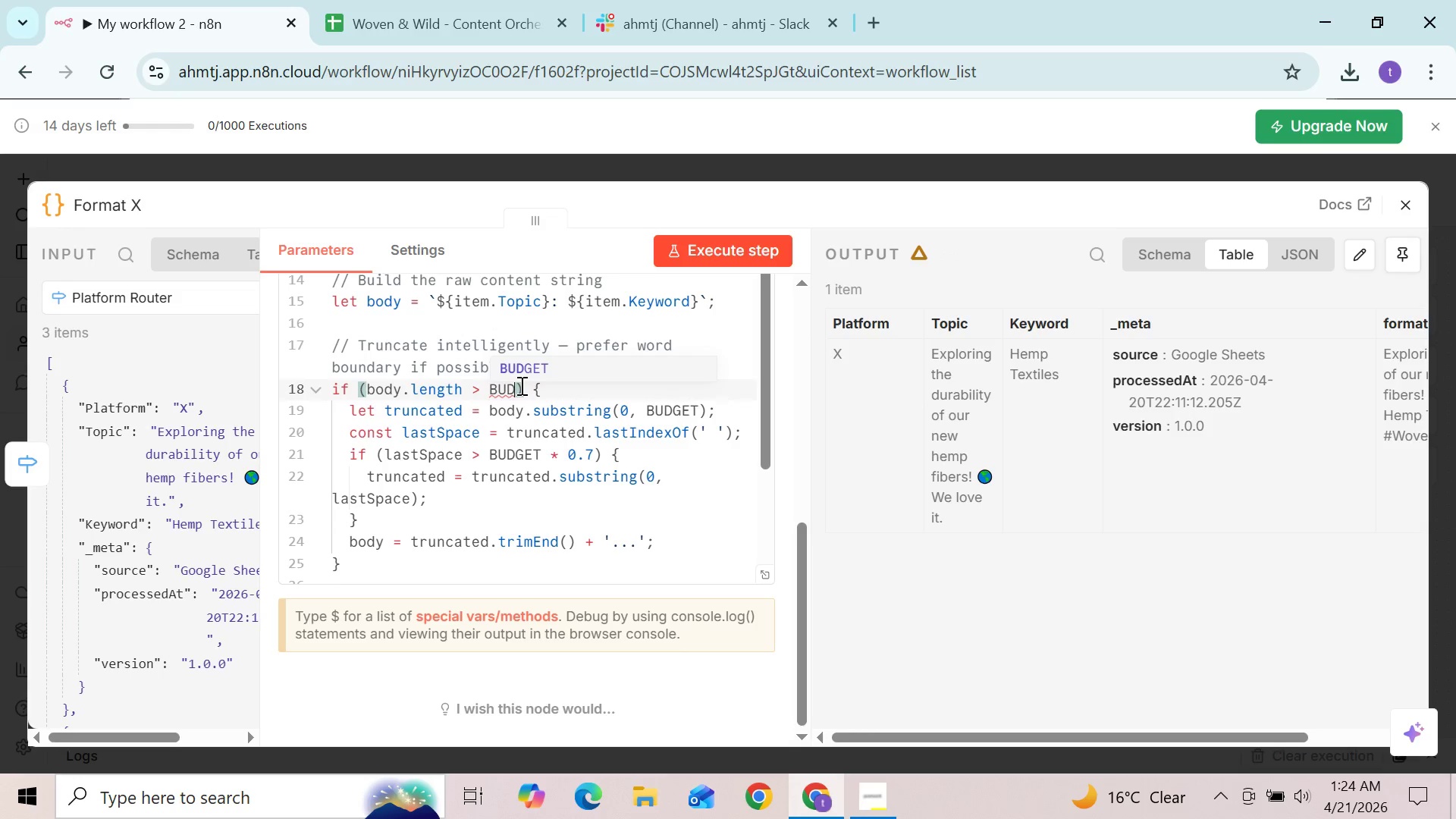 
left_click([517, 366])
 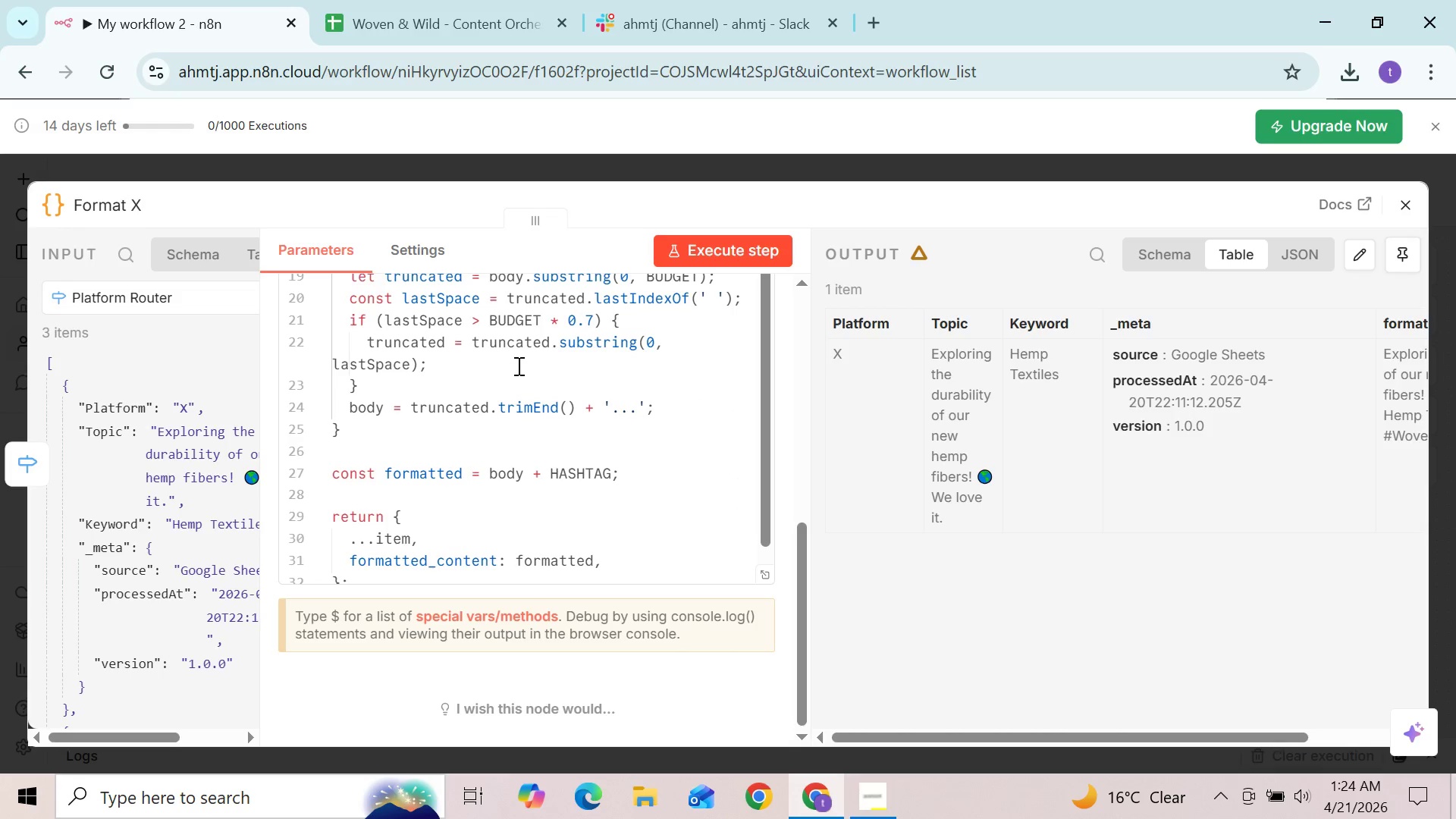 
wait(8.47)
 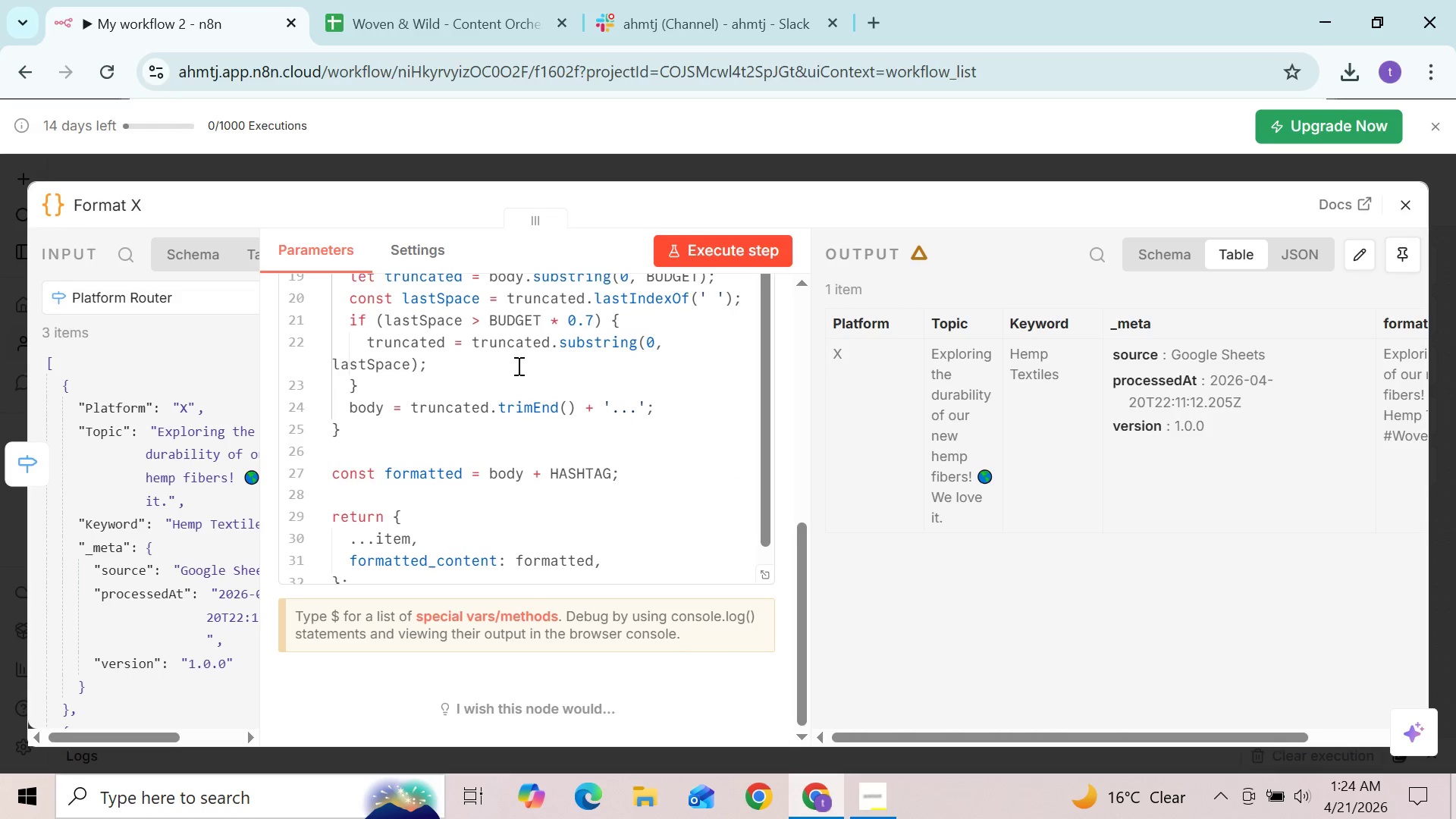 
double_click([563, 431])
 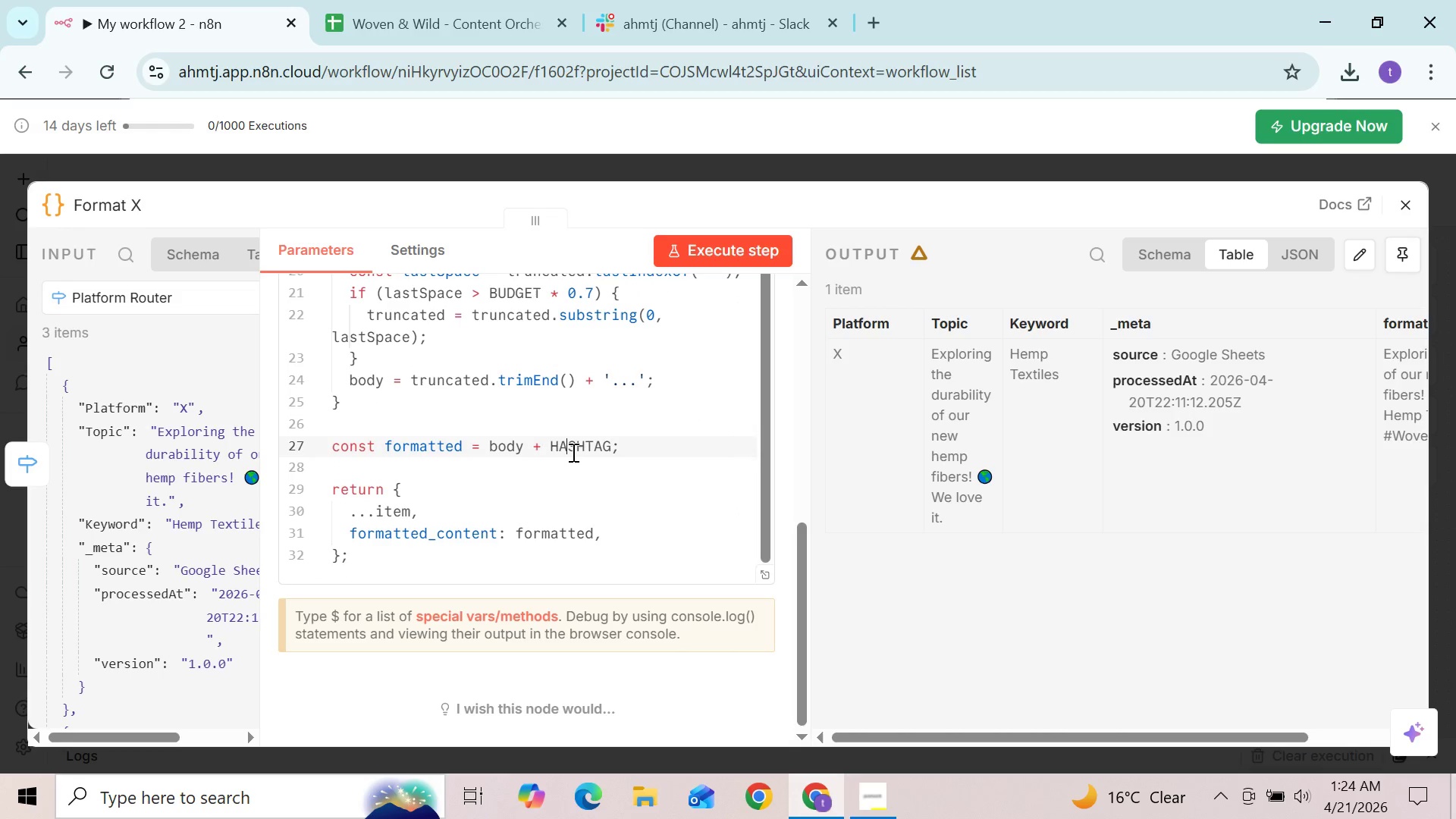 
double_click([572, 452])
 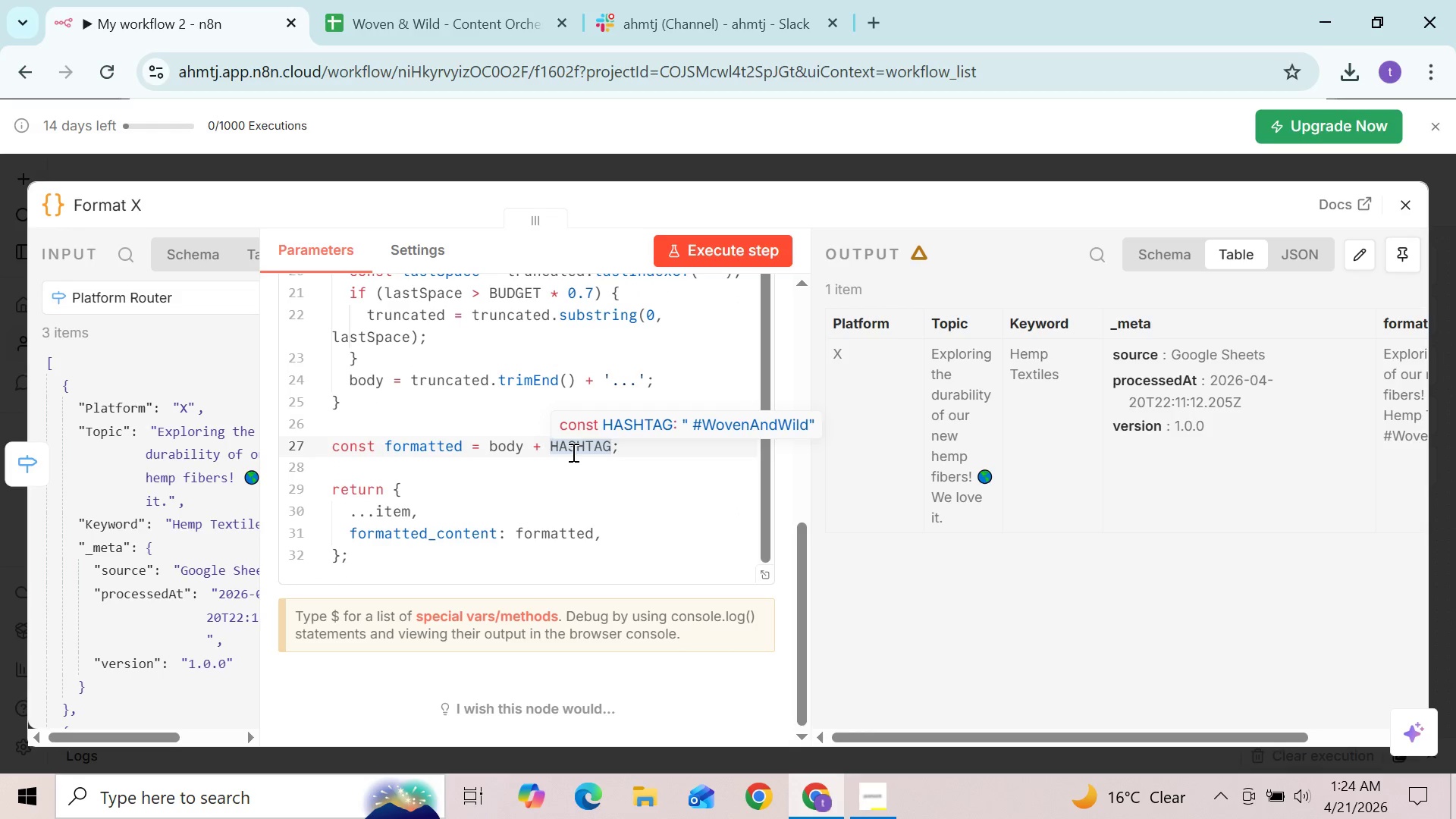 
type(Hashta)
 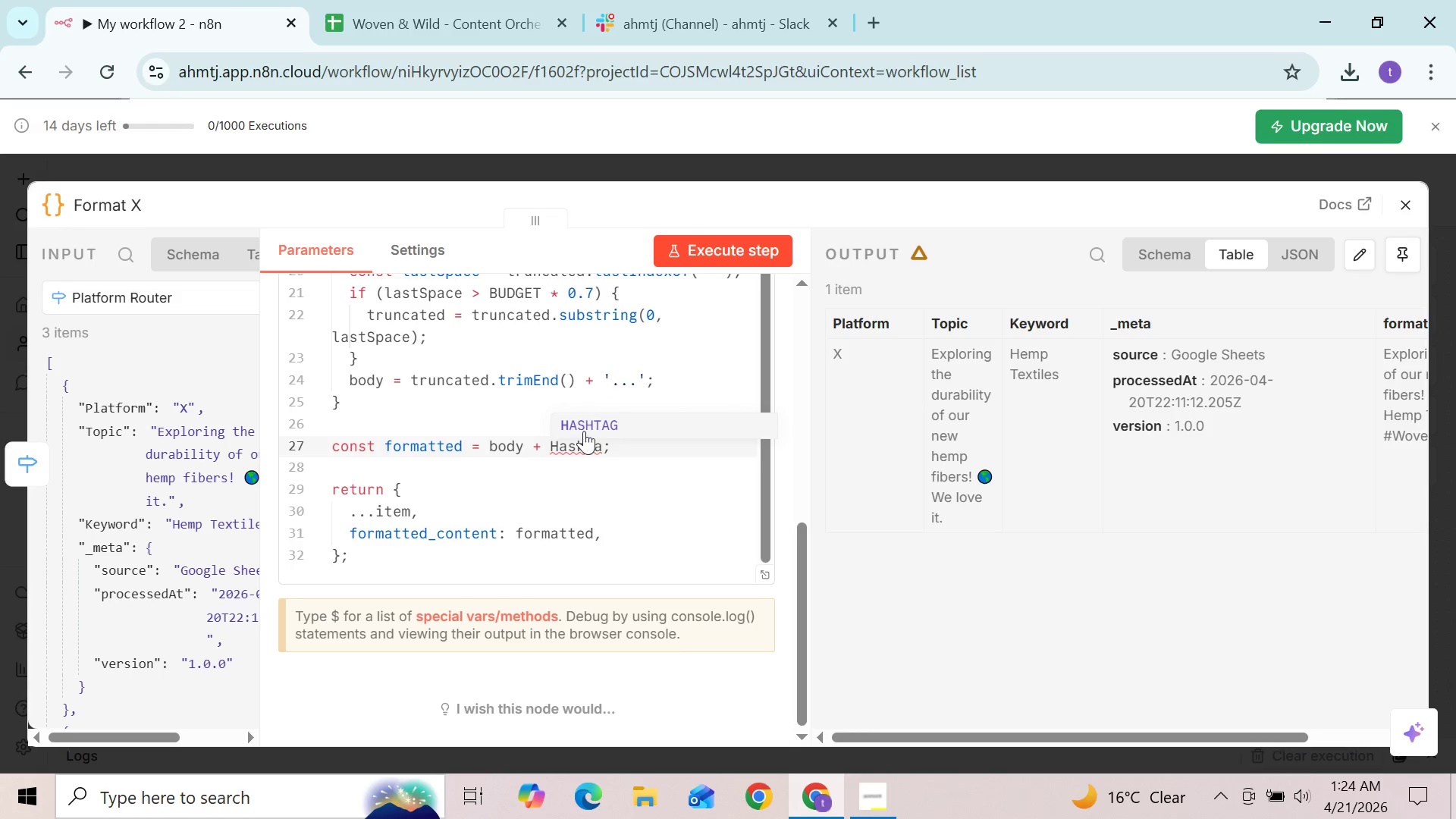 
left_click([583, 422])
 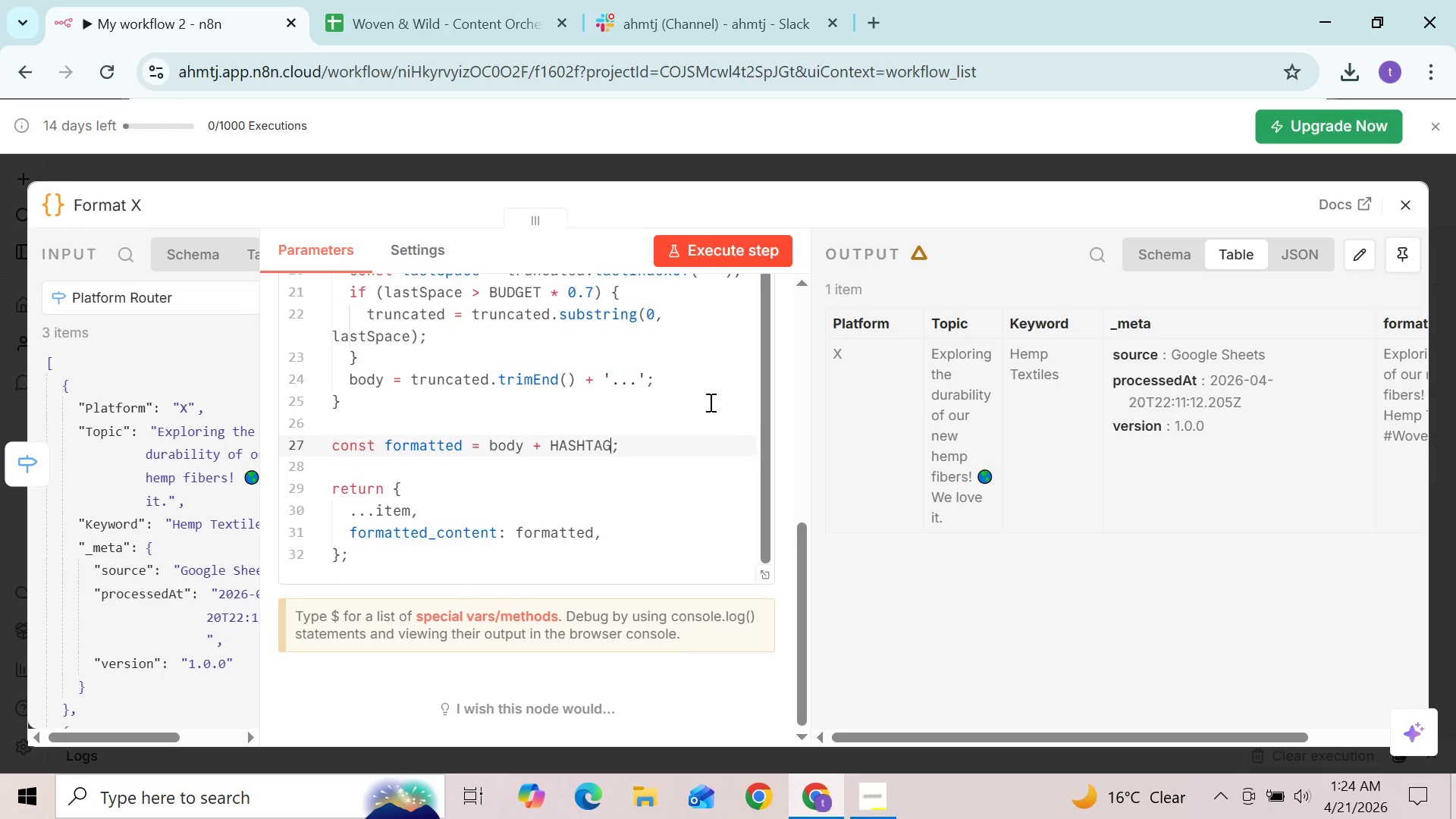 
wait(6.78)
 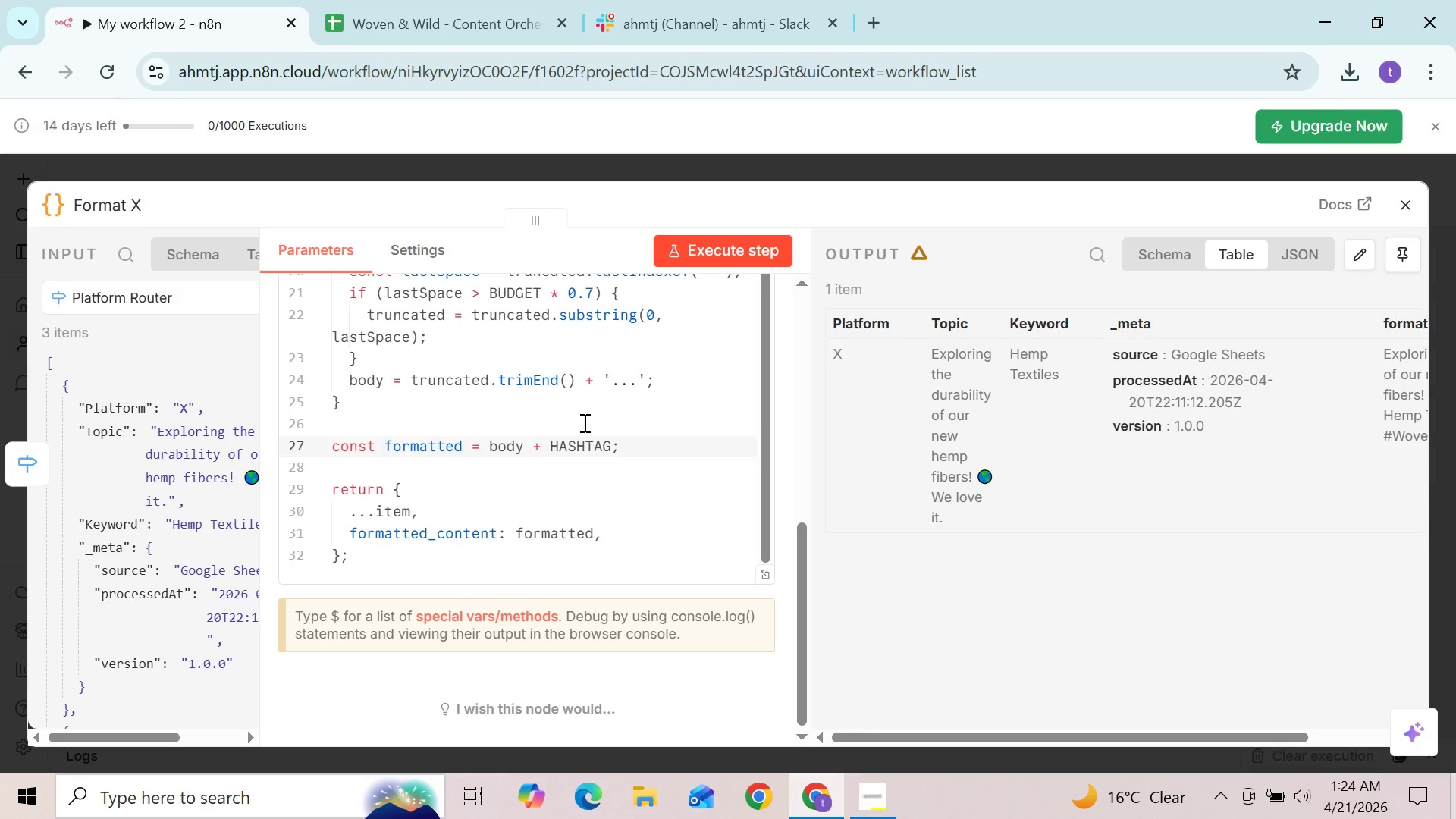 
left_click([1401, 257])
 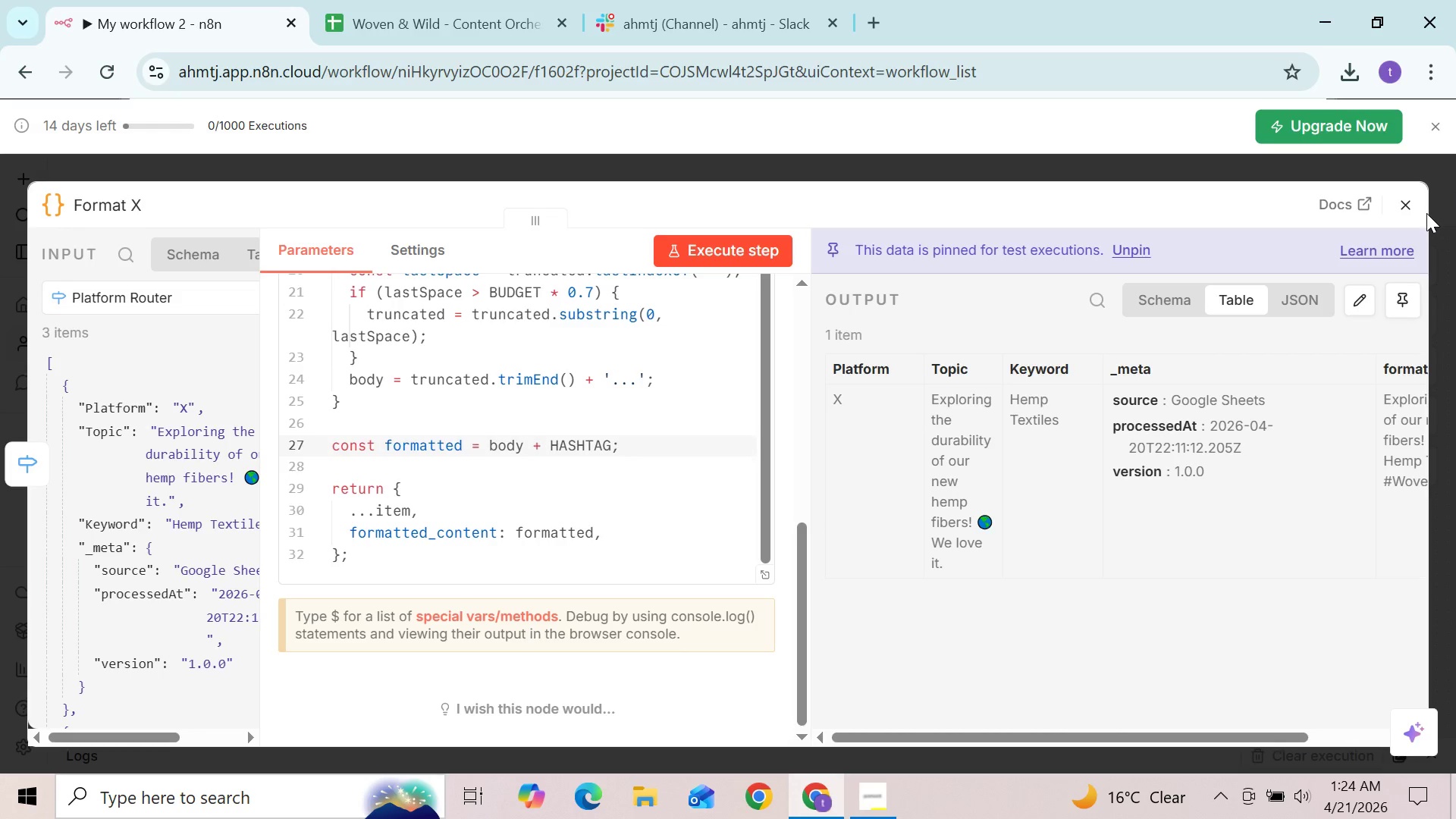 
left_click([1419, 210])
 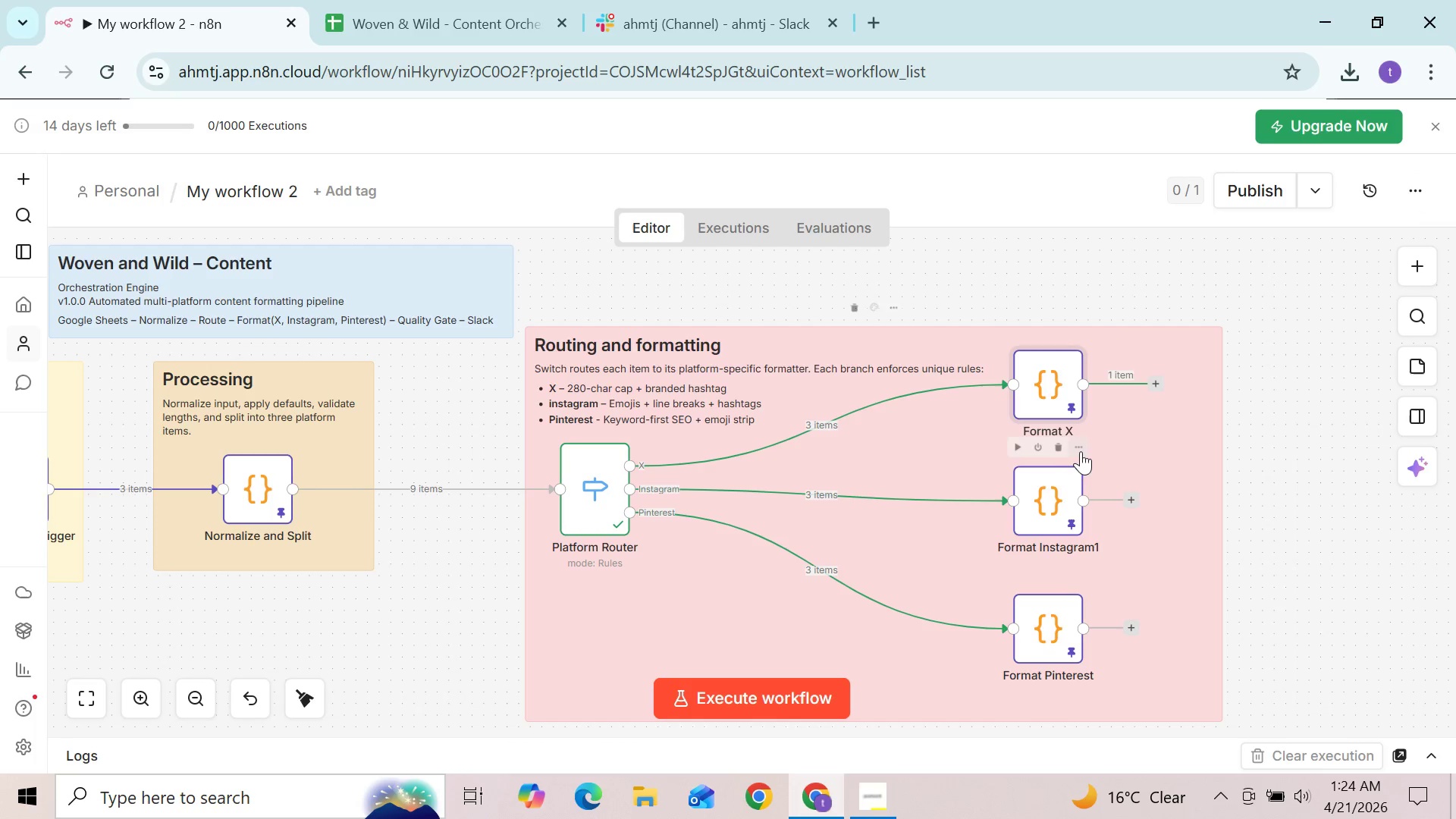 
left_click([1081, 445])
 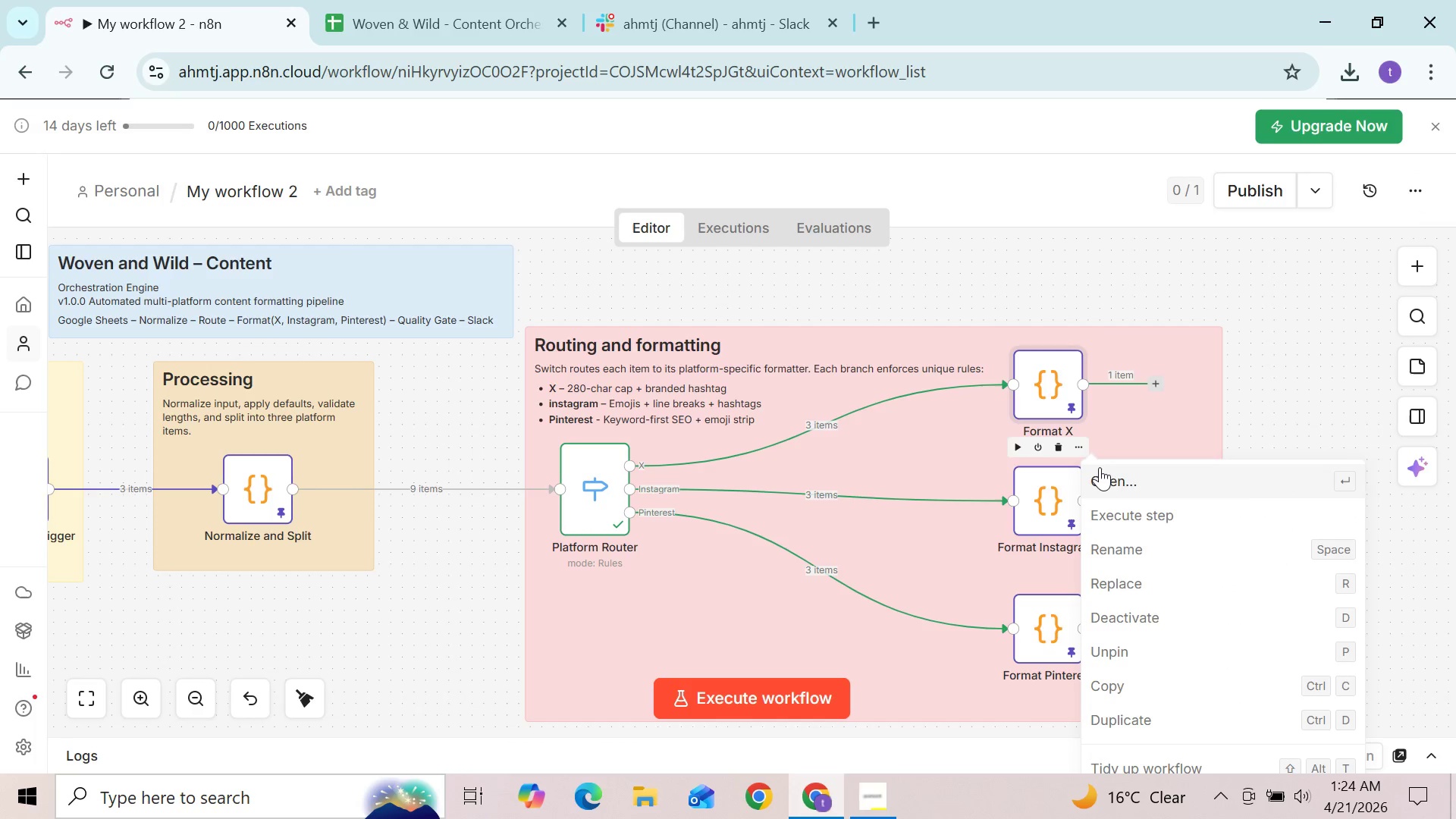 
left_click([1100, 469])
 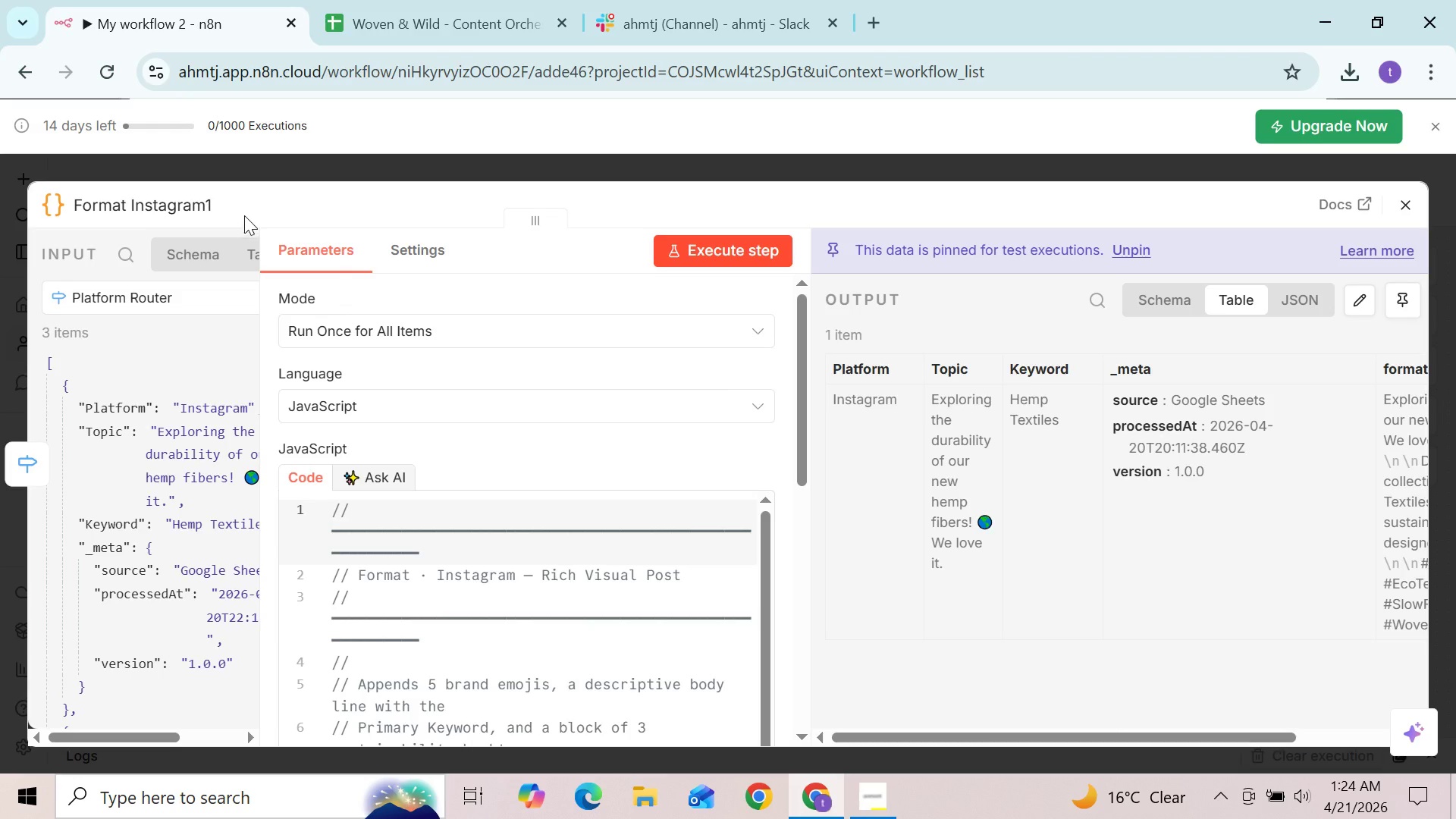 
double_click([152, 196])
 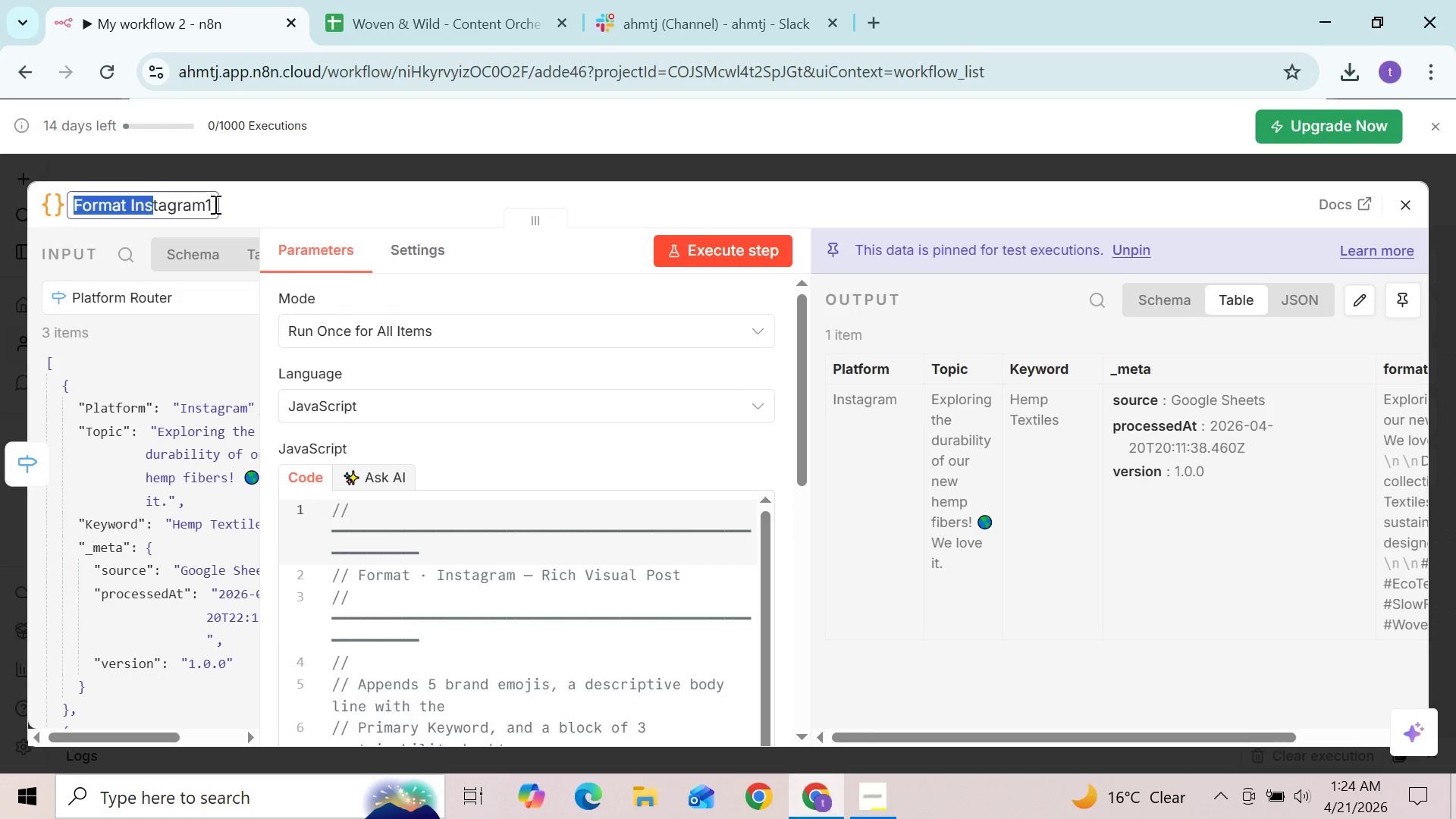 
left_click_drag(start_coordinate=[212, 200], to_coordinate=[54, 200])
 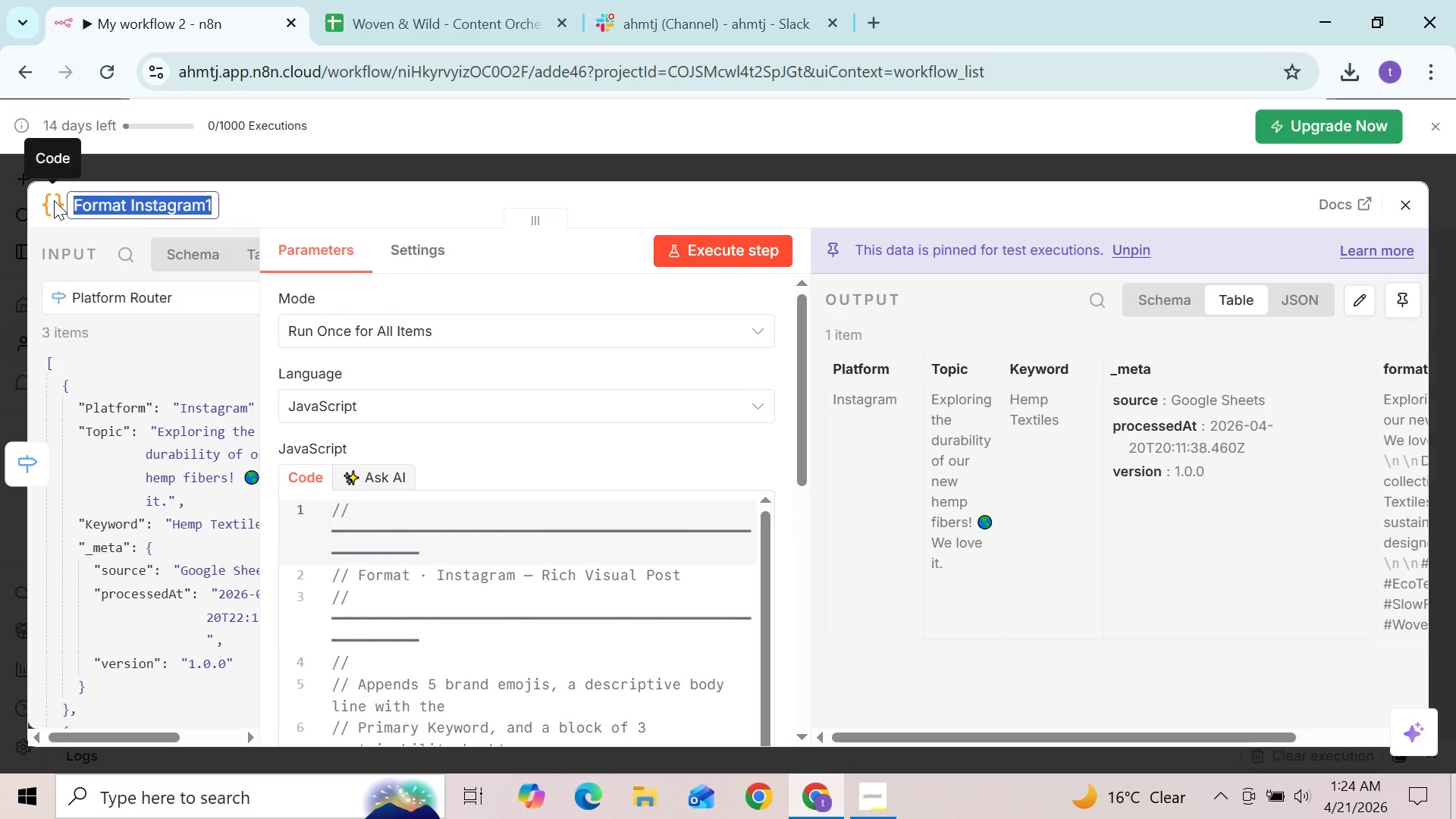 
type(Format Instagram)
 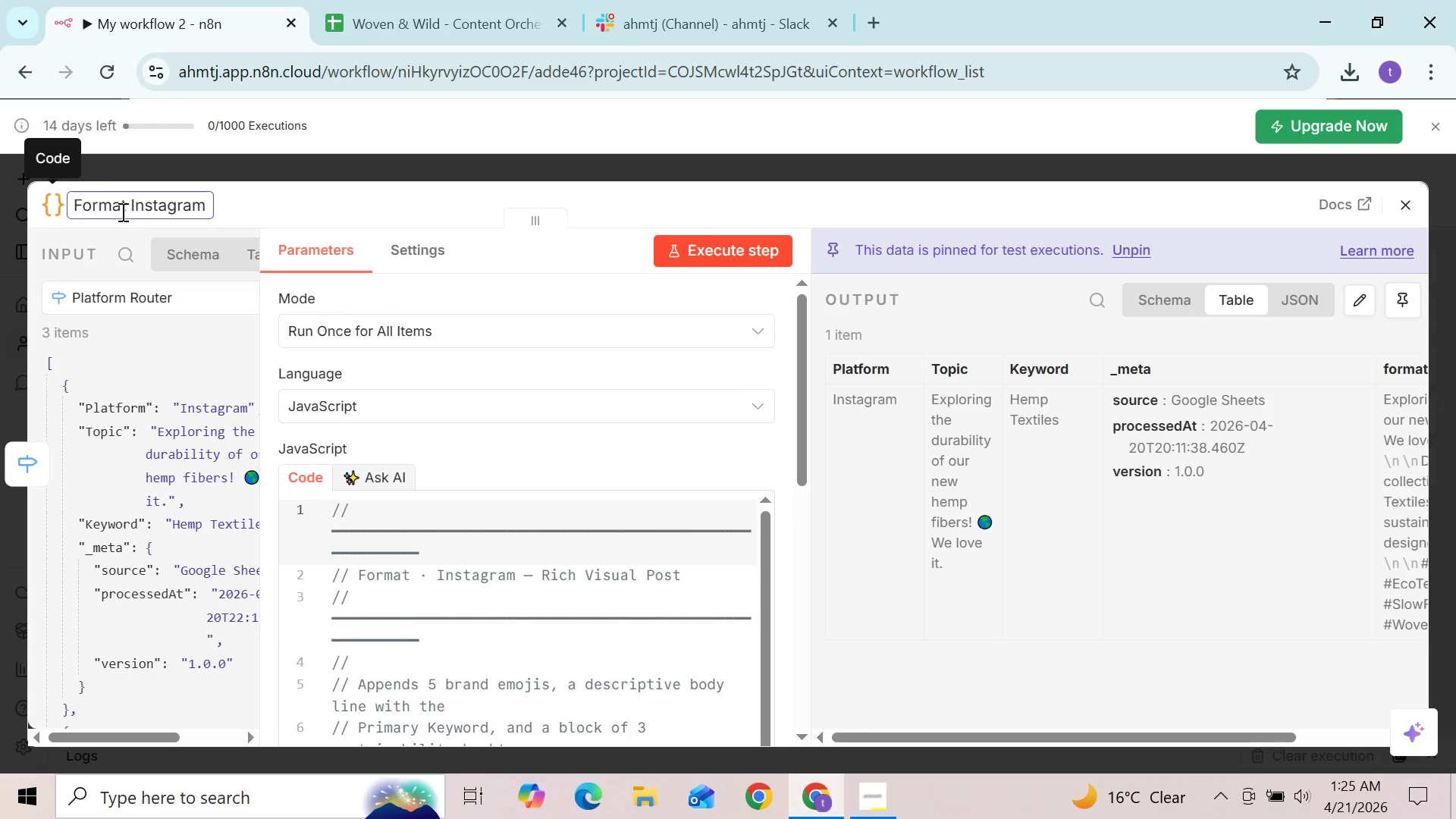 
left_click([267, 185])
 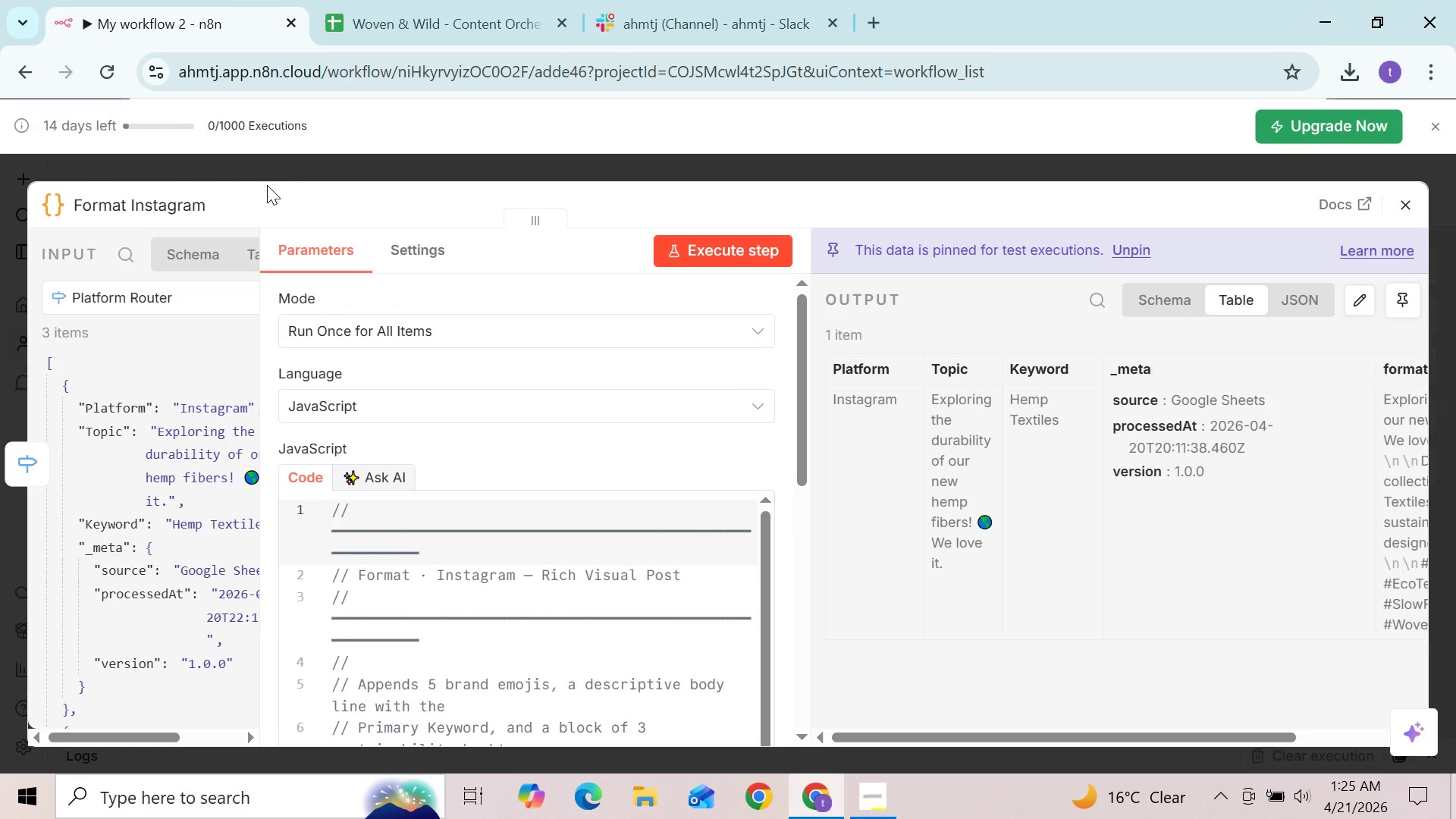 
mouse_move([392, 357])
 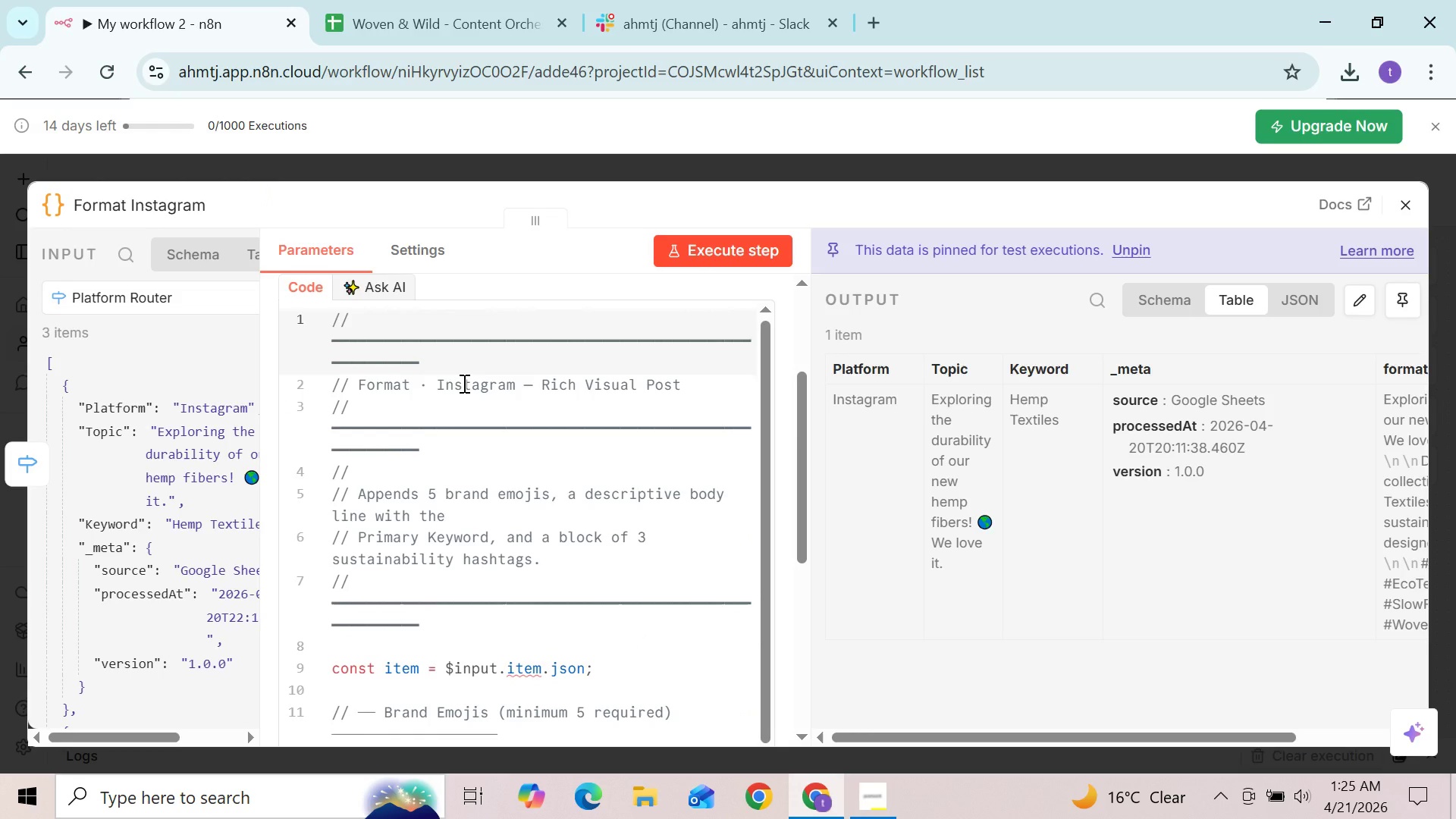 
double_click([463, 383])
 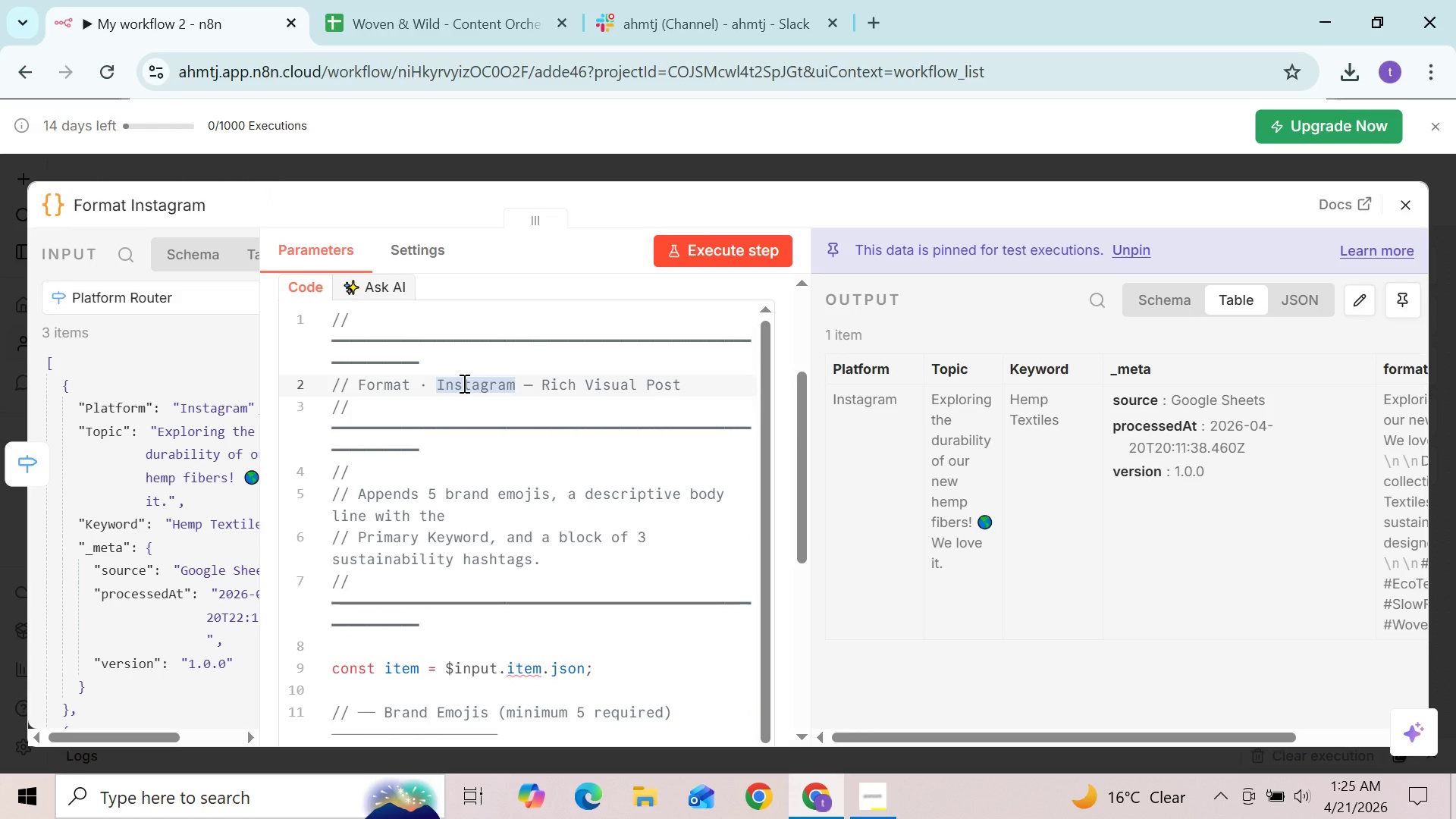 
type(Instagram)
 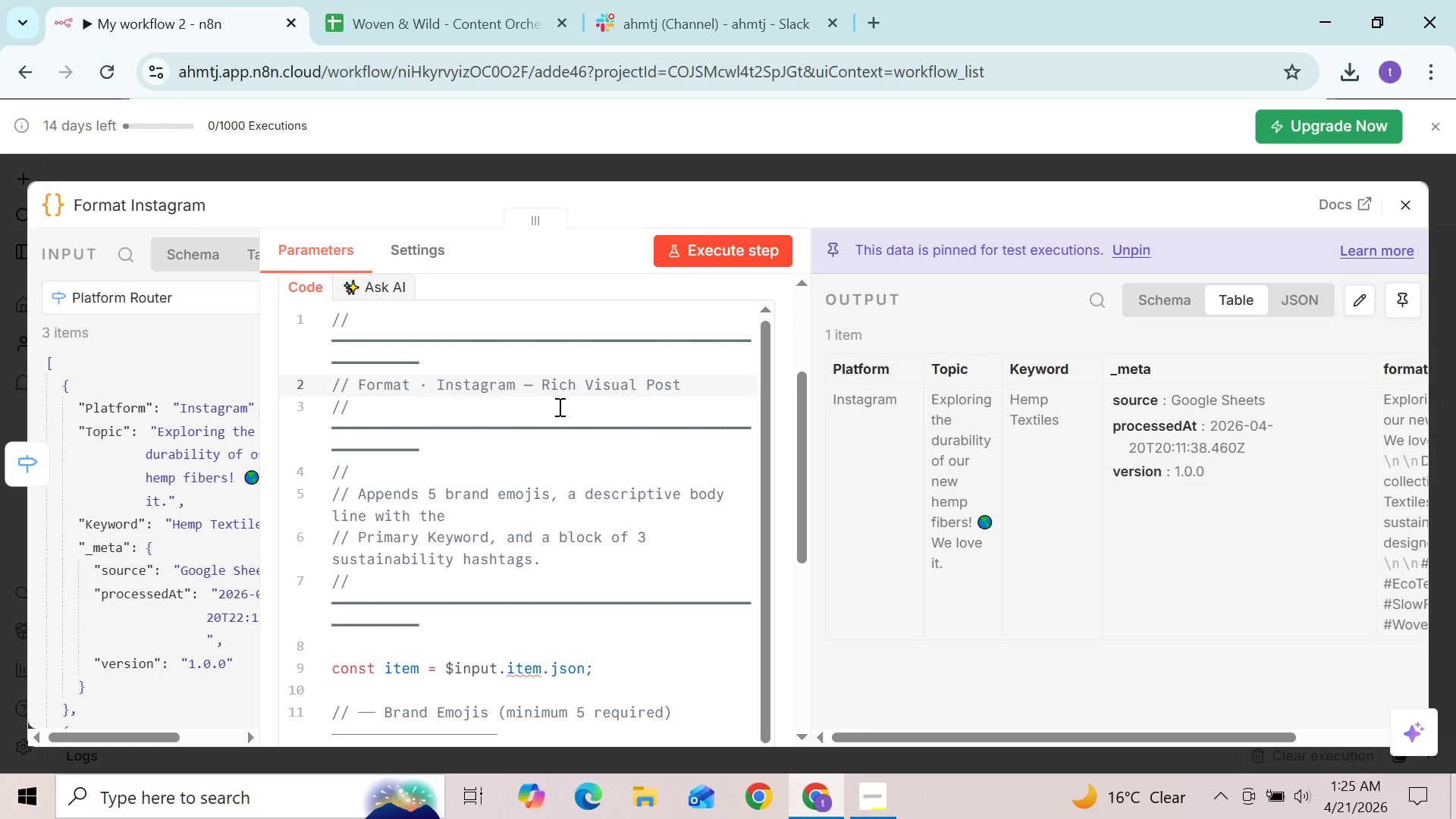 
left_click([558, 406])
 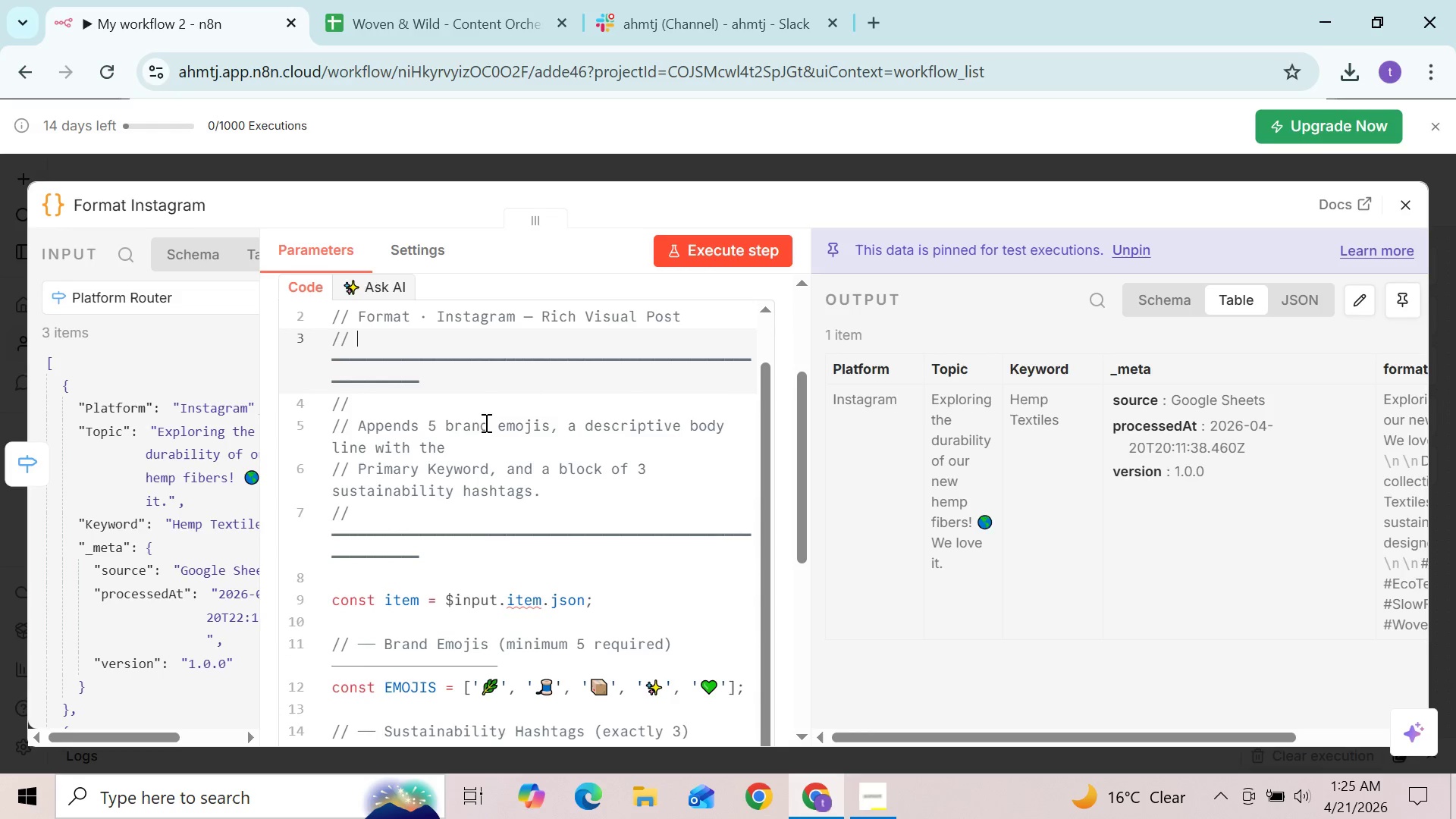 
double_click([469, 428])
 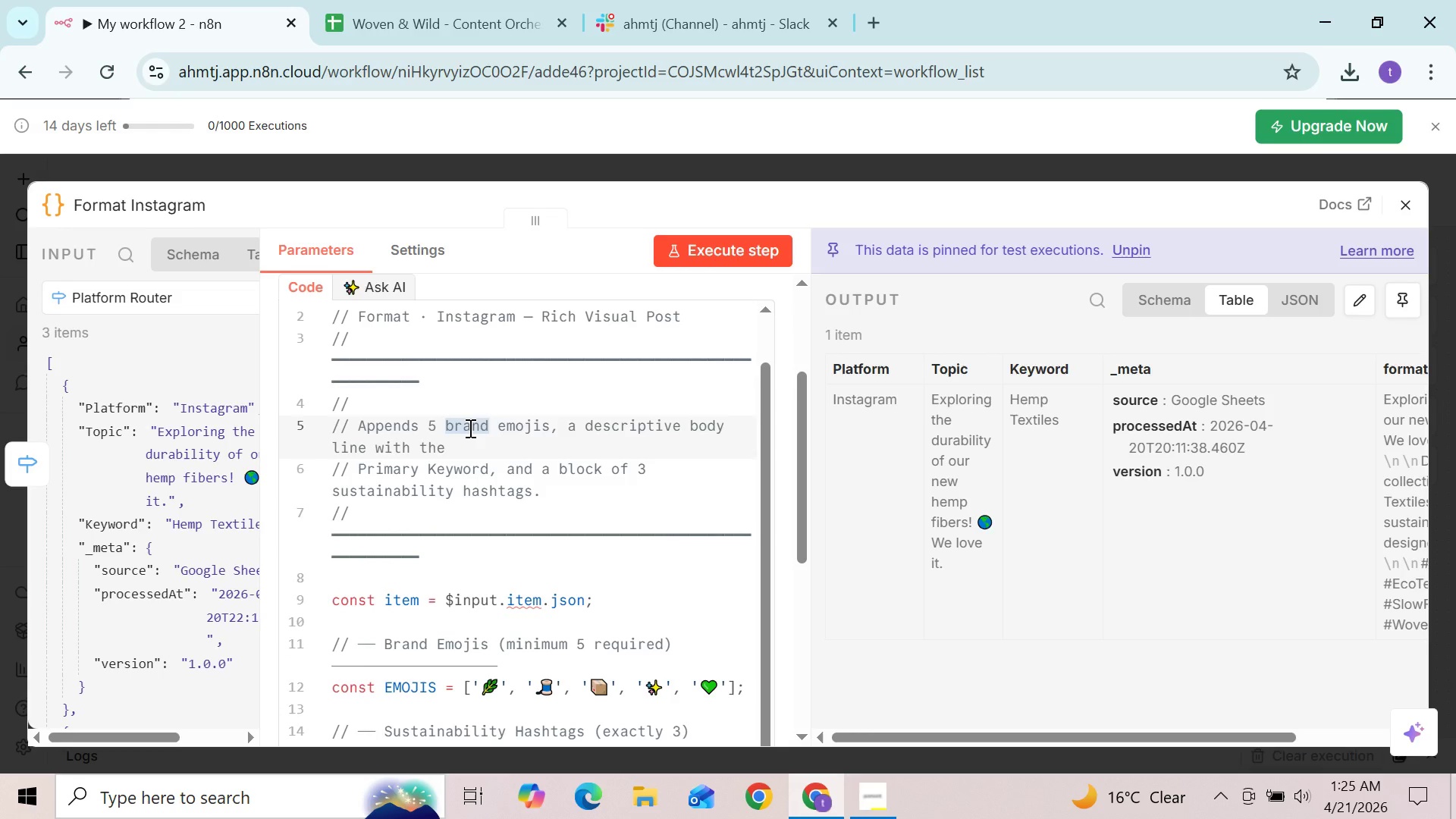 
type(brand)
 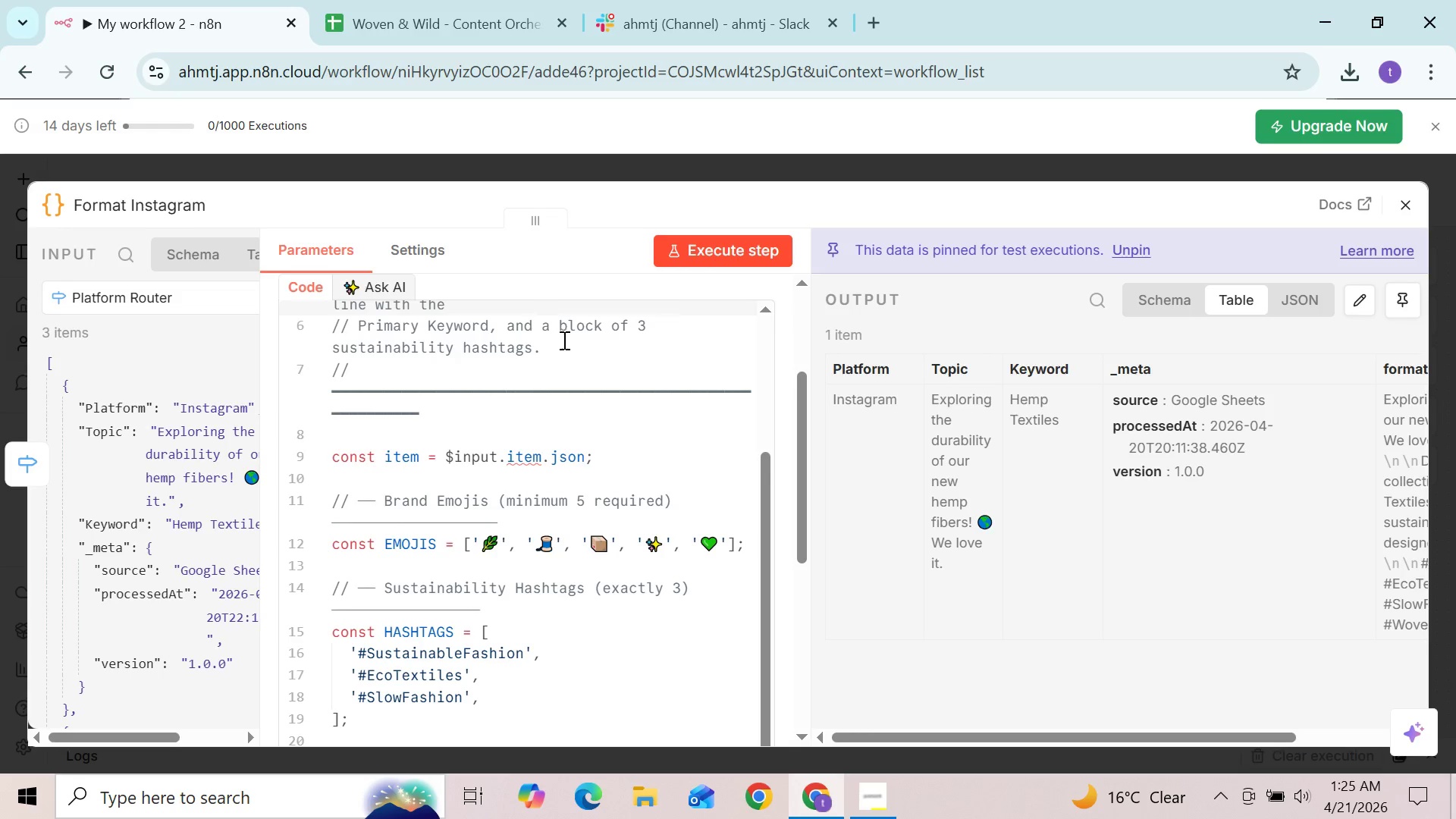 
double_click([568, 325])
 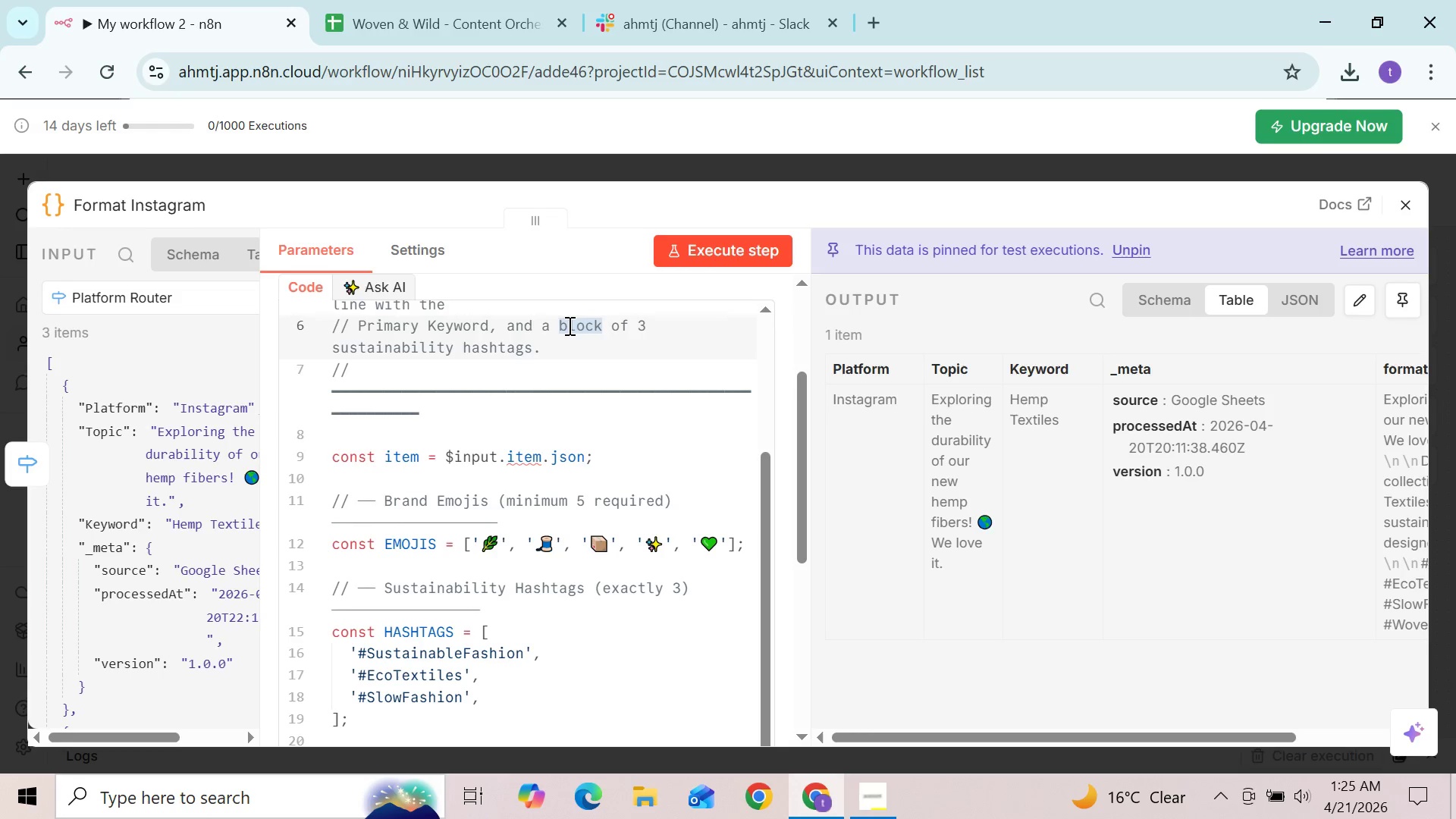 
type(block)
 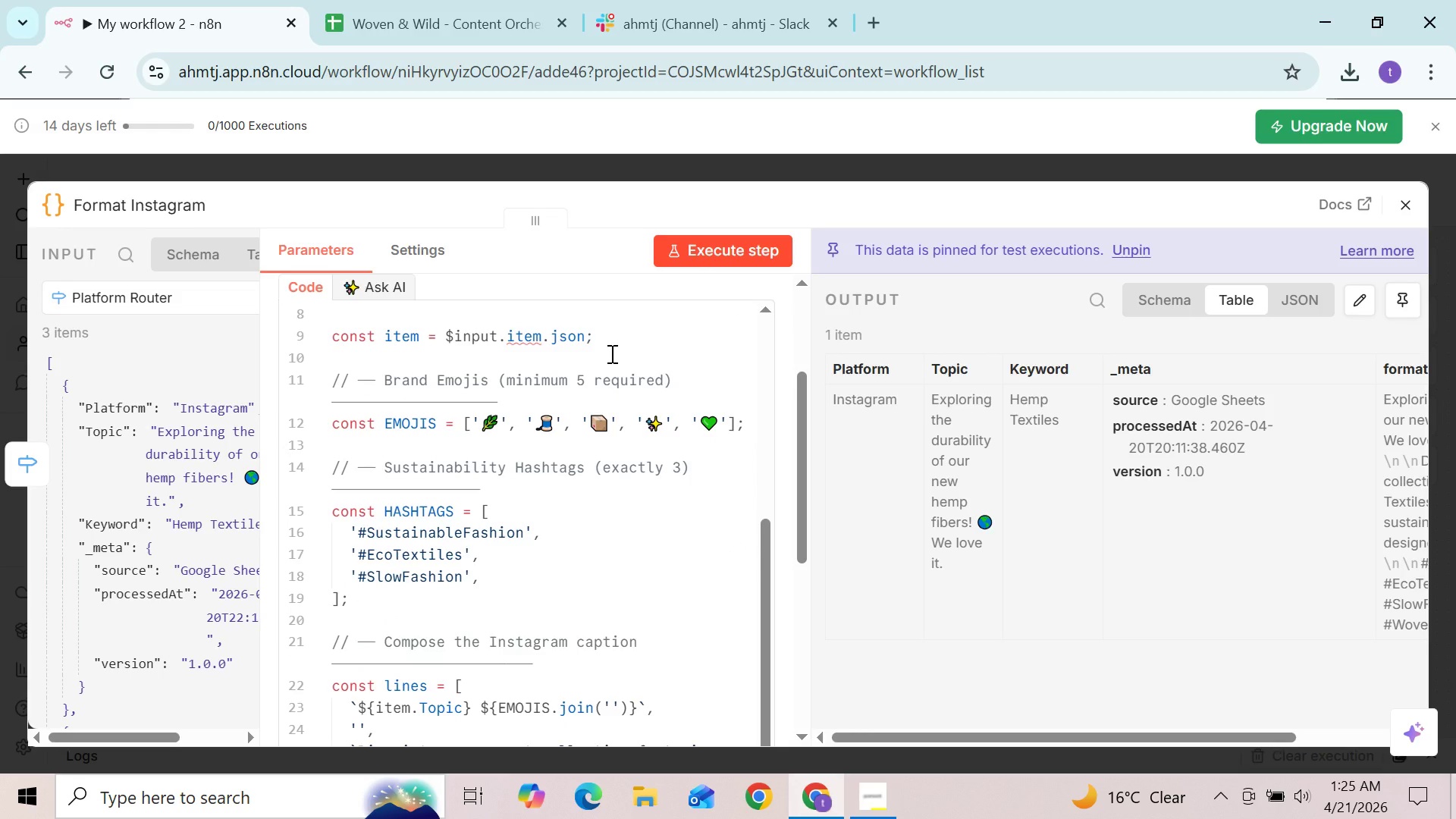 
wait(8.25)
 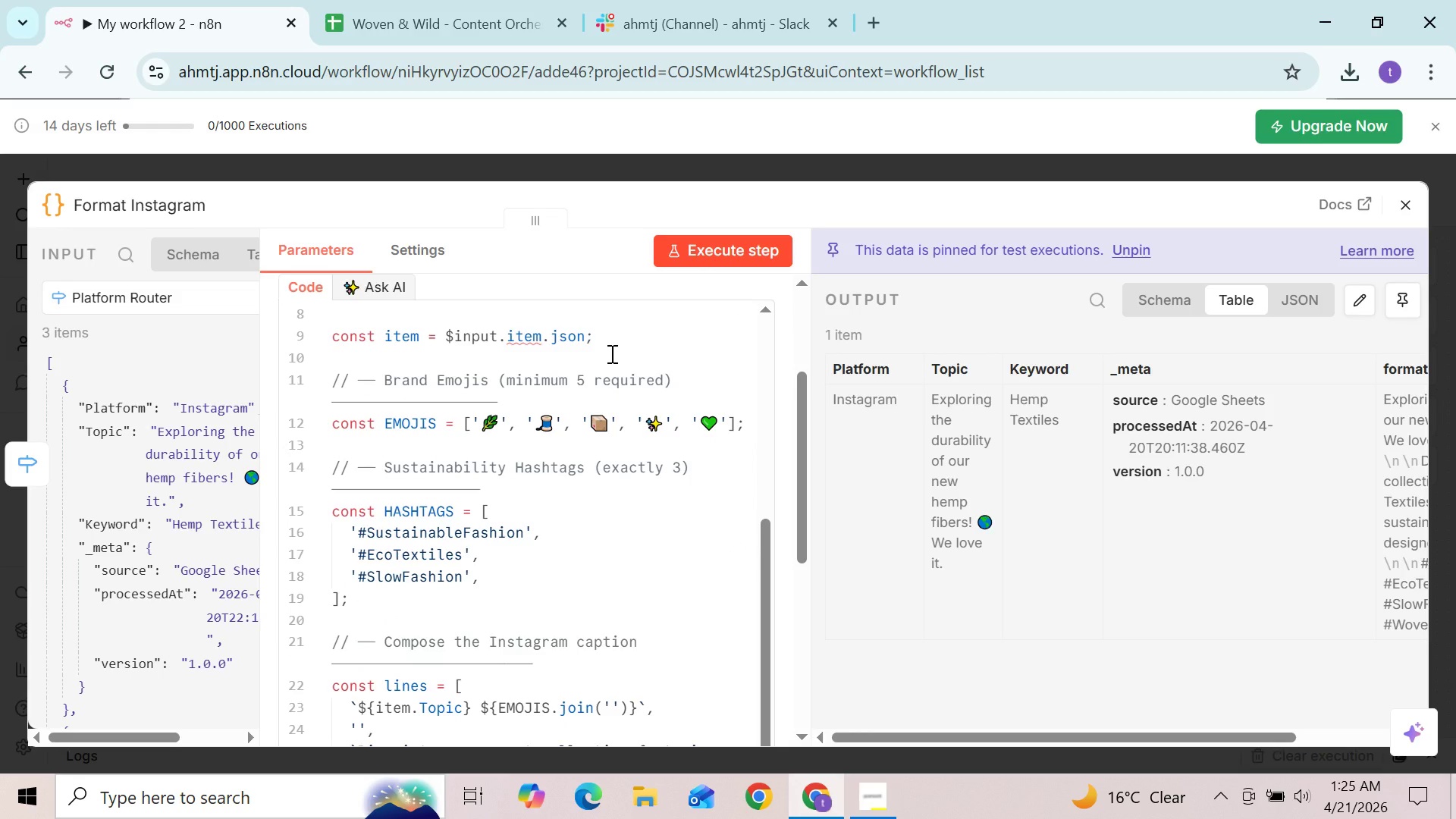 
left_click_drag(start_coordinate=[476, 573], to_coordinate=[346, 516])
 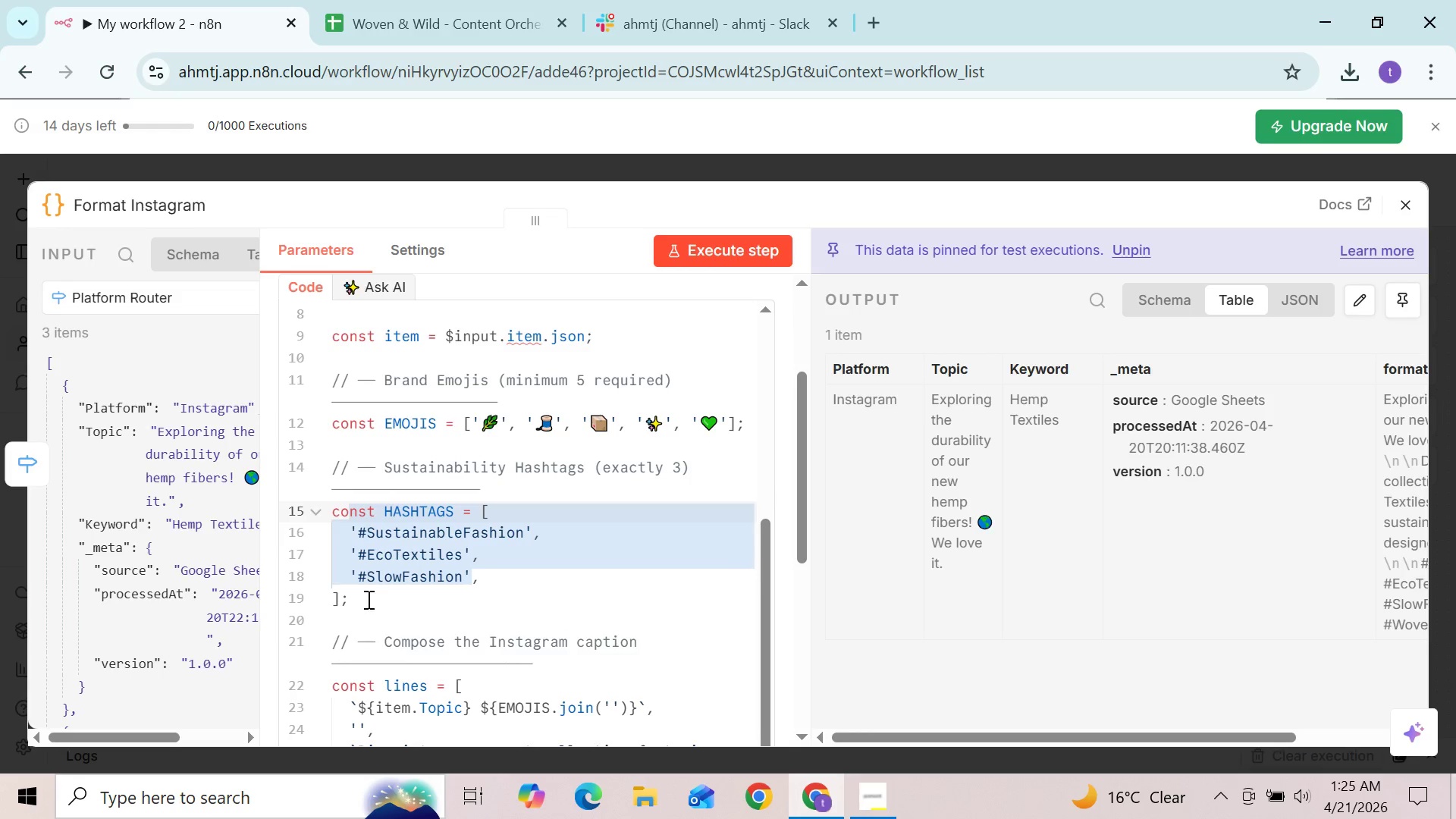 
left_click_drag(start_coordinate=[366, 601], to_coordinate=[331, 516])
 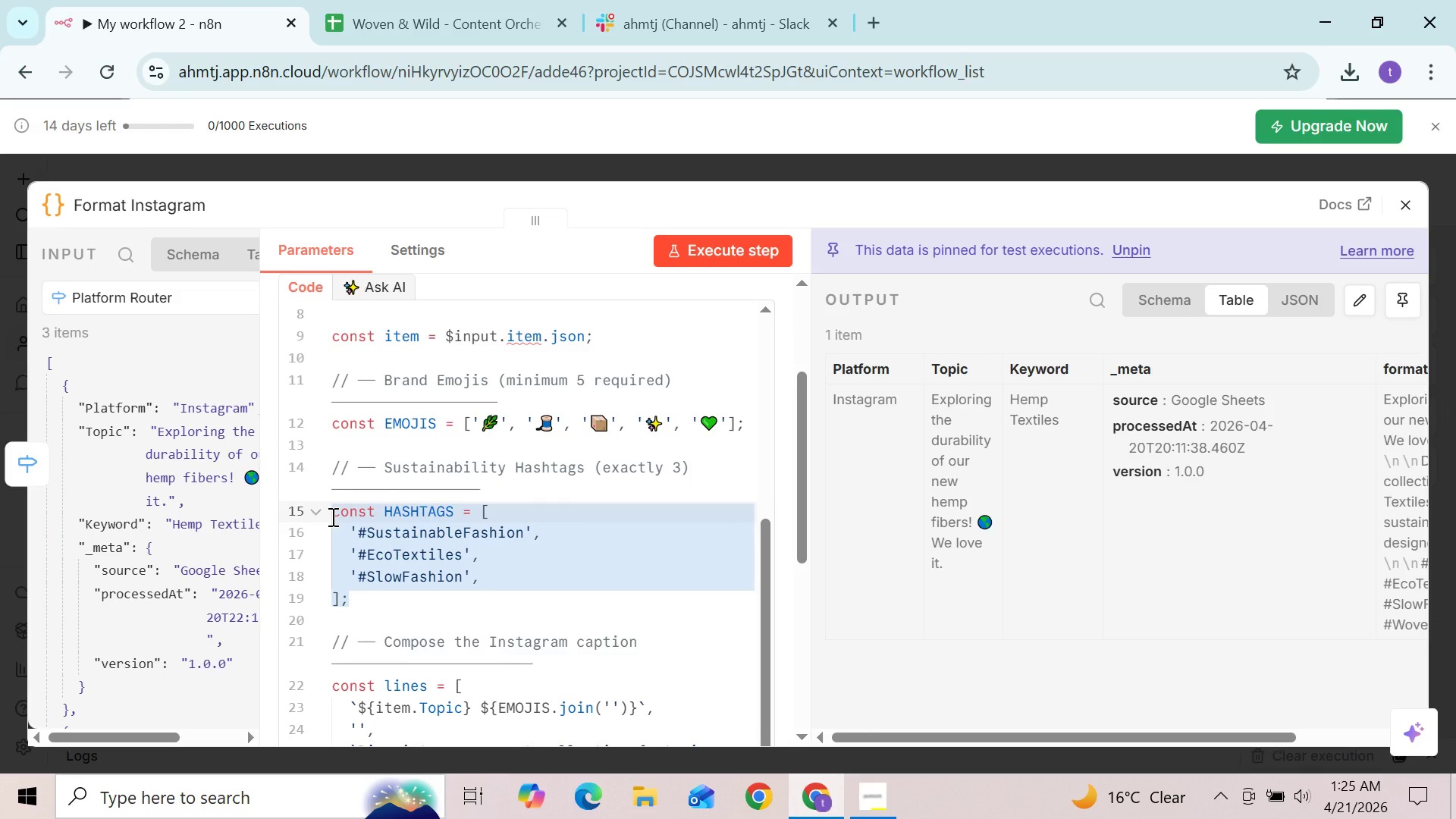 
key(Backspace)
 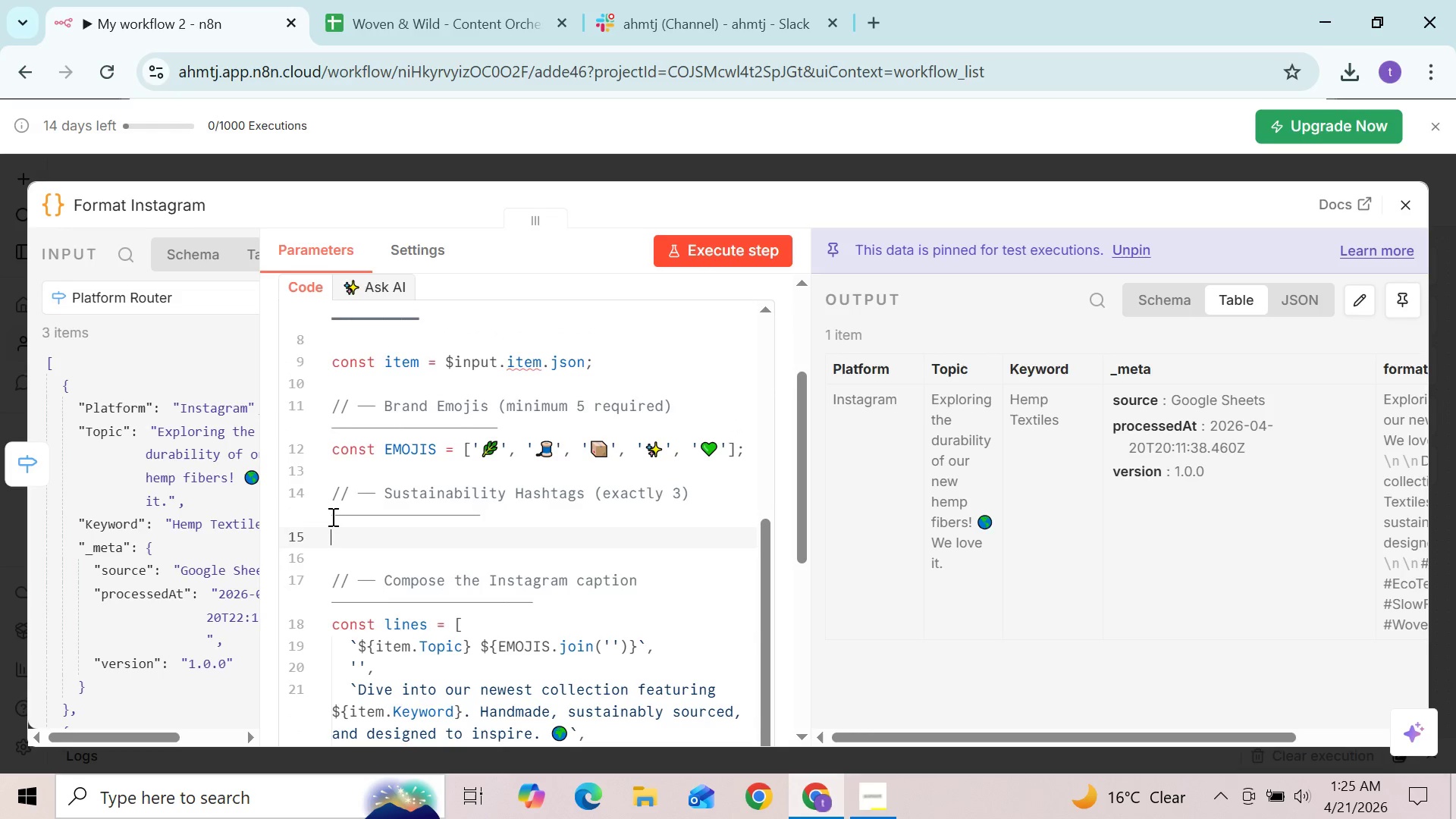 
key(Control+Z)
 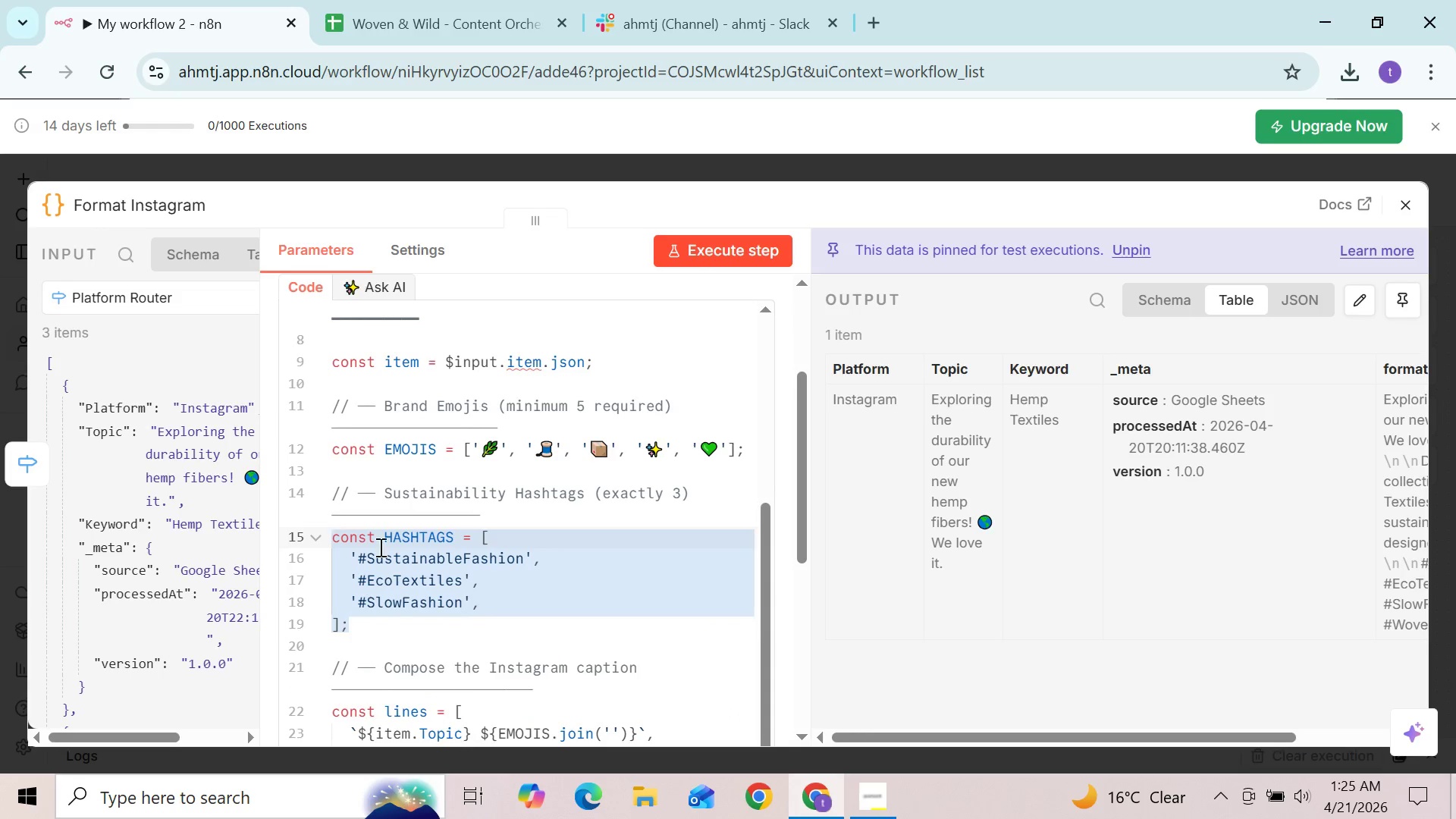 
left_click([462, 598])
 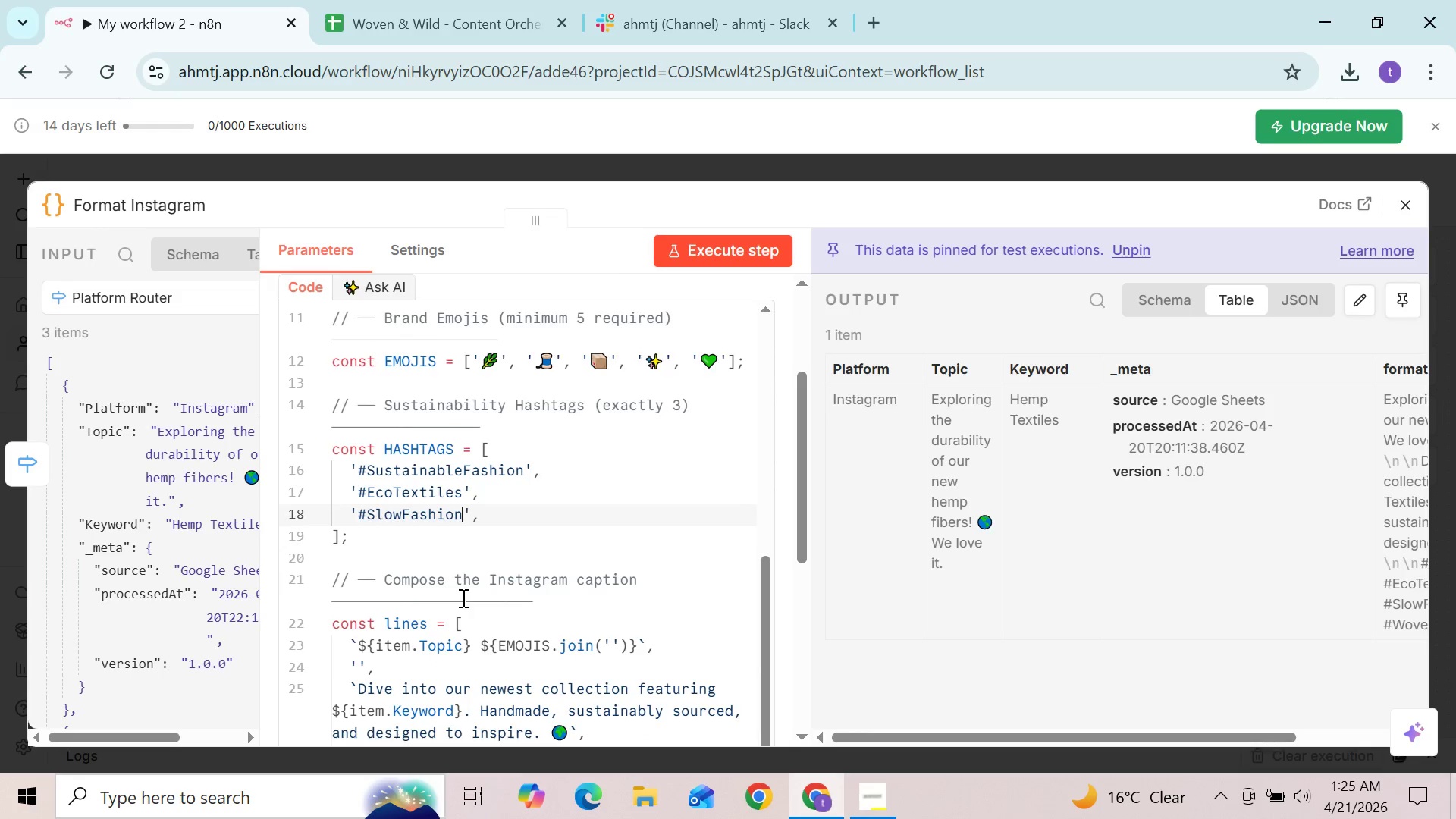 
wait(5.49)
 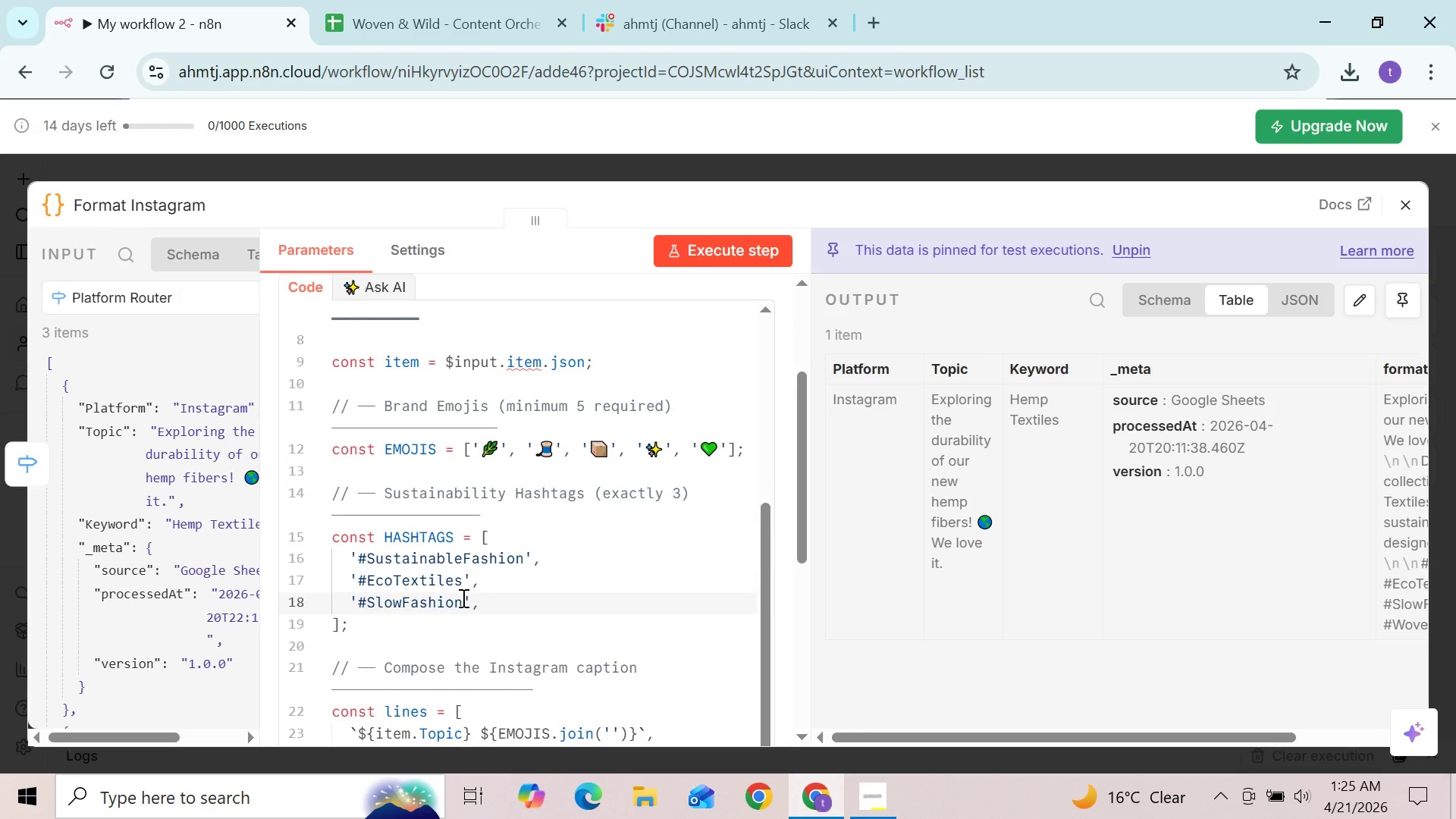 
double_click([533, 544])
 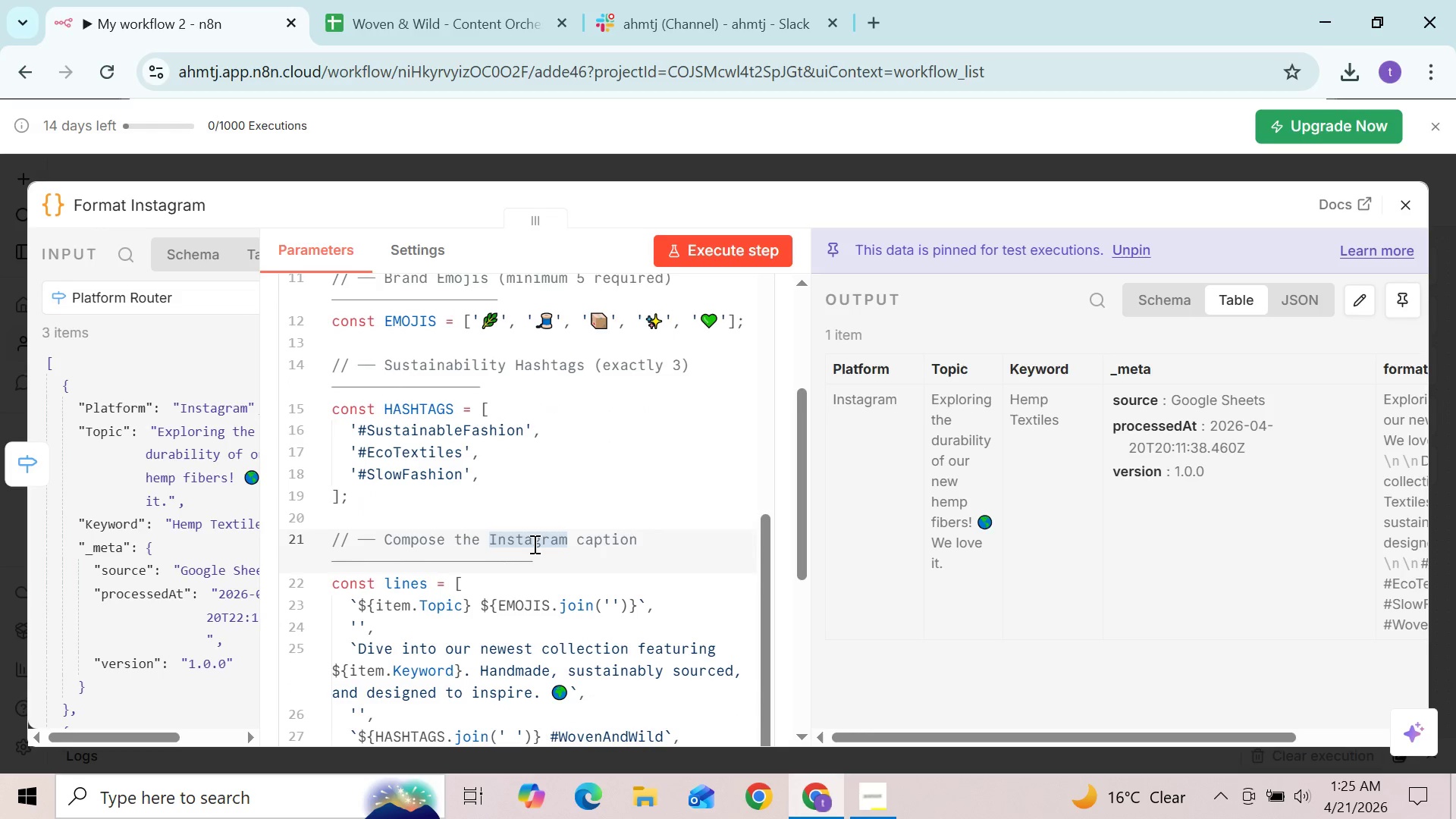 
type(Instagram)
 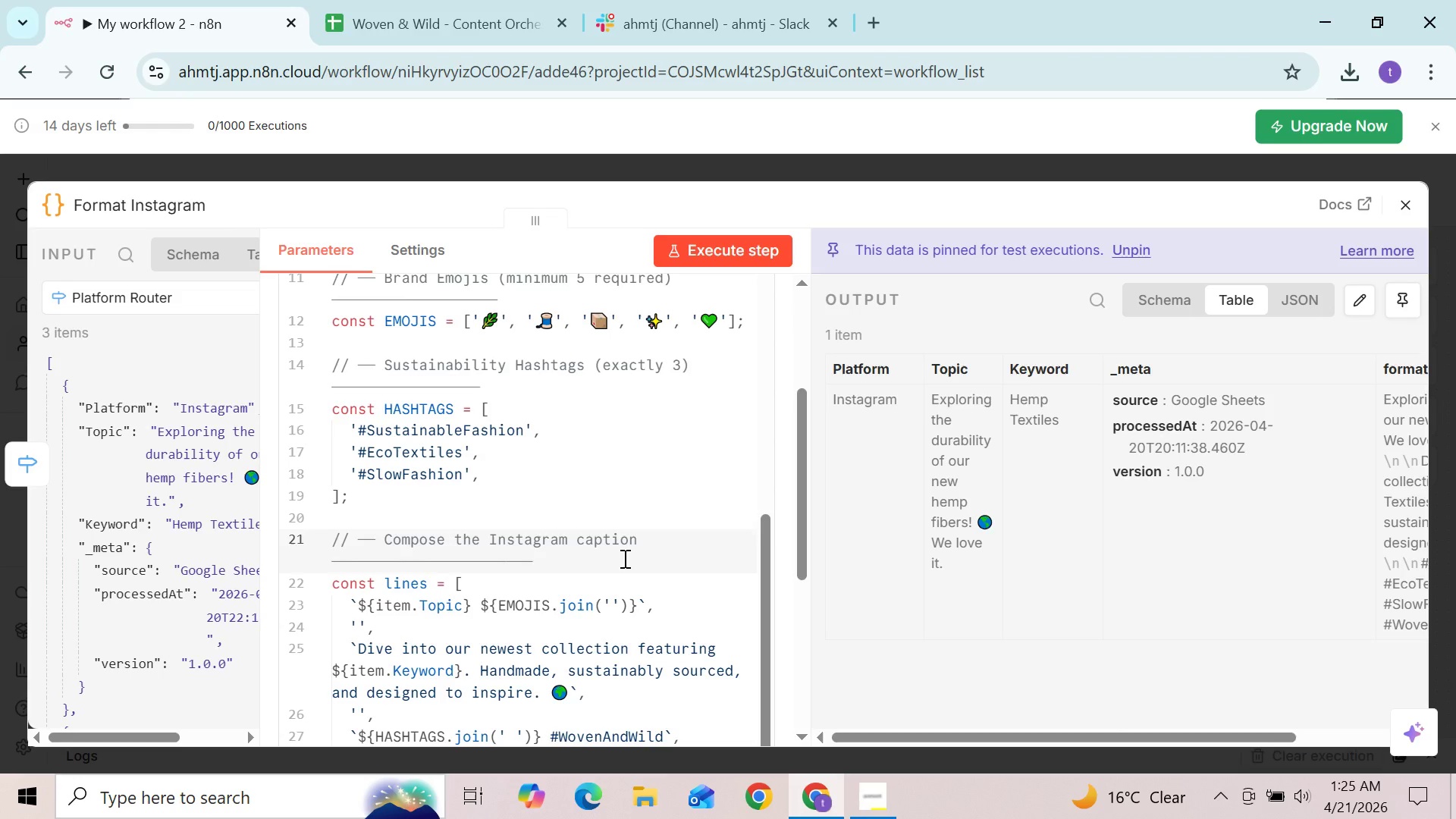 
left_click([623, 558])
 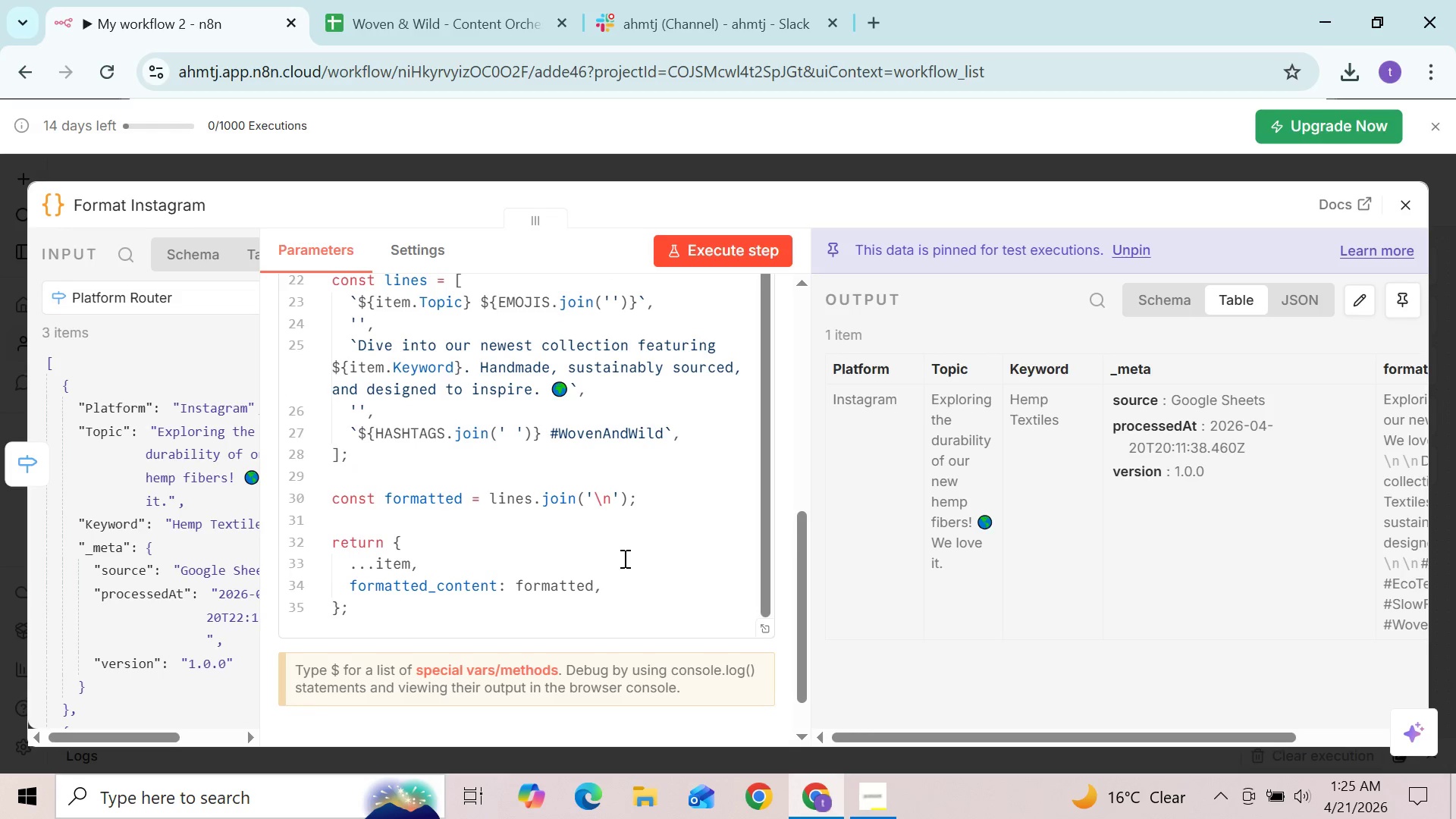 
double_click([568, 580])
 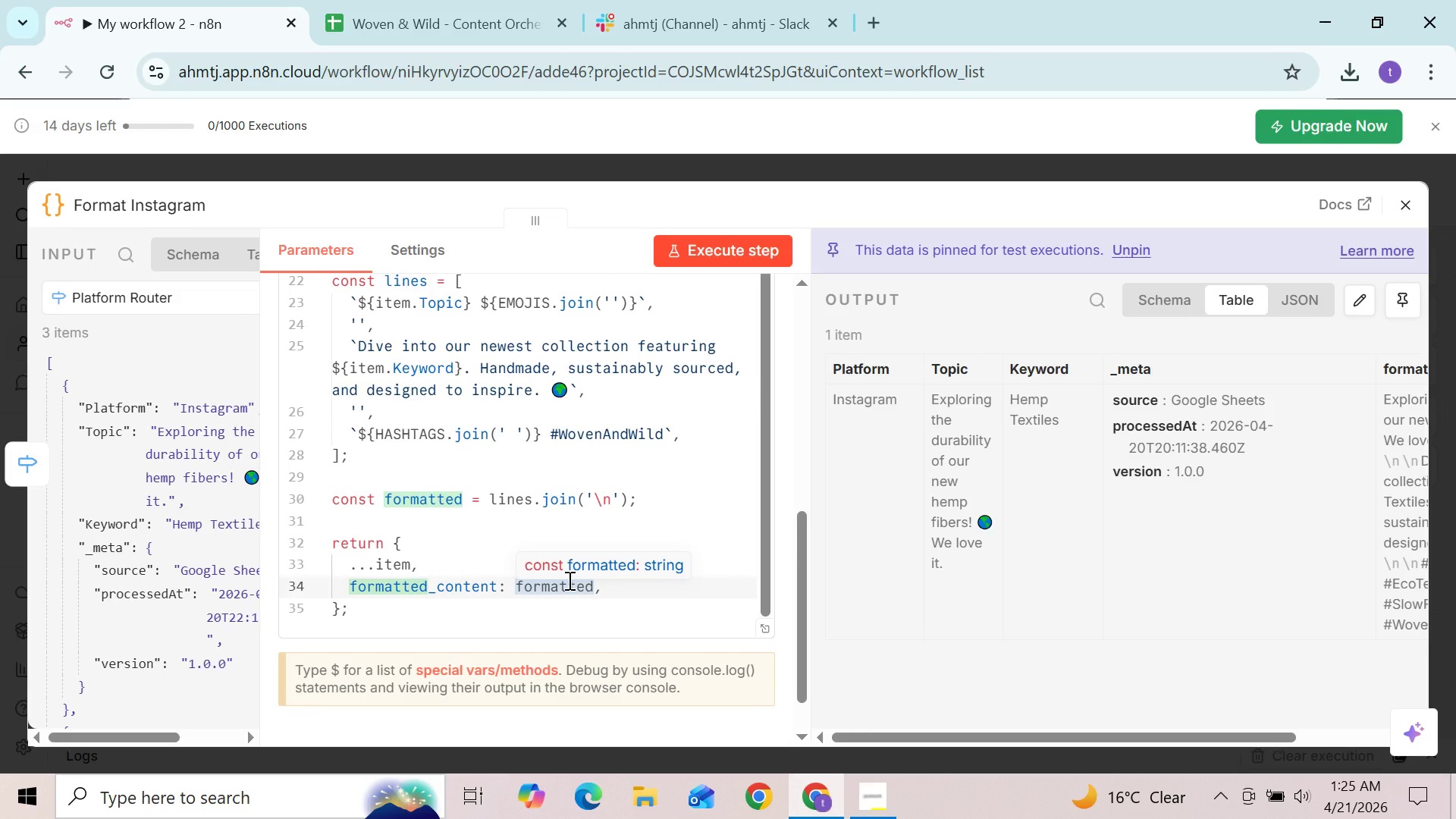 
type(formatted)
 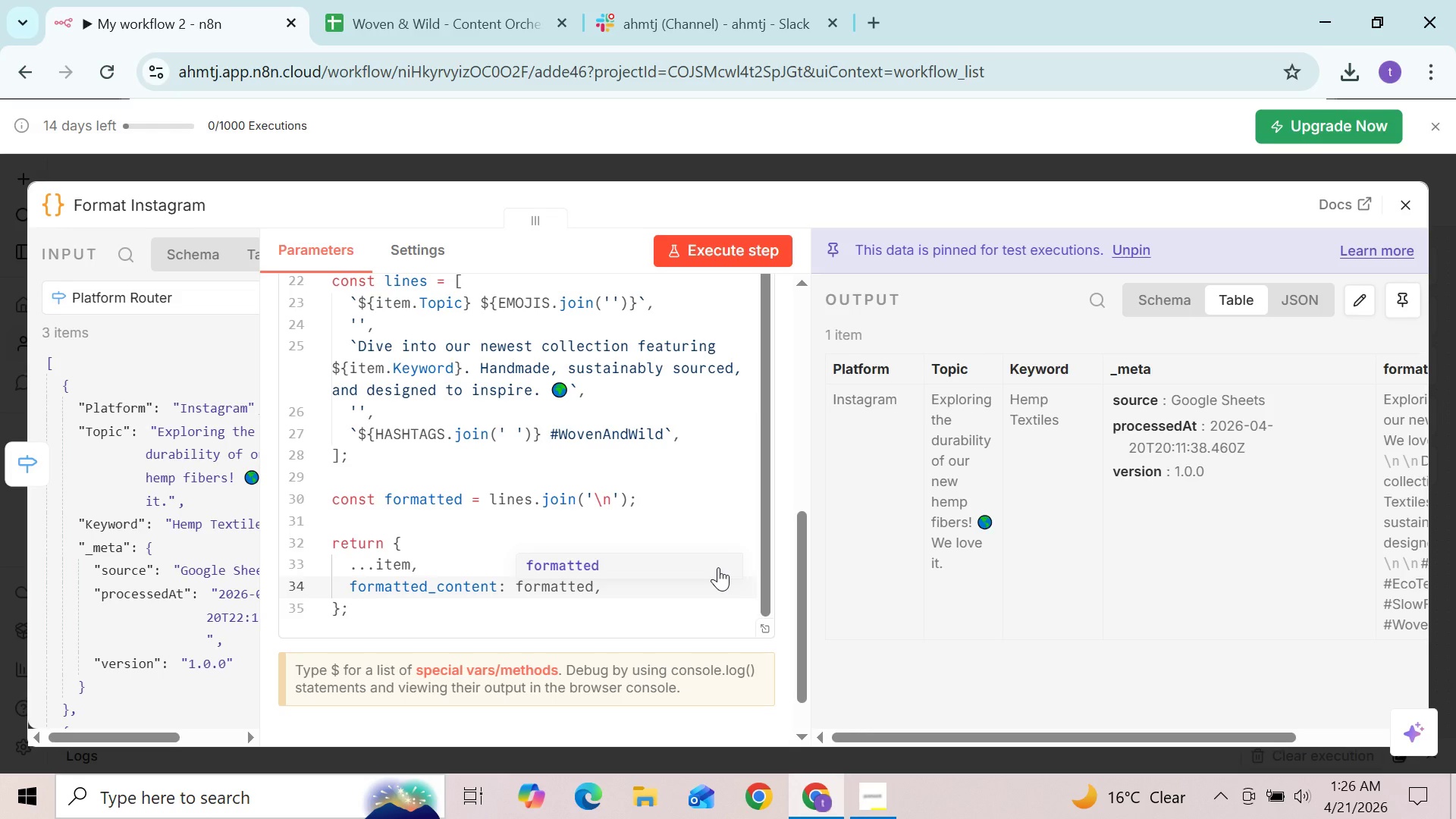 
left_click([718, 567])
 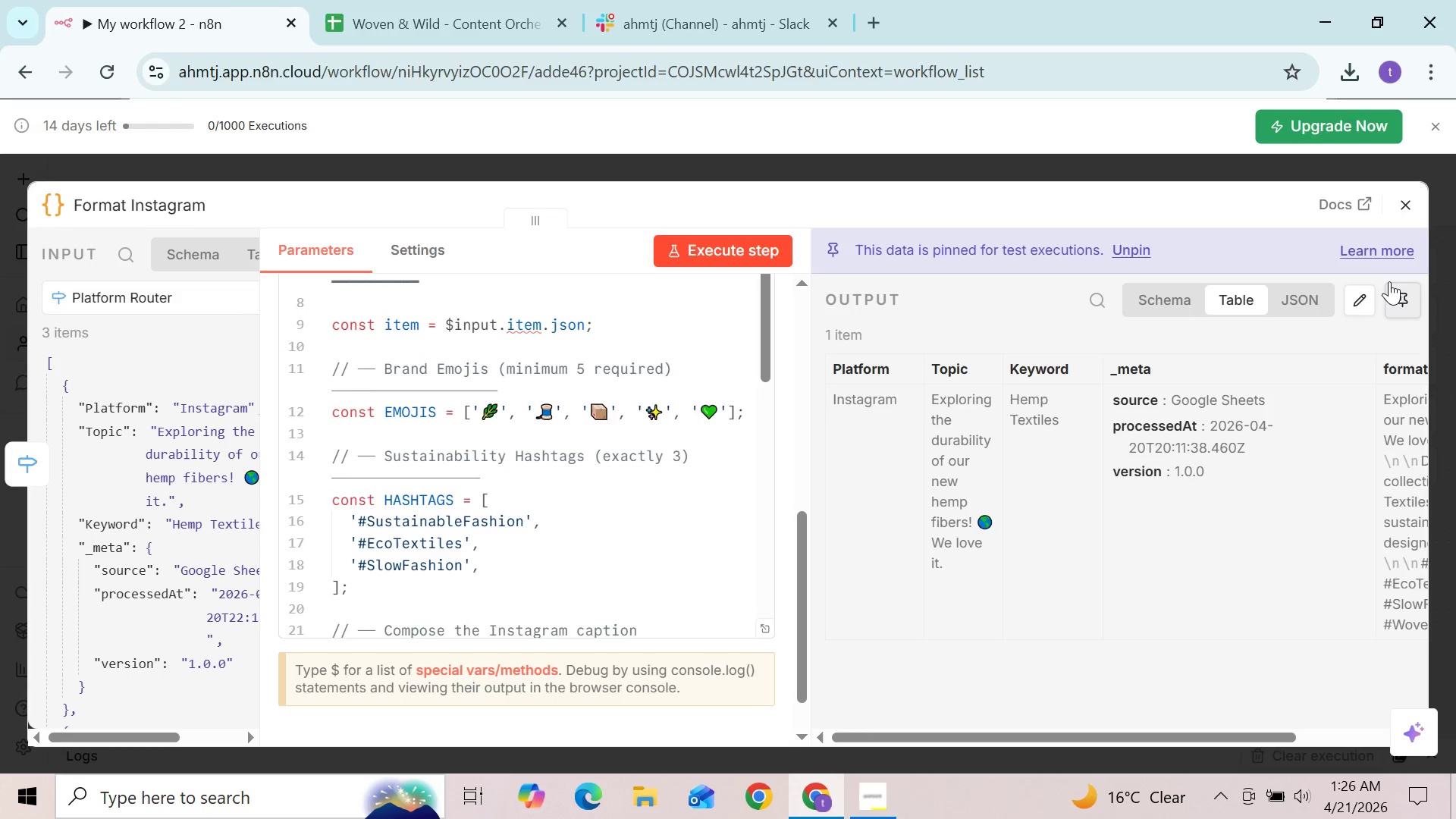 
left_click([1395, 291])
 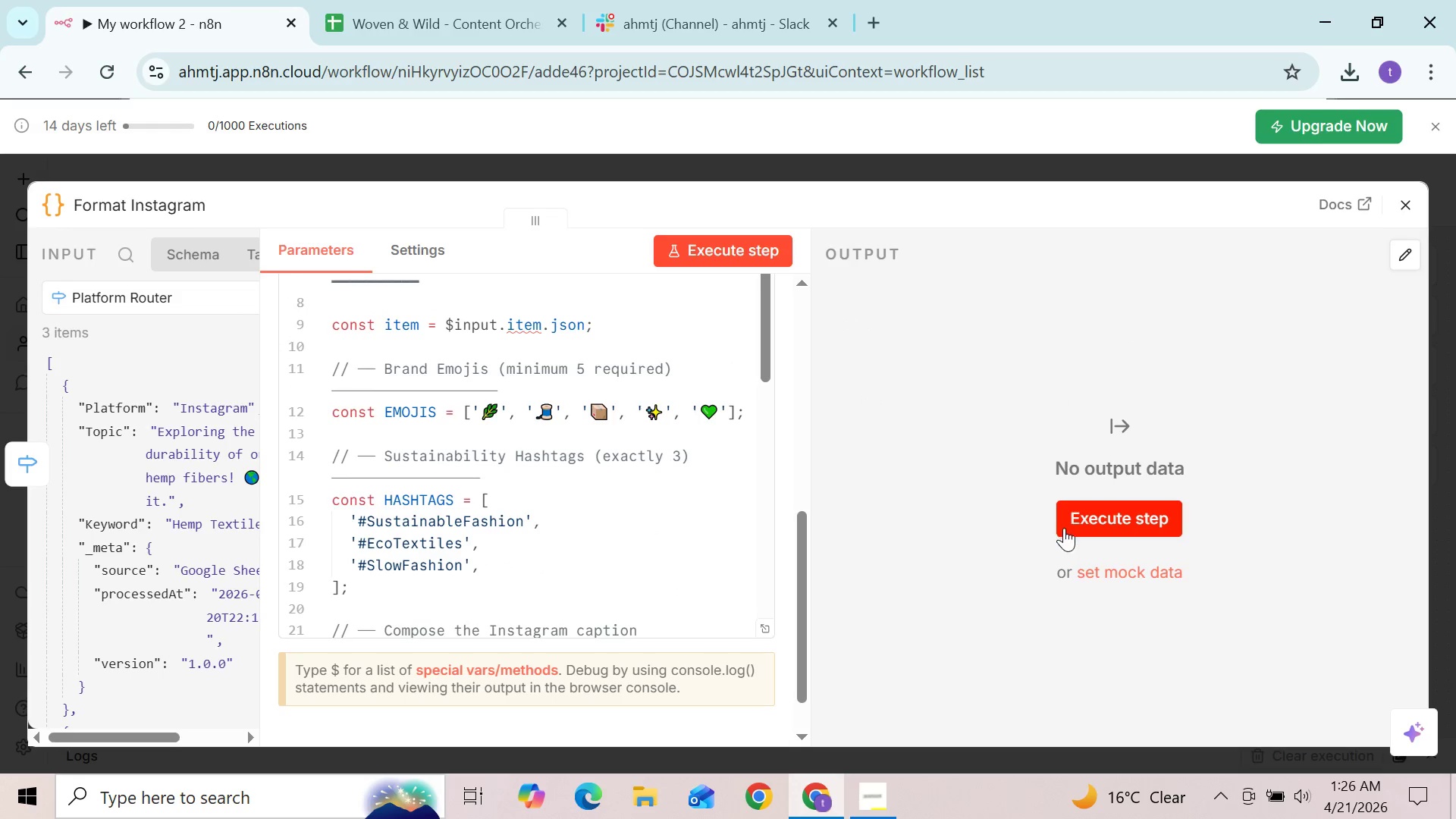 
left_click([1095, 509])
 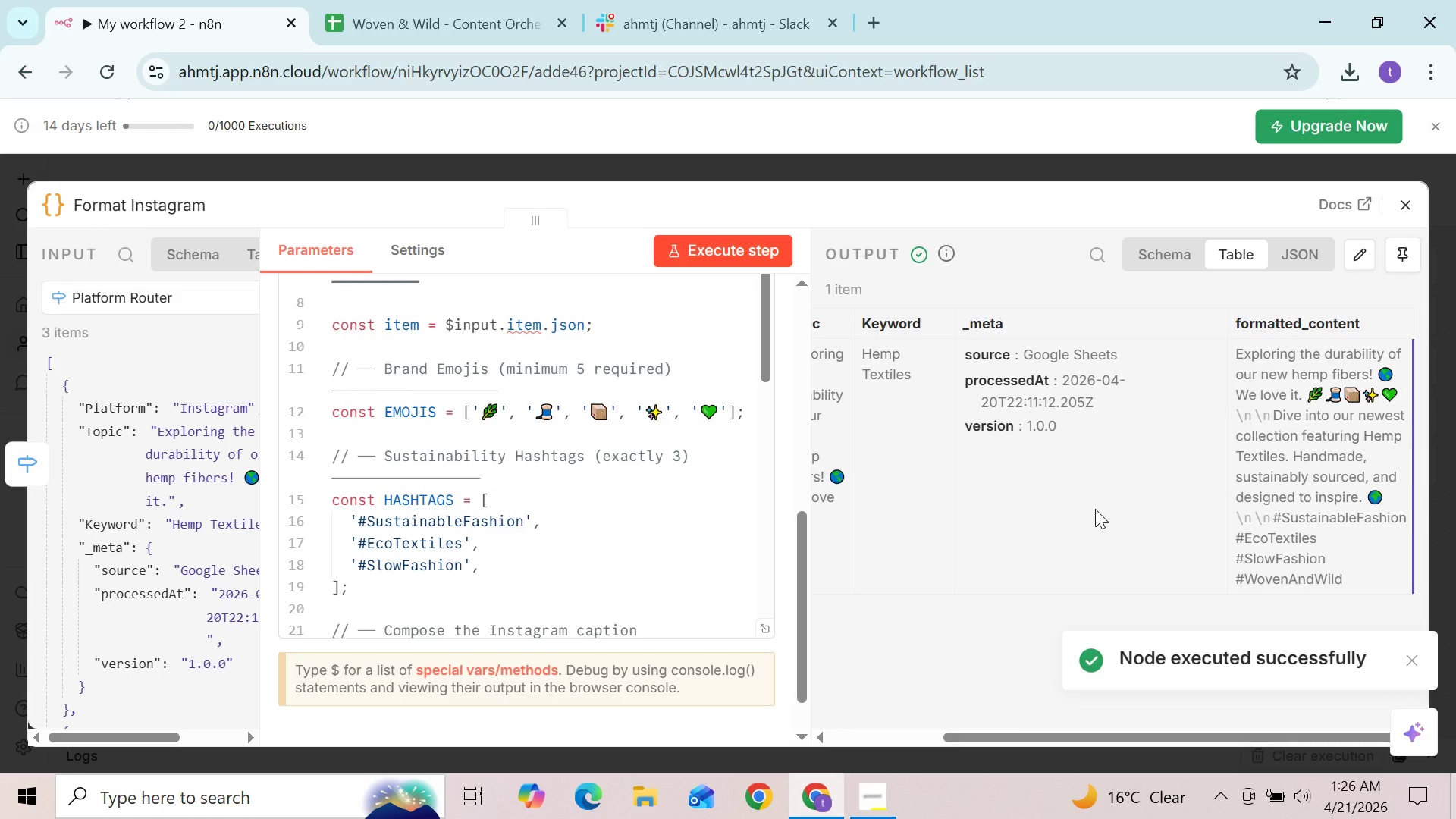 
wait(5.27)
 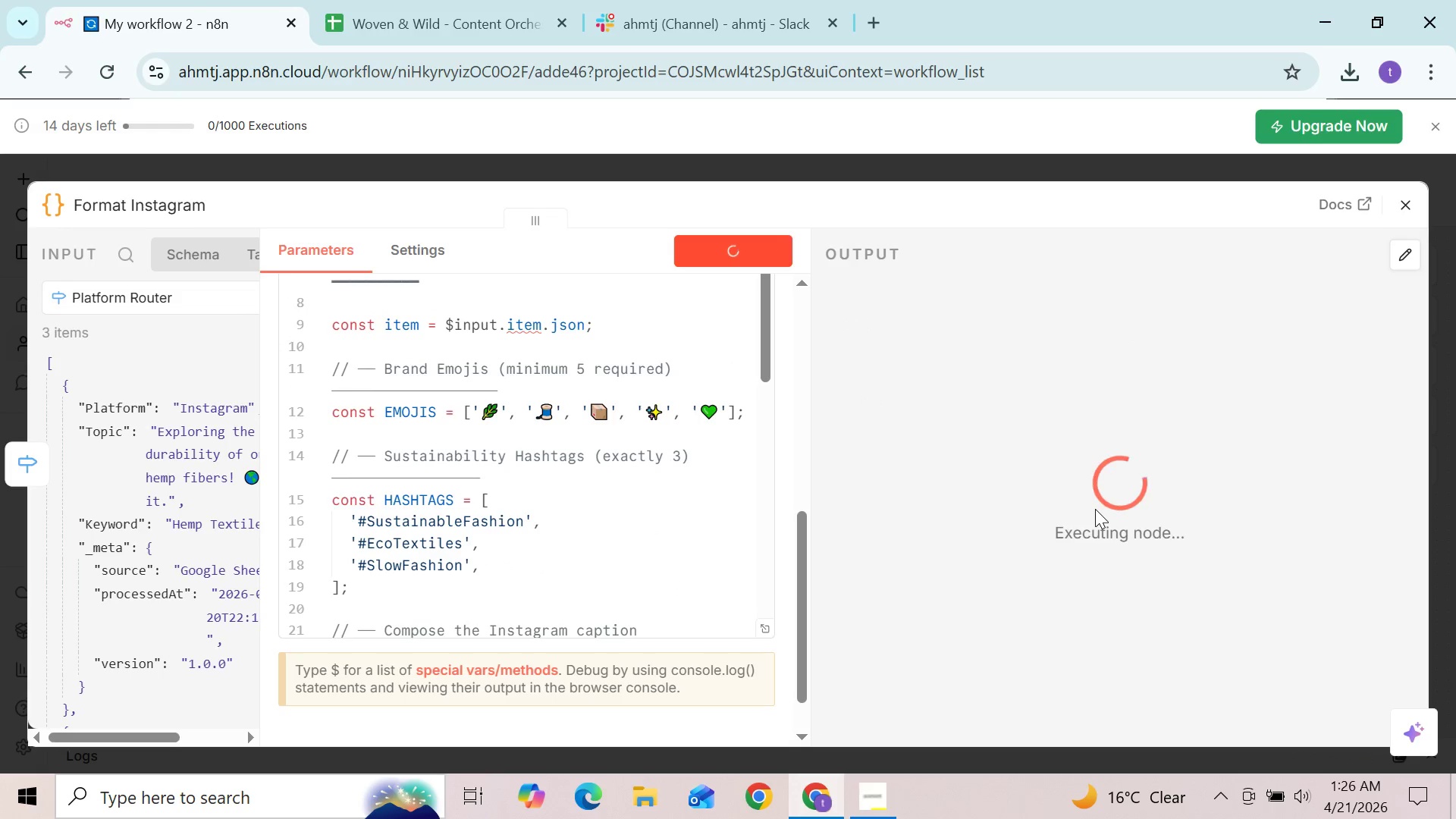 
left_click([1290, 248])
 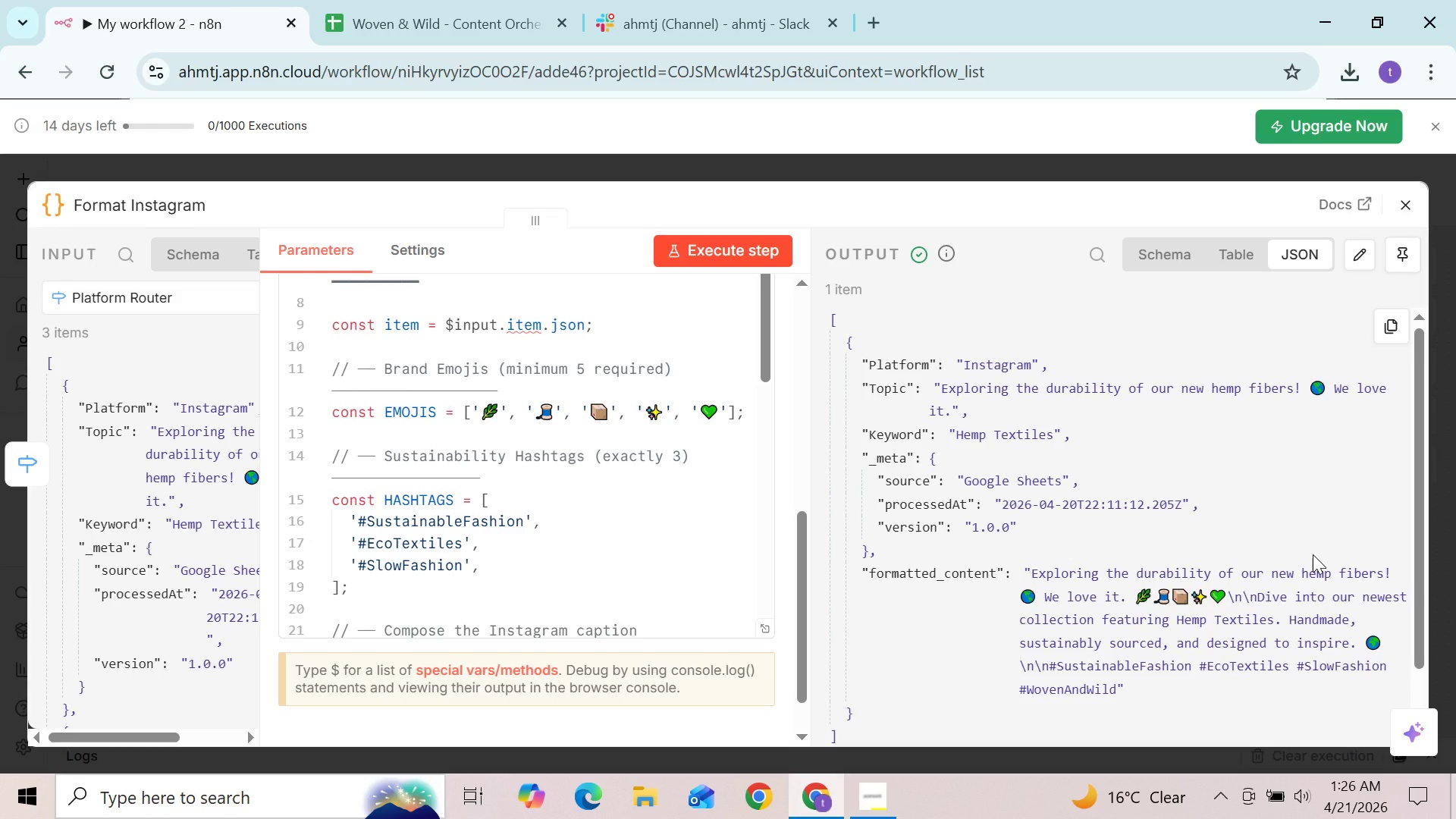 
wait(23.58)
 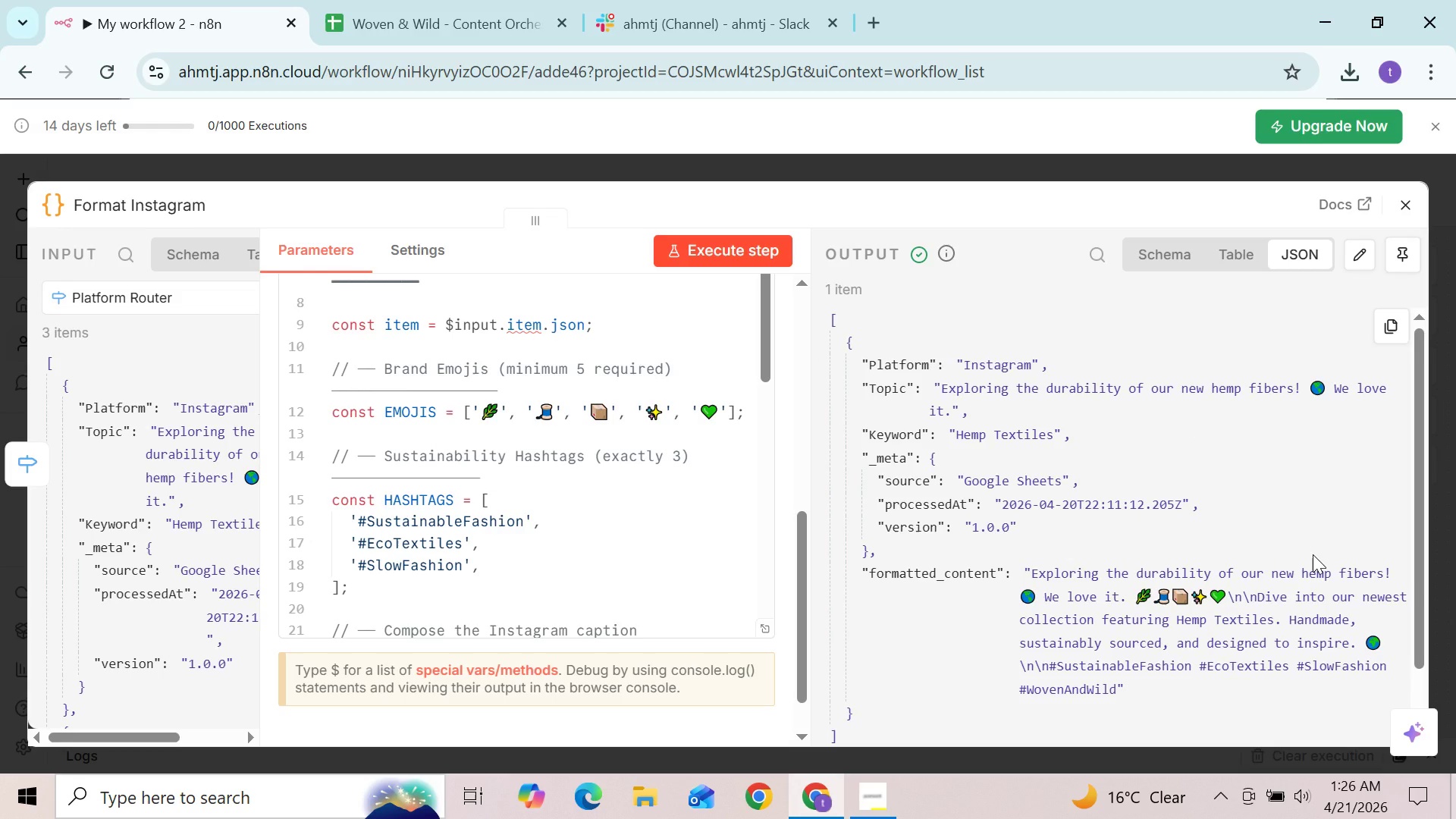 
left_click([1401, 212])
 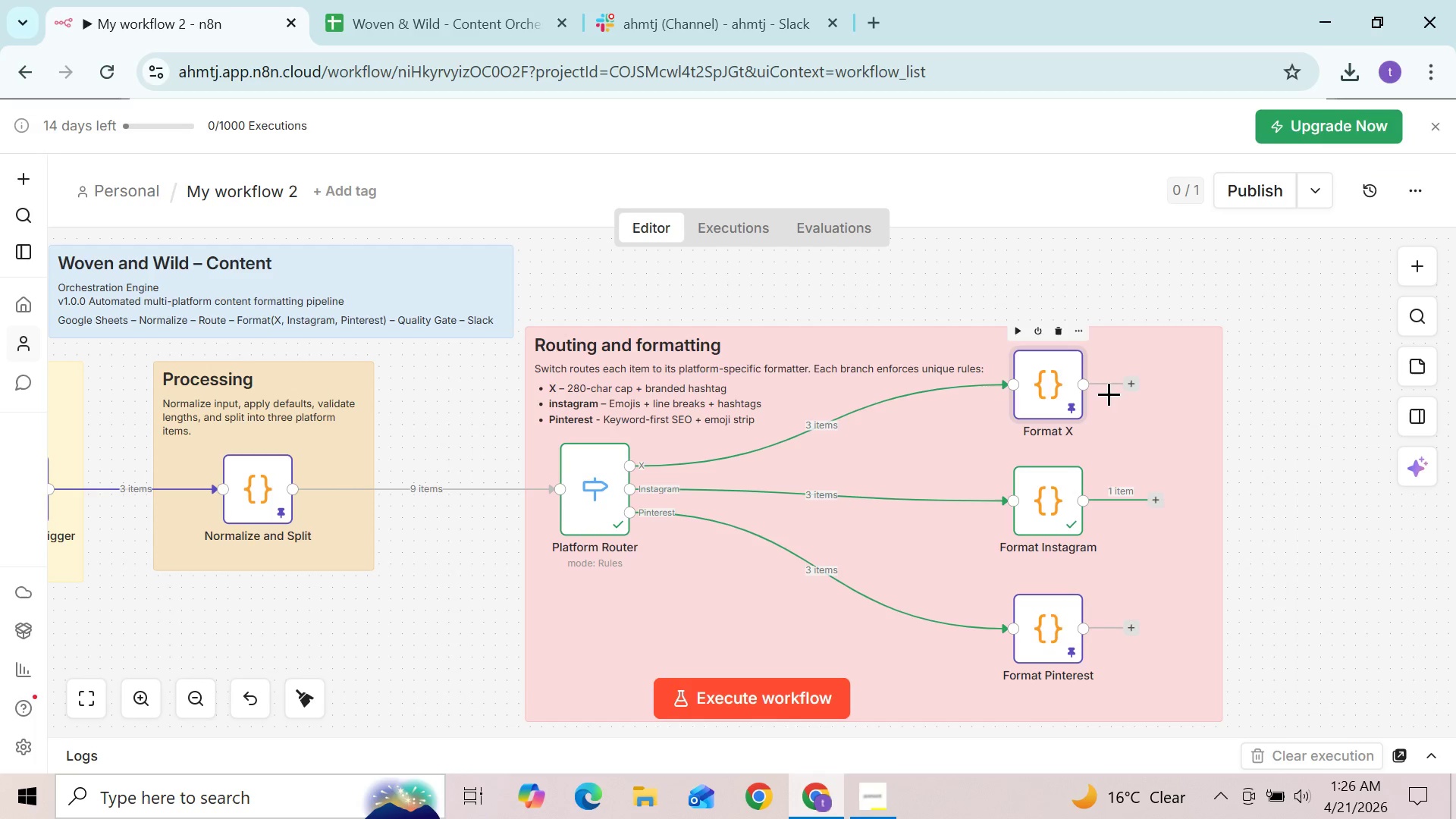 
mouse_move([1056, 561])
 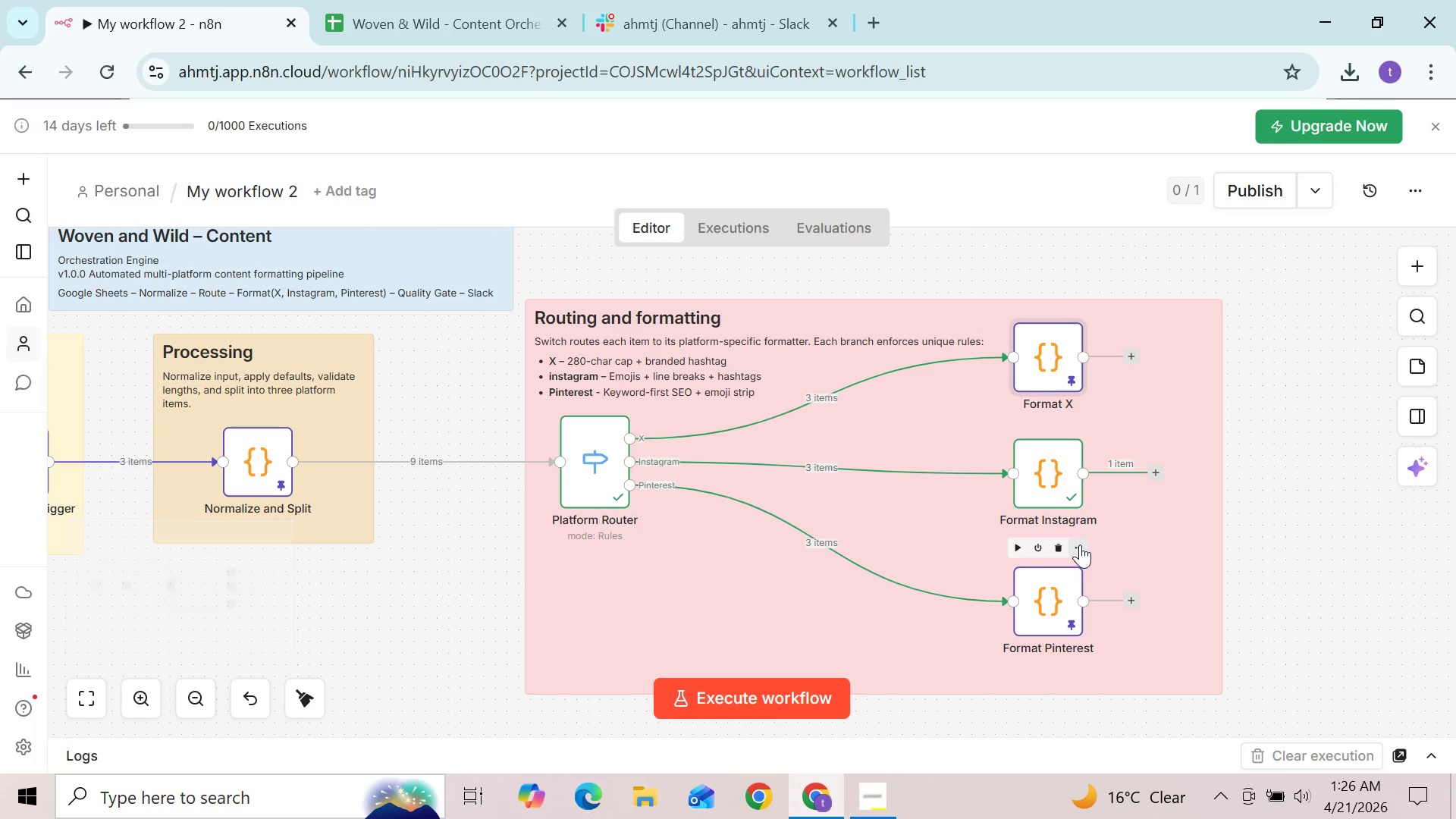 
left_click([1080, 544])
 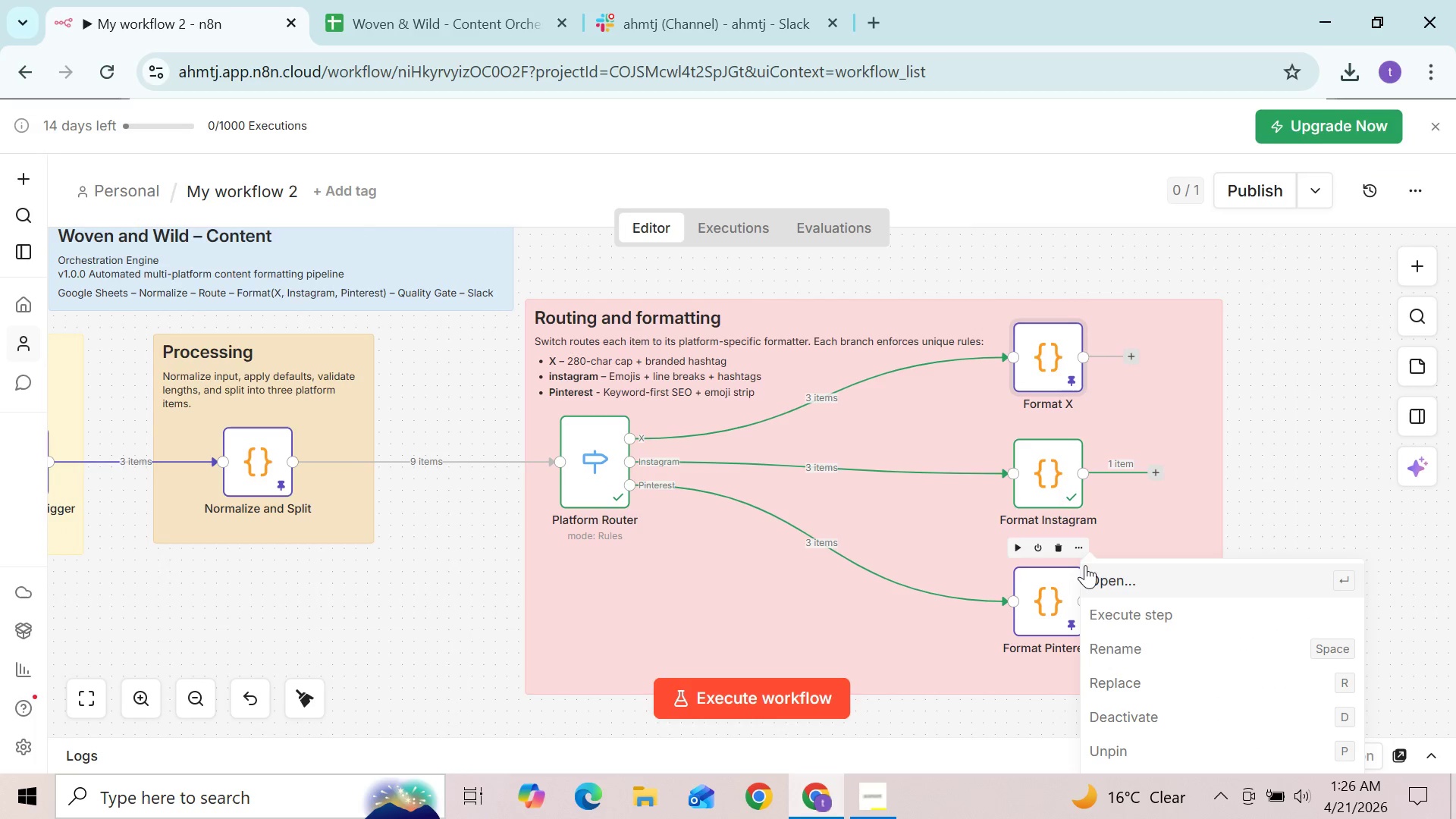 
left_click([1085, 566])
 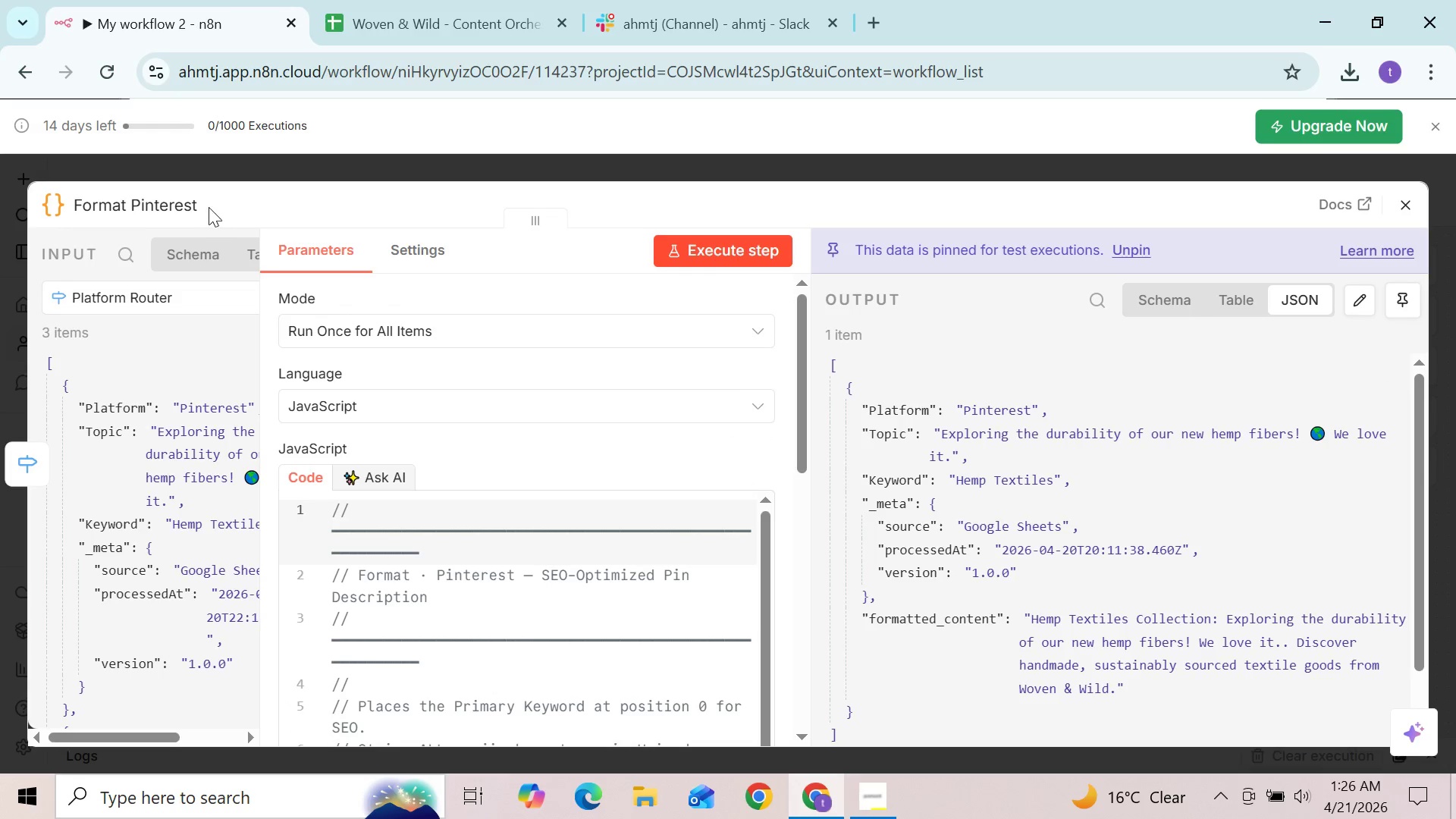 
double_click([192, 205])
 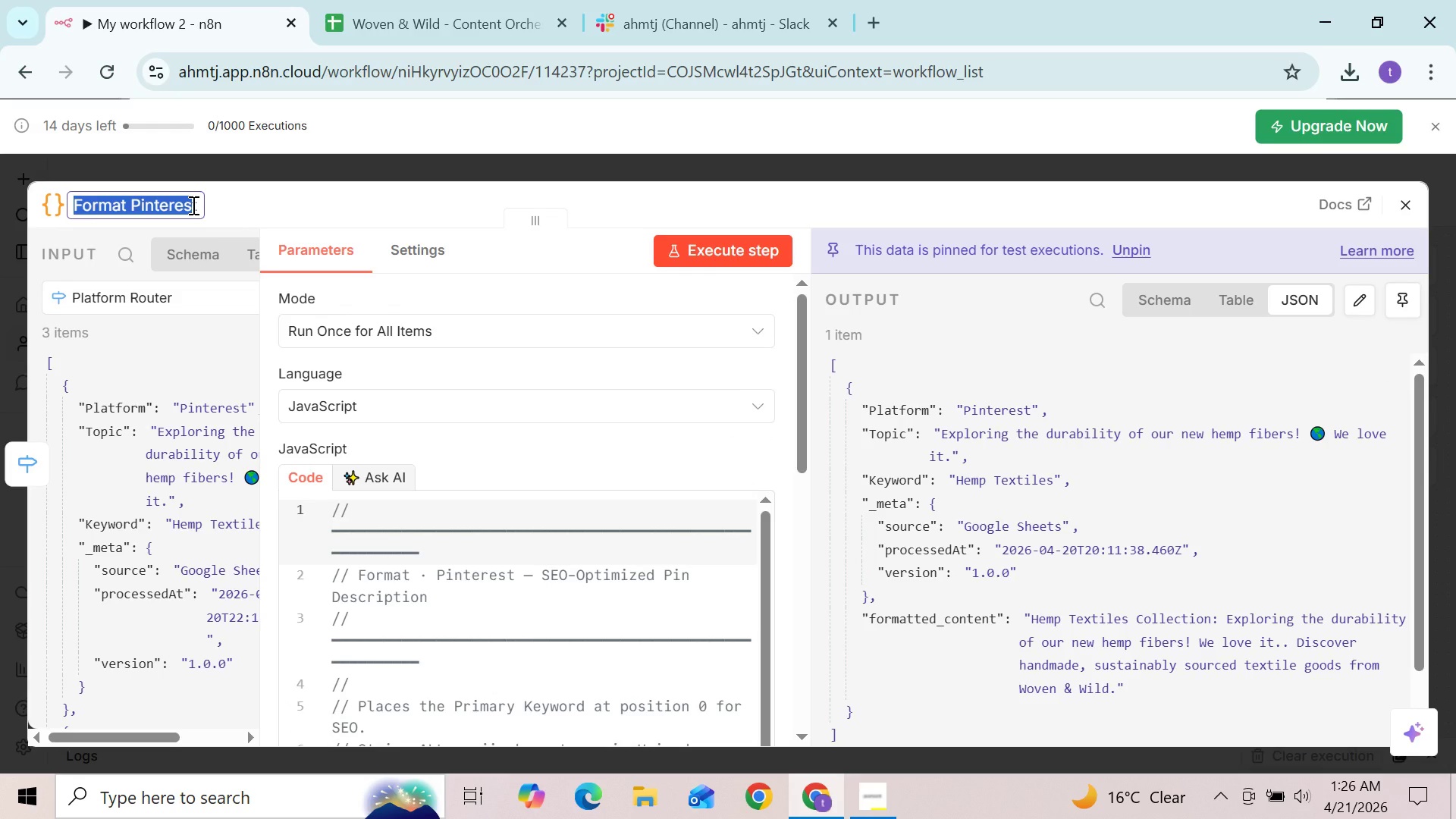 
key(Backspace)
 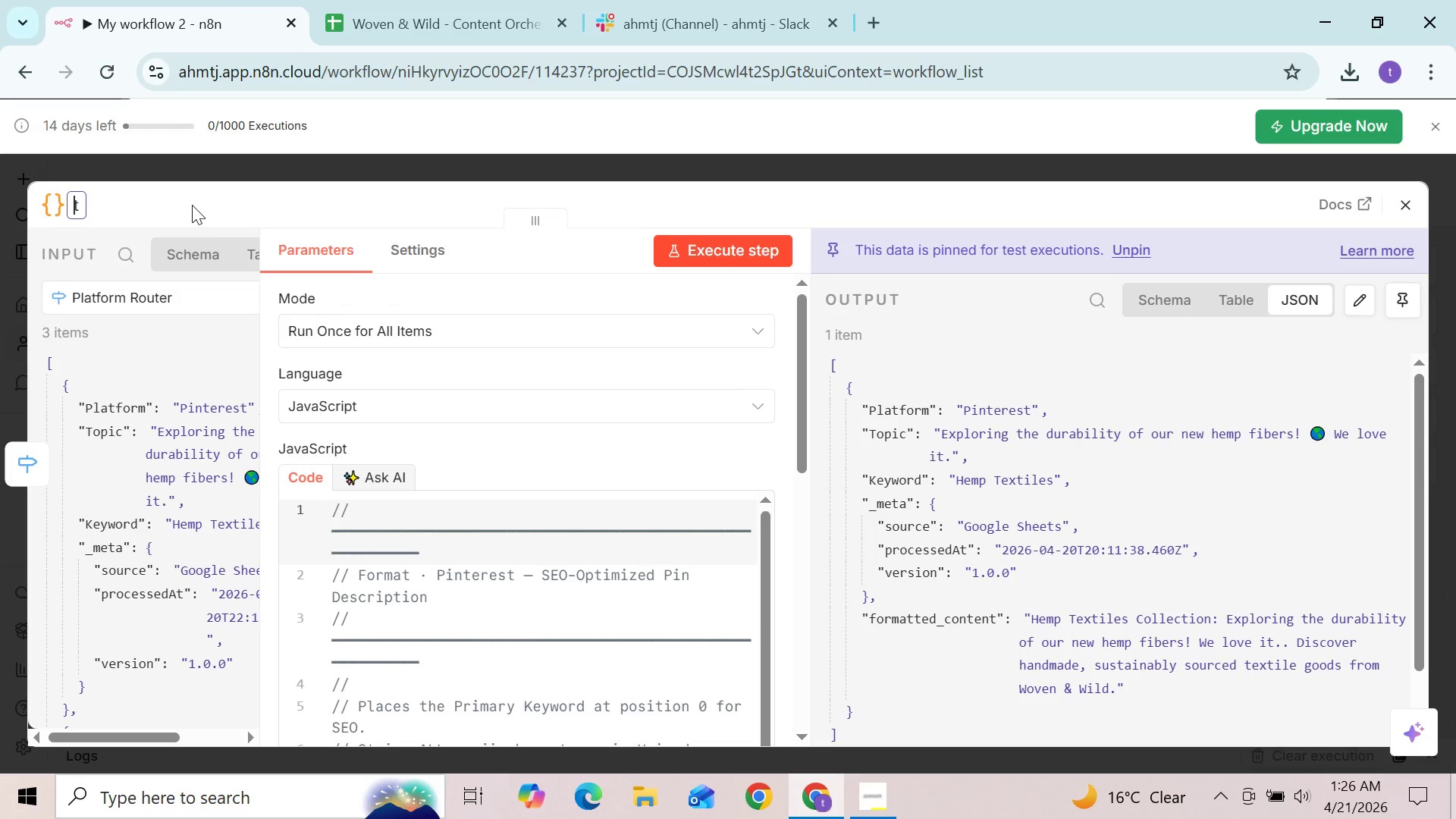 
key(ArrowRight)
 